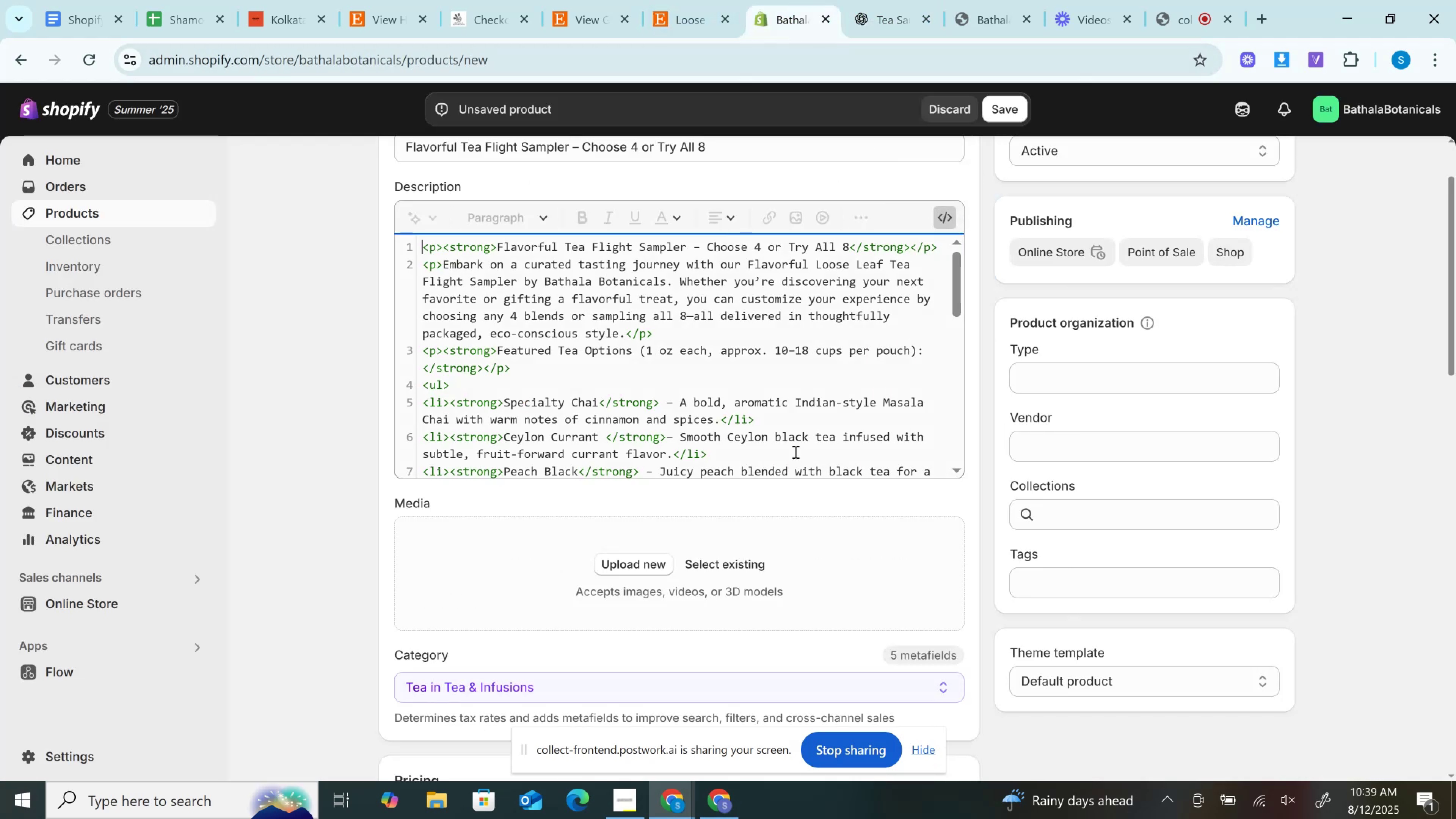 
scroll: coordinate [766, 387], scroll_direction: down, amount: 10.0
 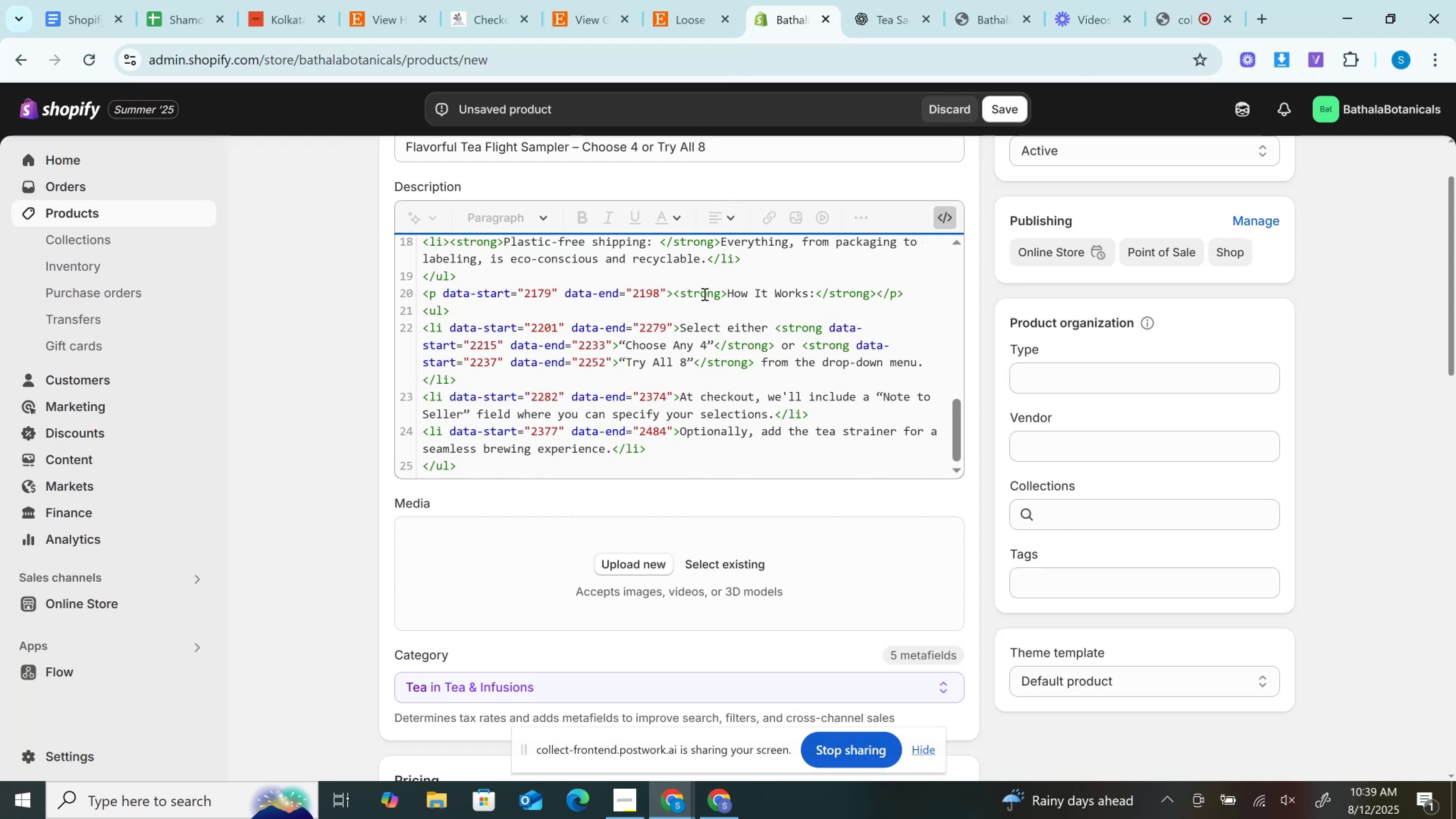 
left_click_drag(start_coordinate=[667, 294], to_coordinate=[444, 290])
 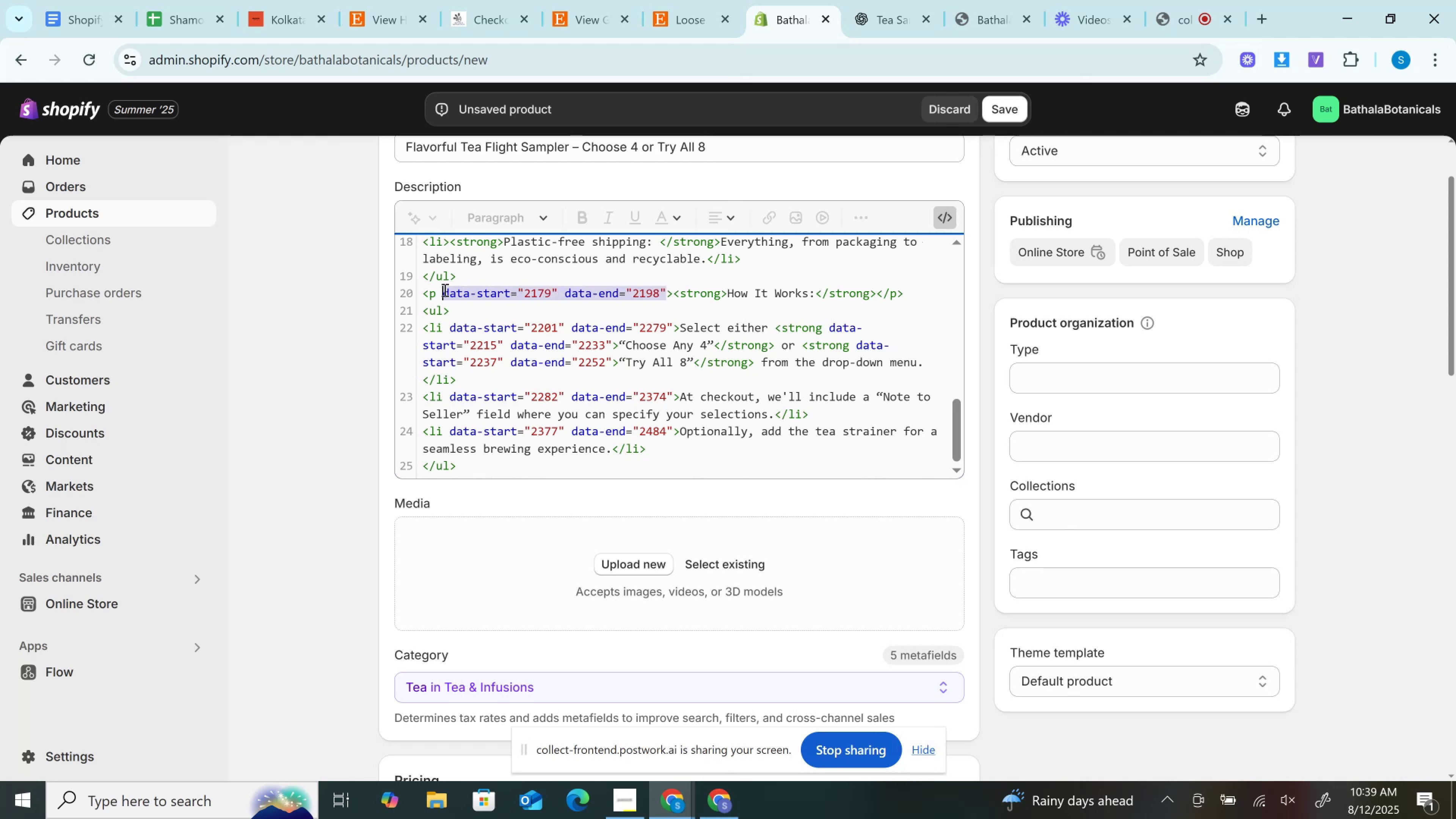 
key(Backspace)
 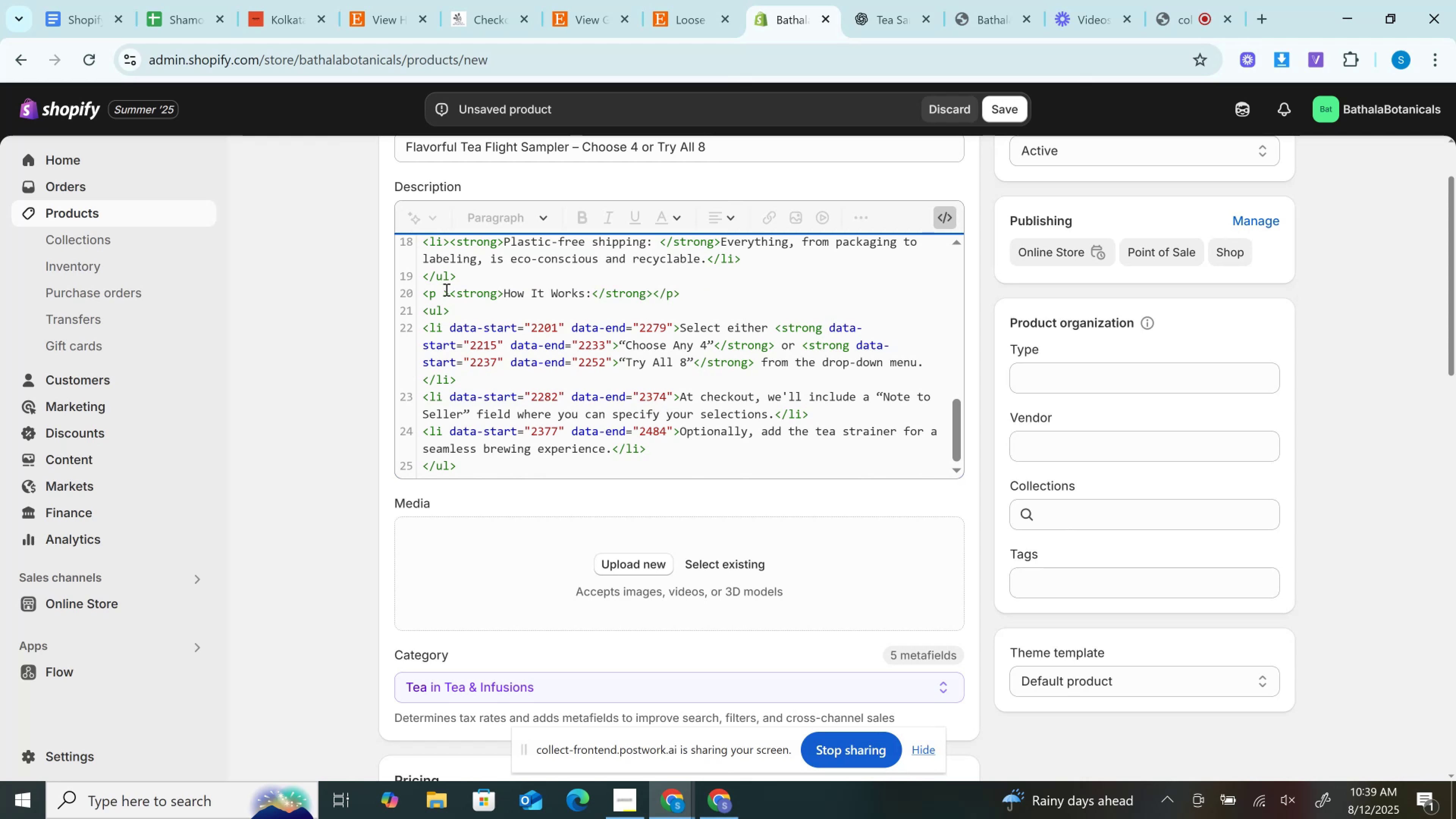 
key(Backspace)
 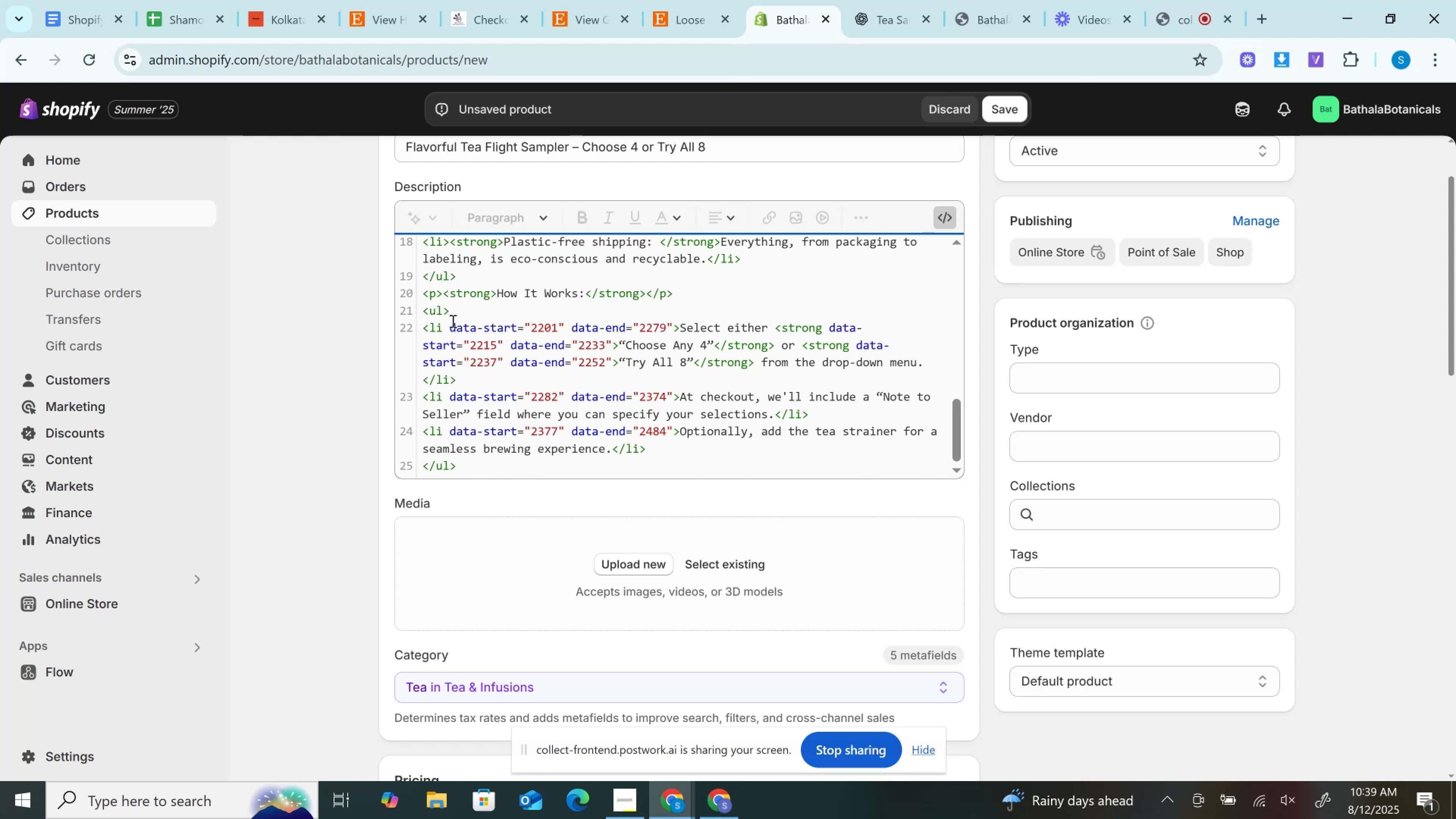 
left_click_drag(start_coordinate=[444, 321], to_coordinate=[678, 323])
 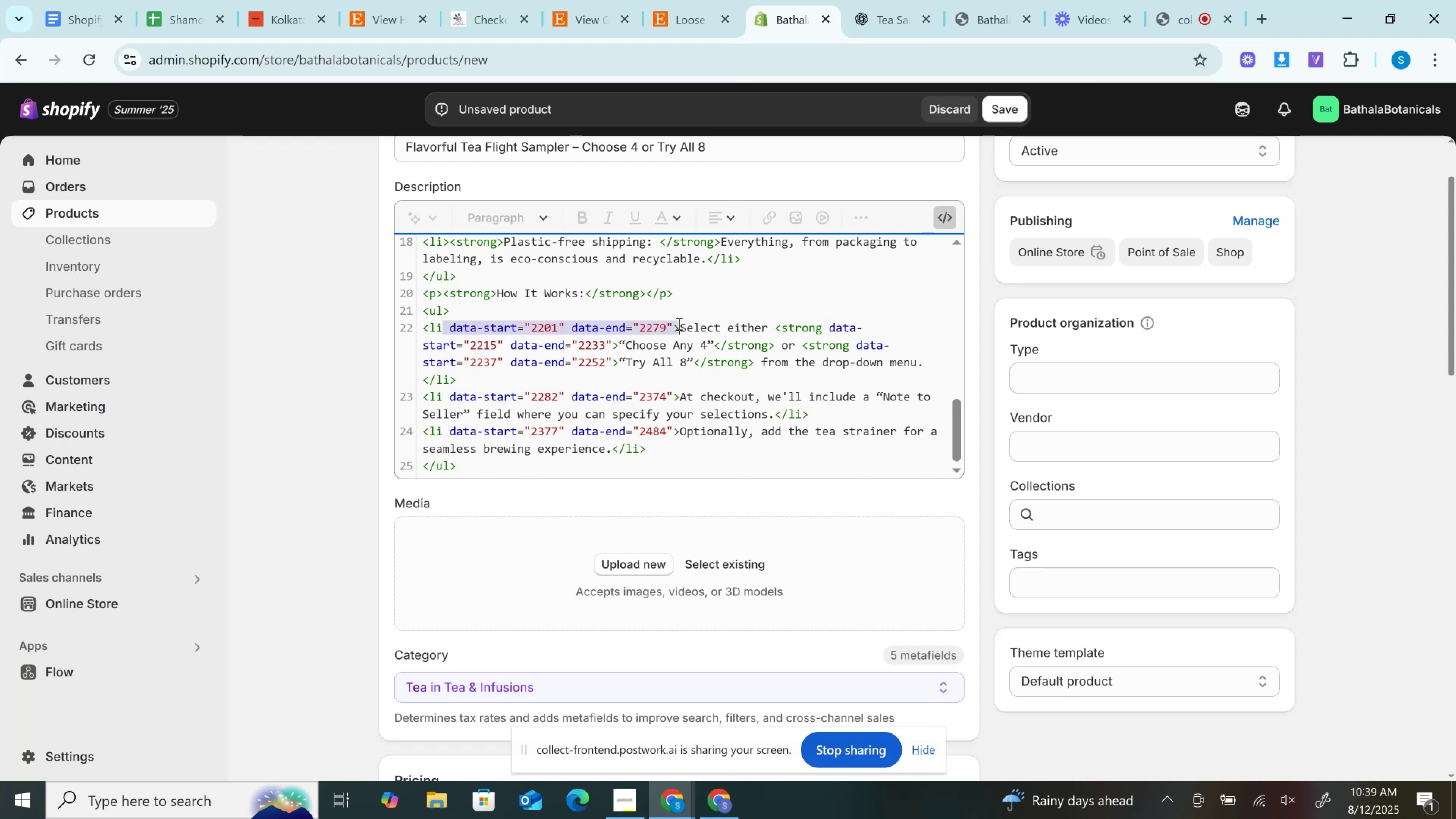 
key(Backspace)
 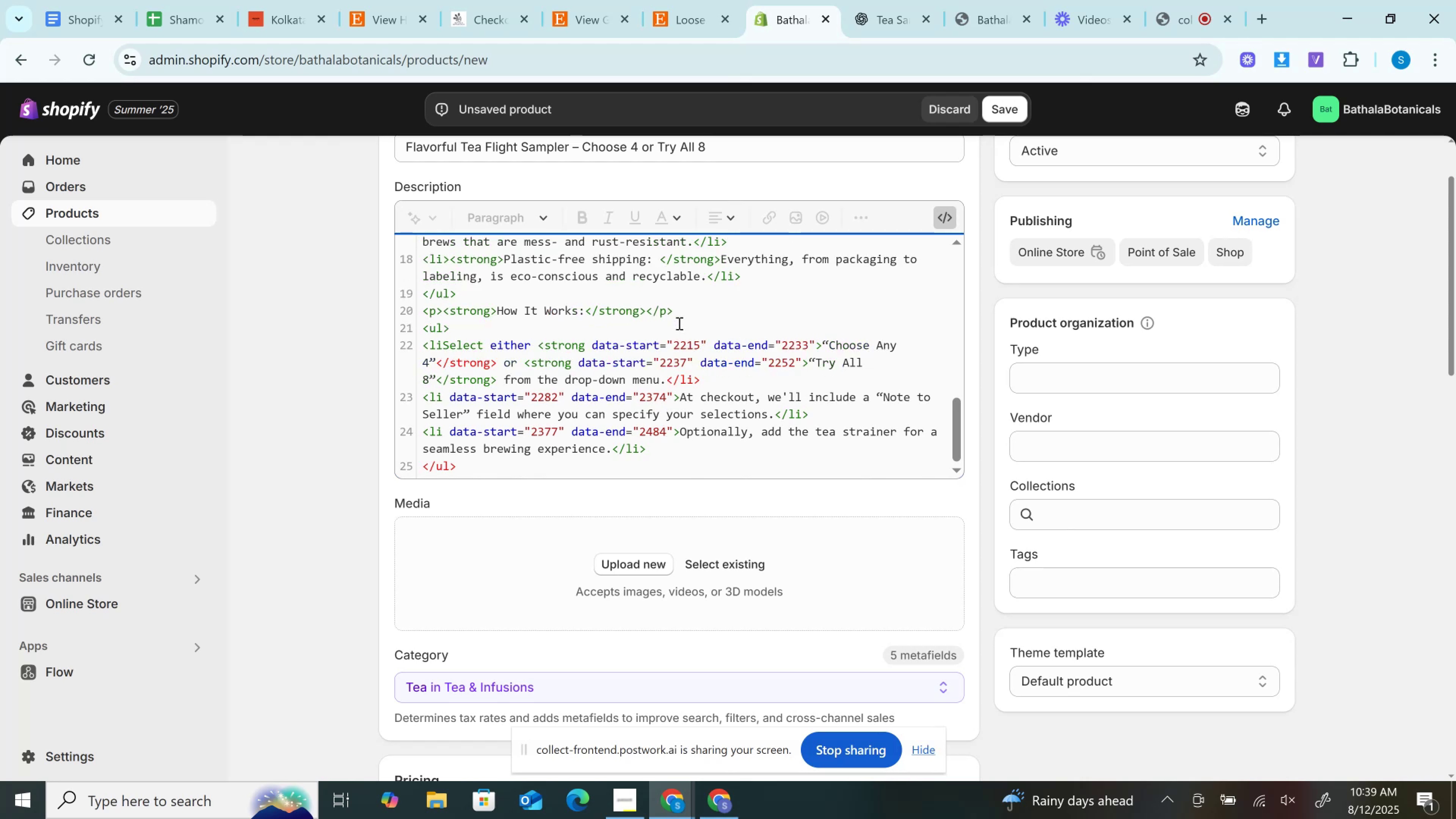 
key(Shift+Period)
 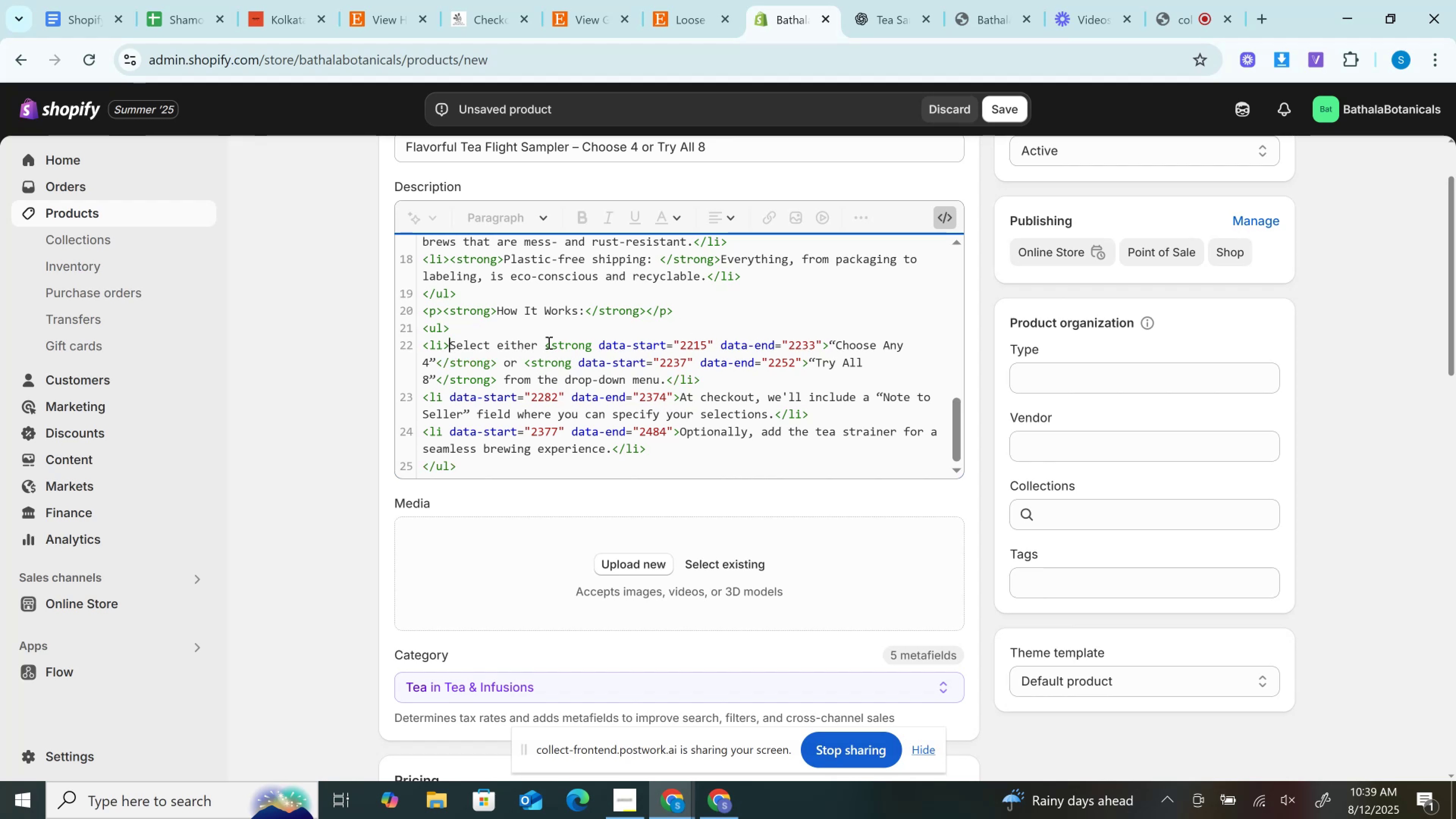 
left_click_drag(start_coordinate=[592, 345], to_coordinate=[820, 344])
 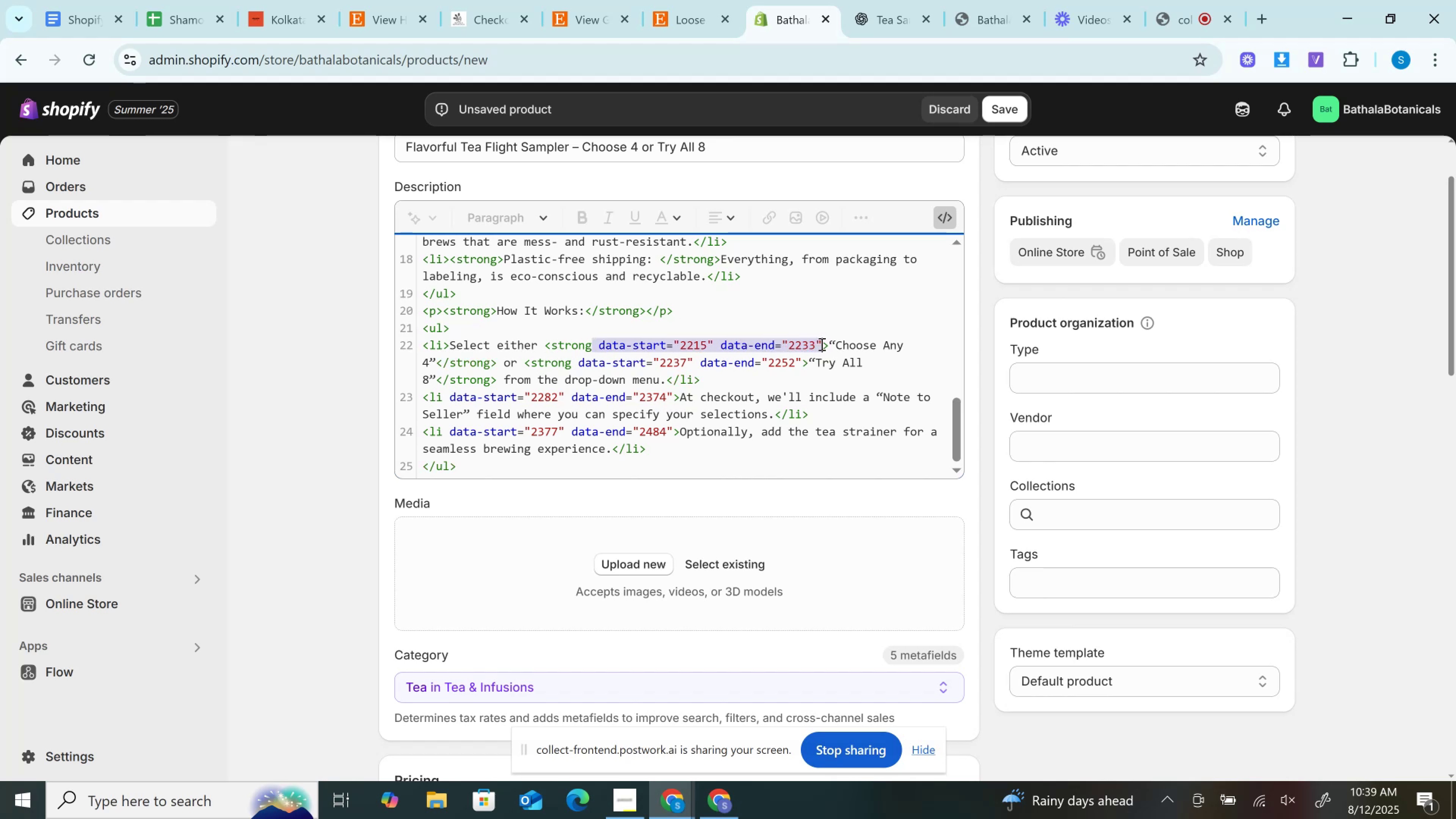 
key(Backspace)
 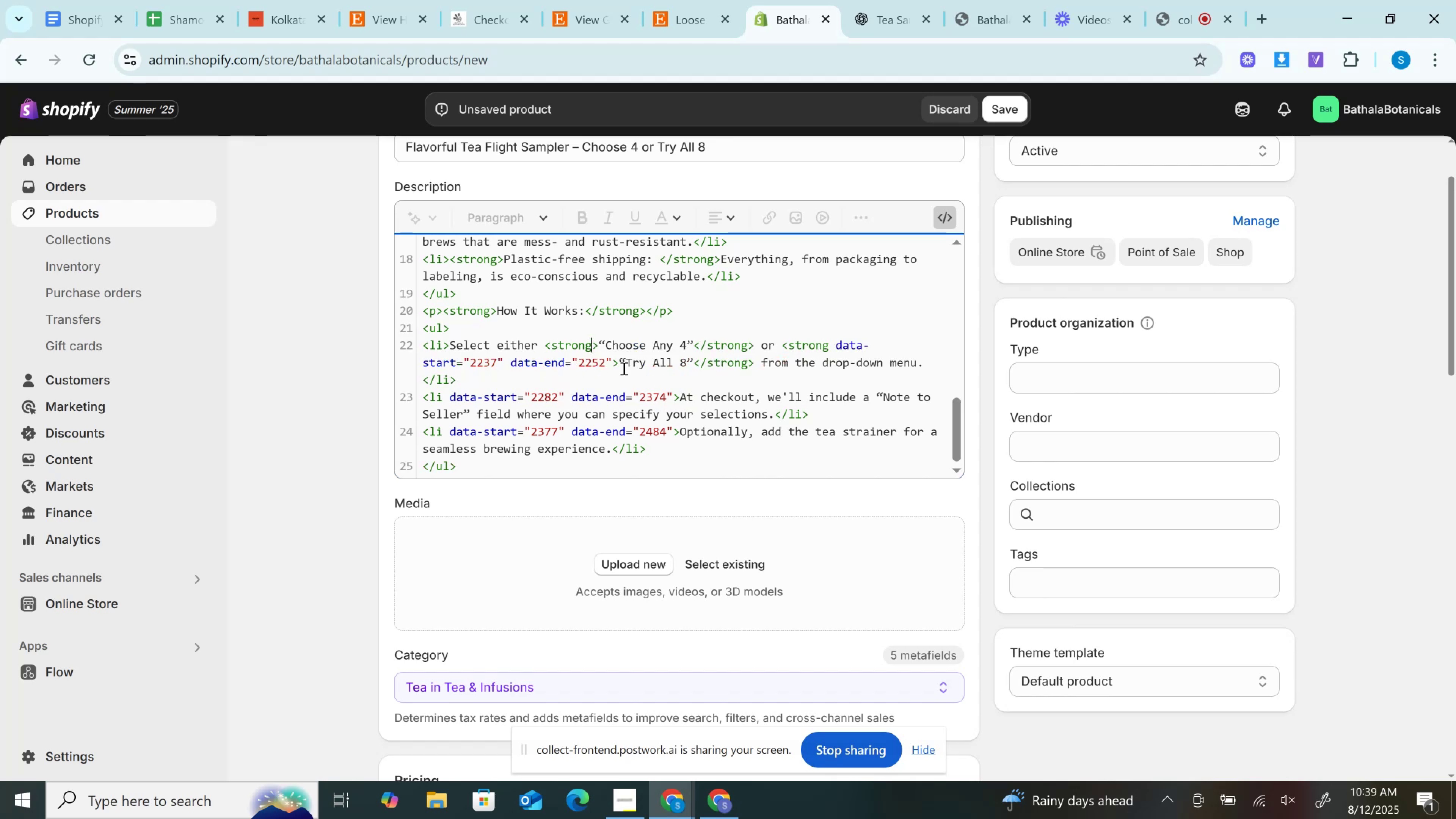 
left_click_drag(start_coordinate=[612, 363], to_coordinate=[833, 344])
 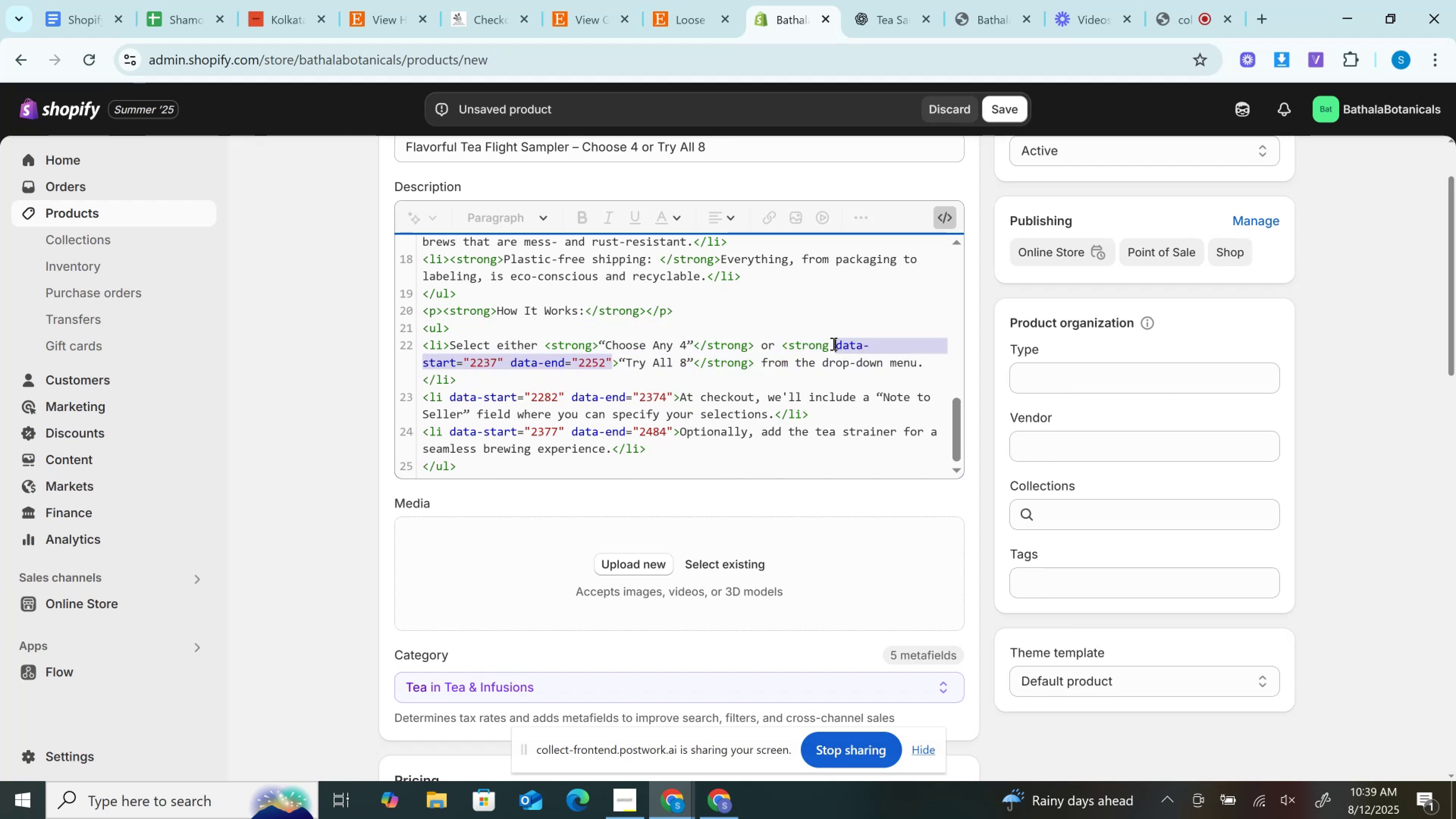 
key(Backspace)
 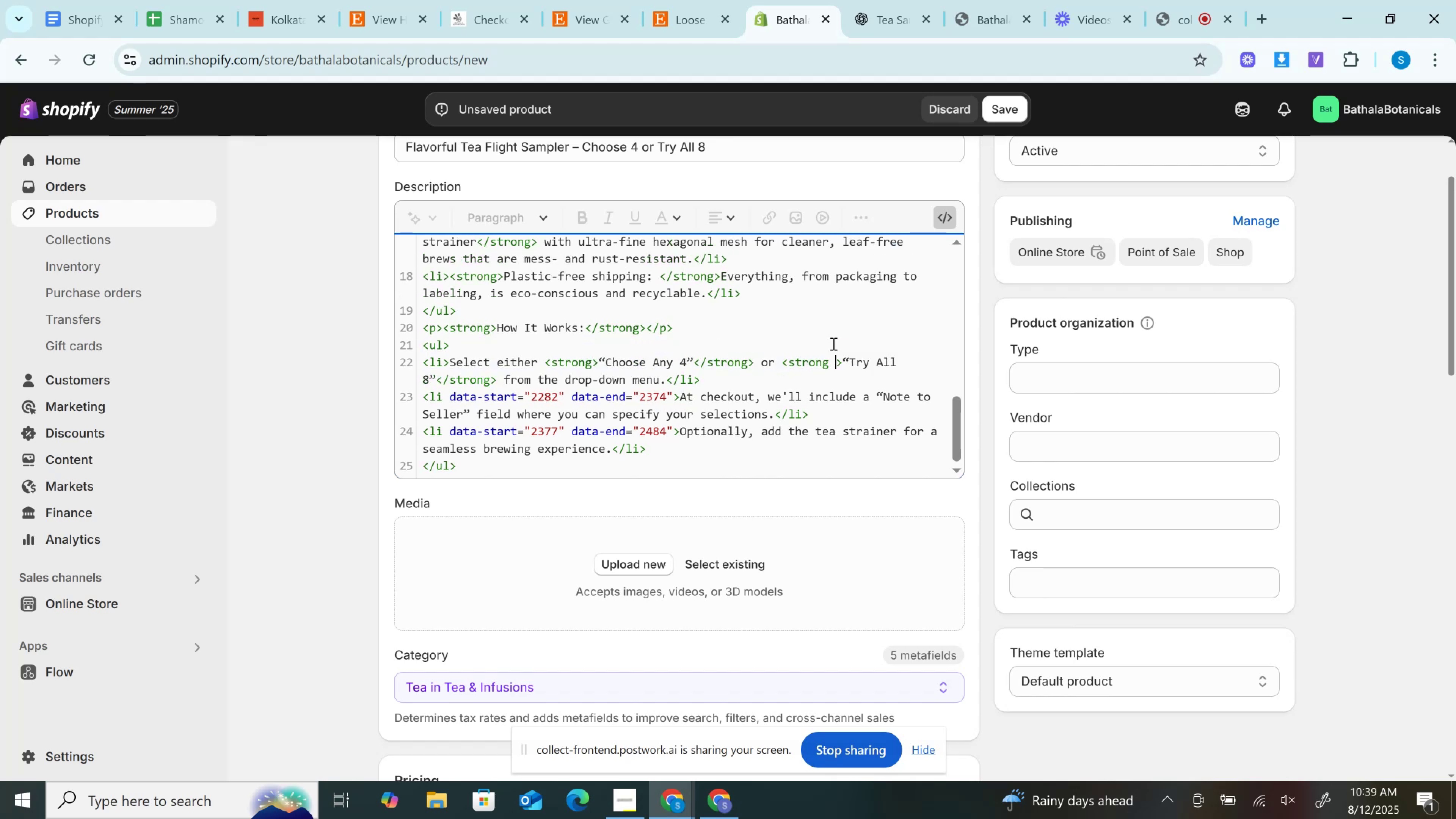 
key(Backspace)
 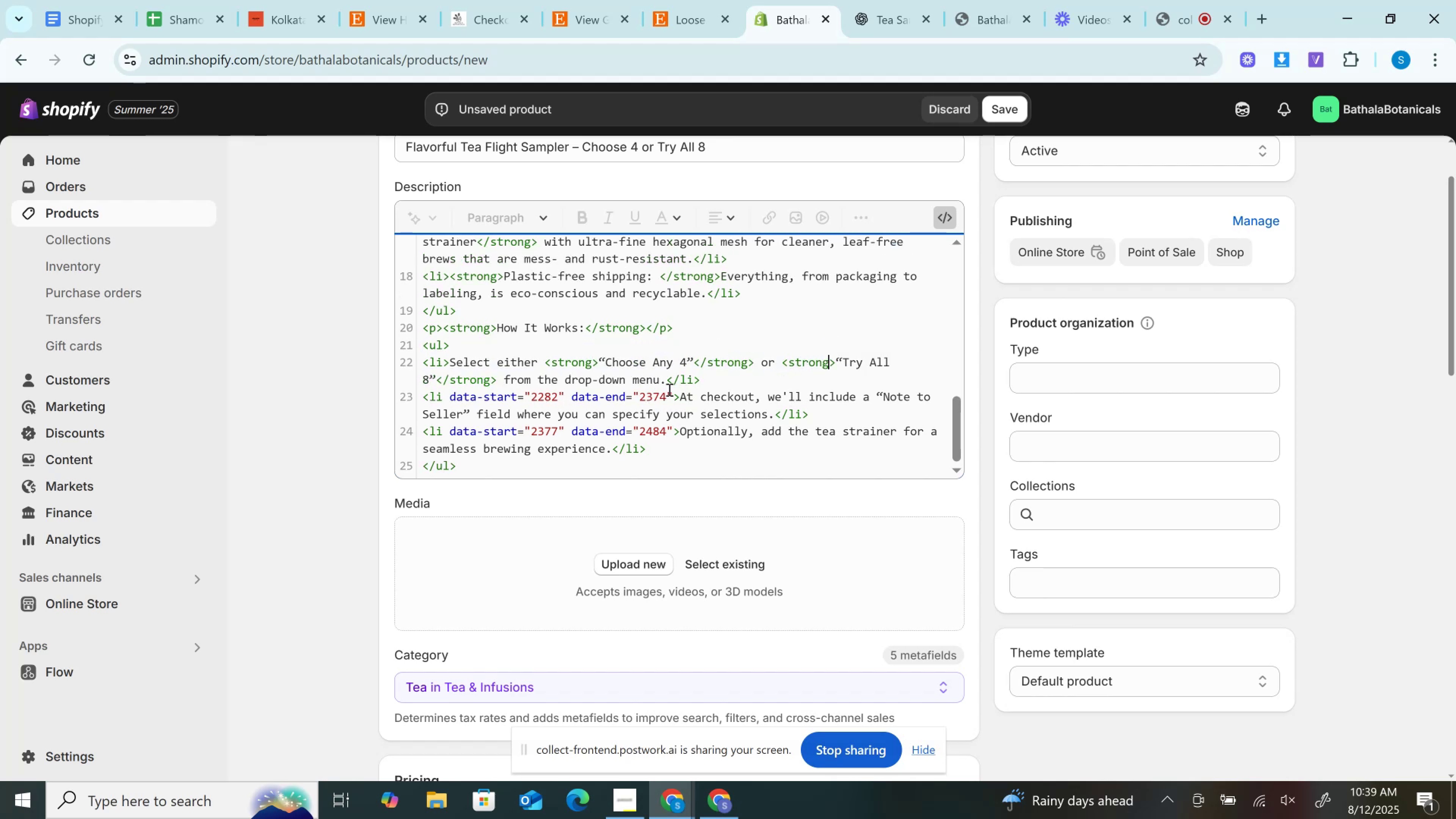 
left_click_drag(start_coordinate=[672, 394], to_coordinate=[442, 395])
 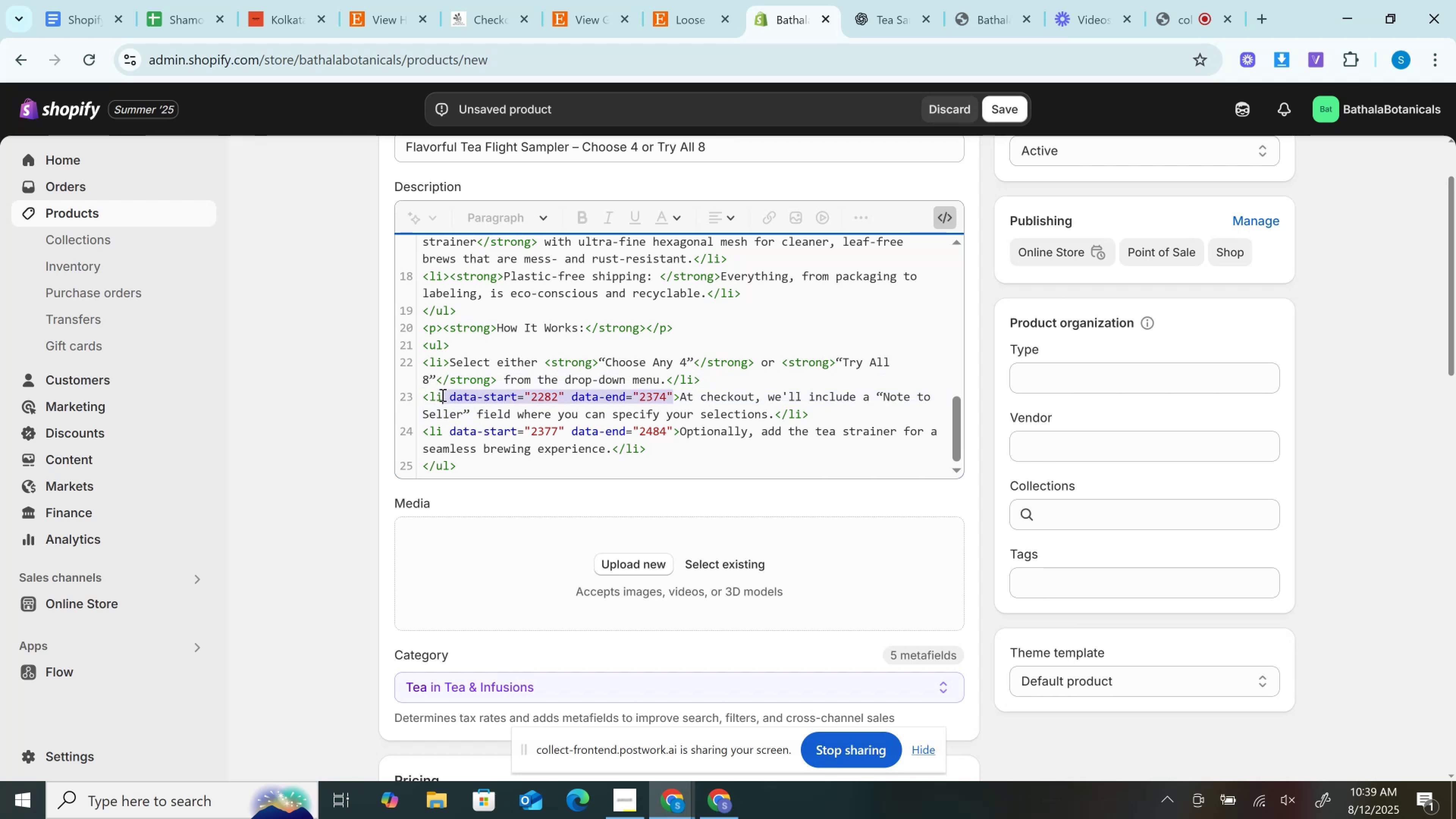 
key(Backspace)
 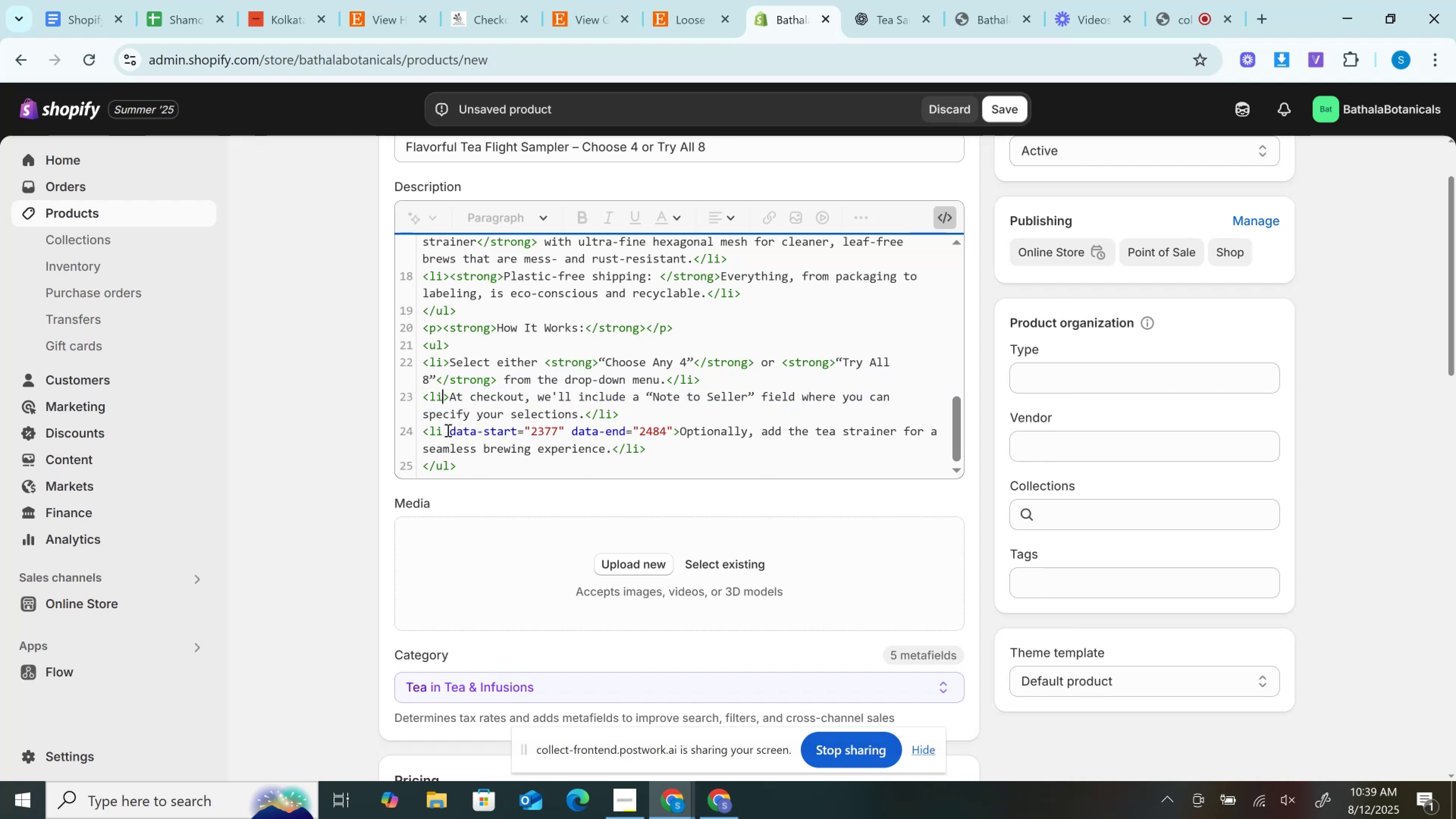 
left_click_drag(start_coordinate=[443, 430], to_coordinate=[675, 428])
 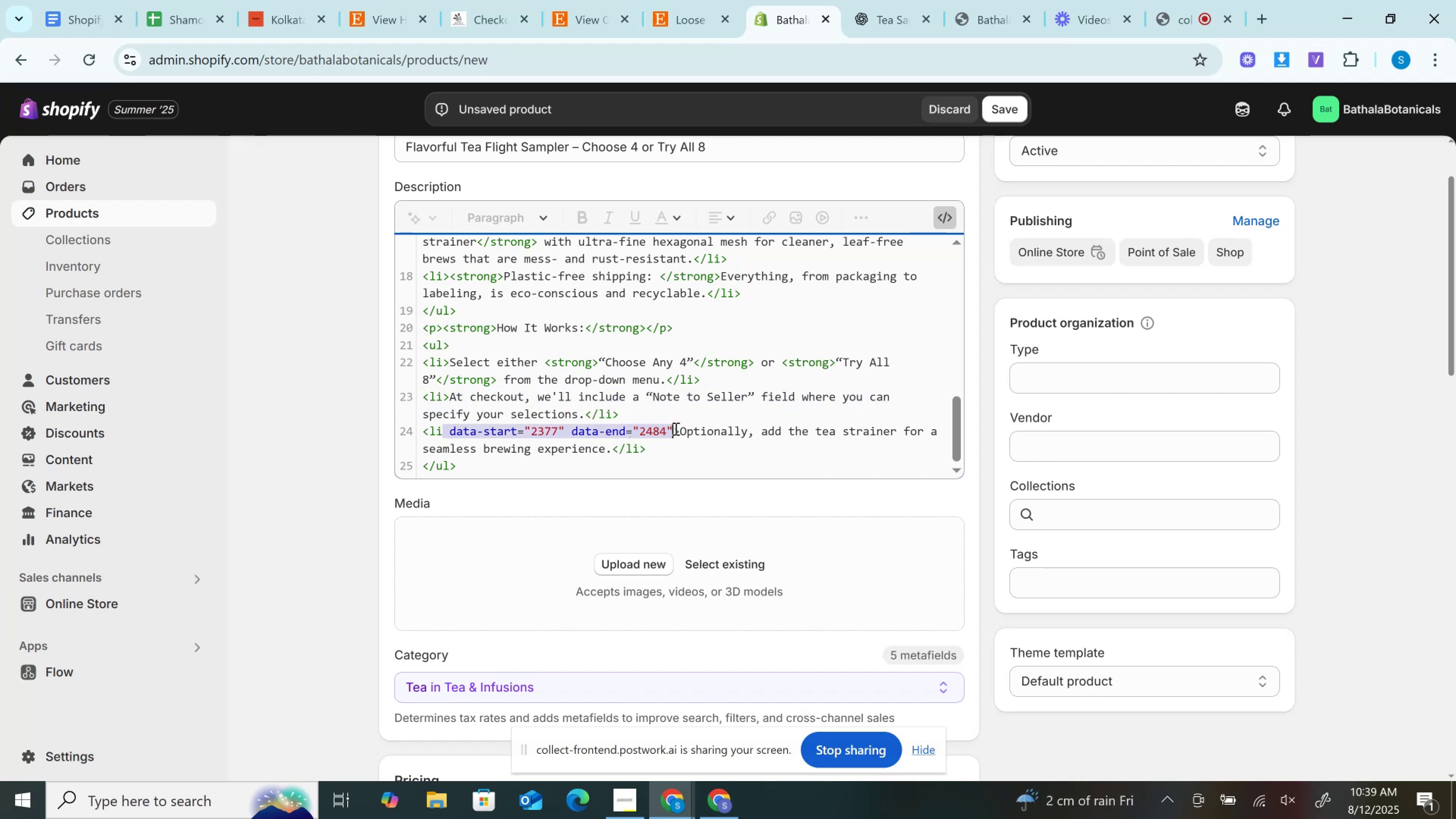 
key(Backspace)
 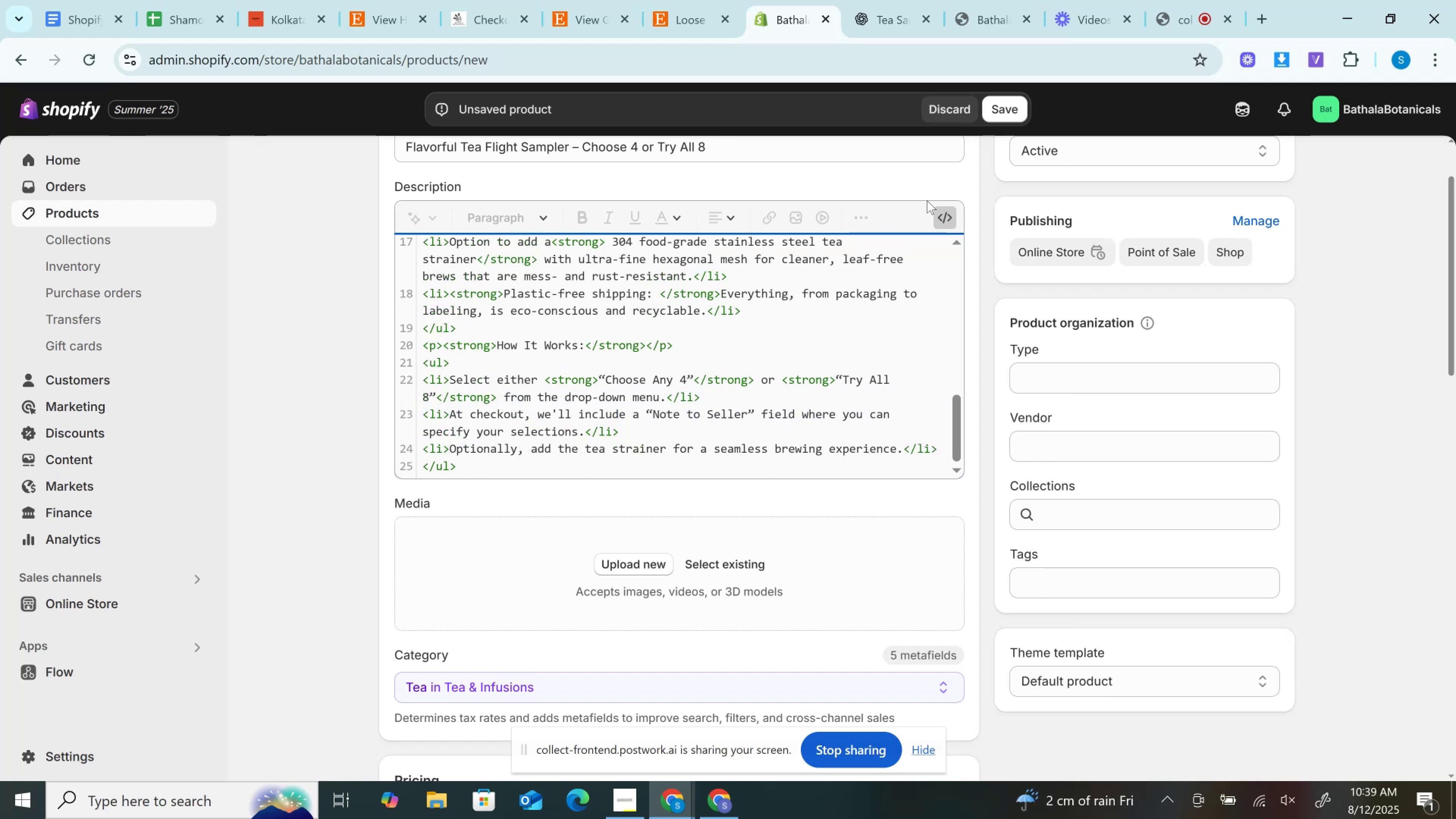 
left_click([949, 211])
 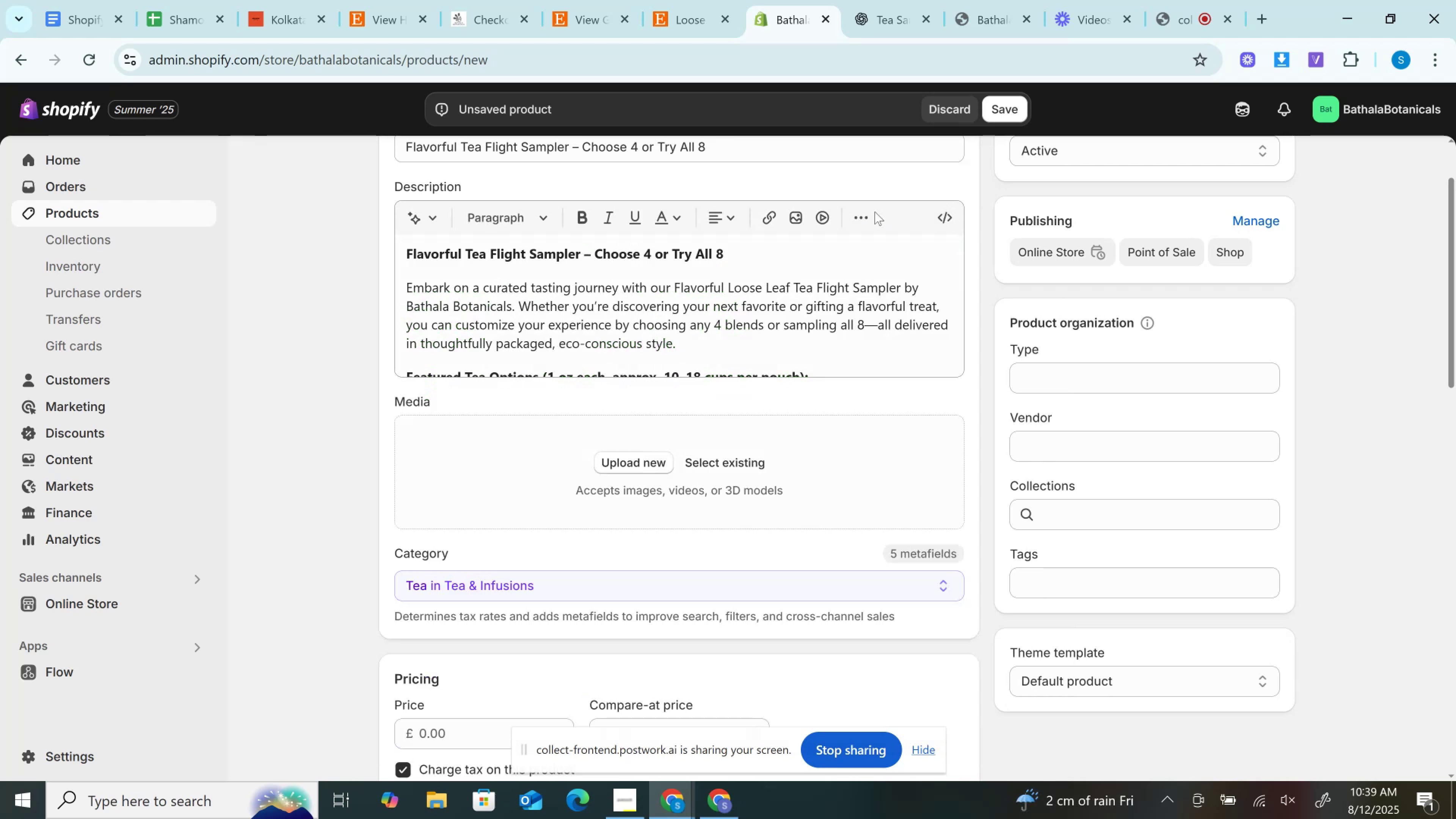 
left_click([788, 323])
 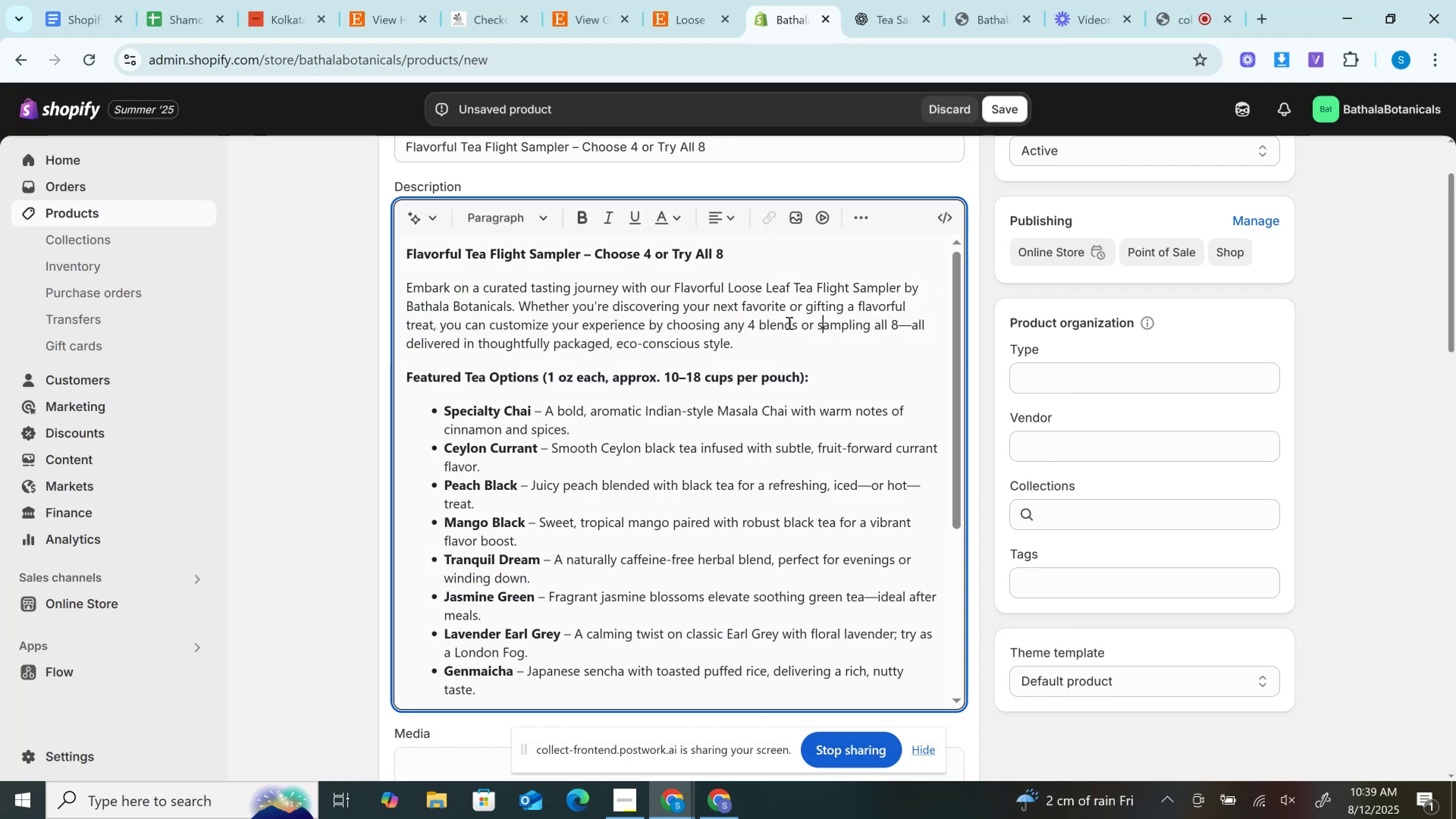 
scroll: coordinate [788, 323], scroll_direction: down, amount: 4.0
 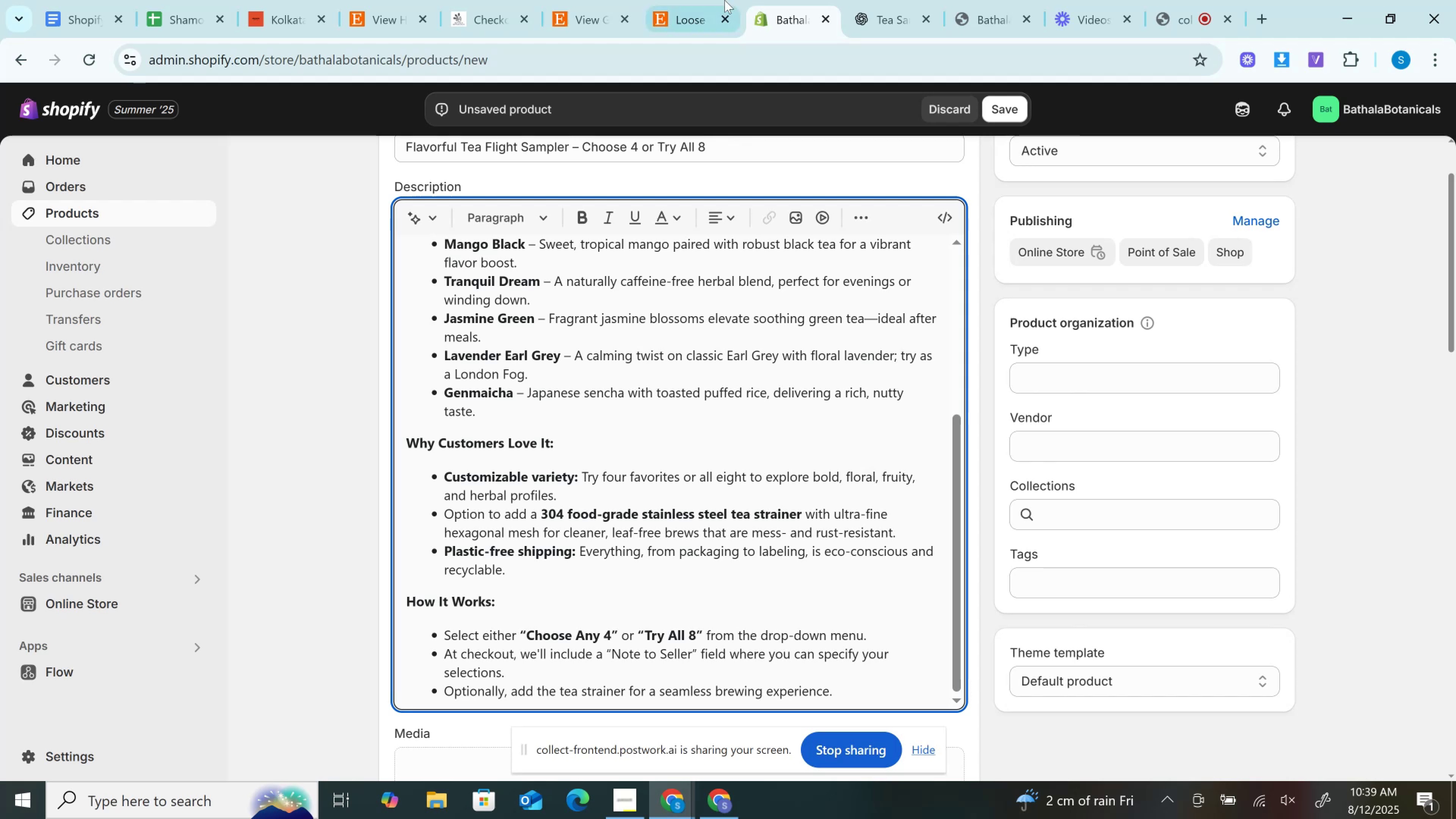 
left_click([718, 0])
 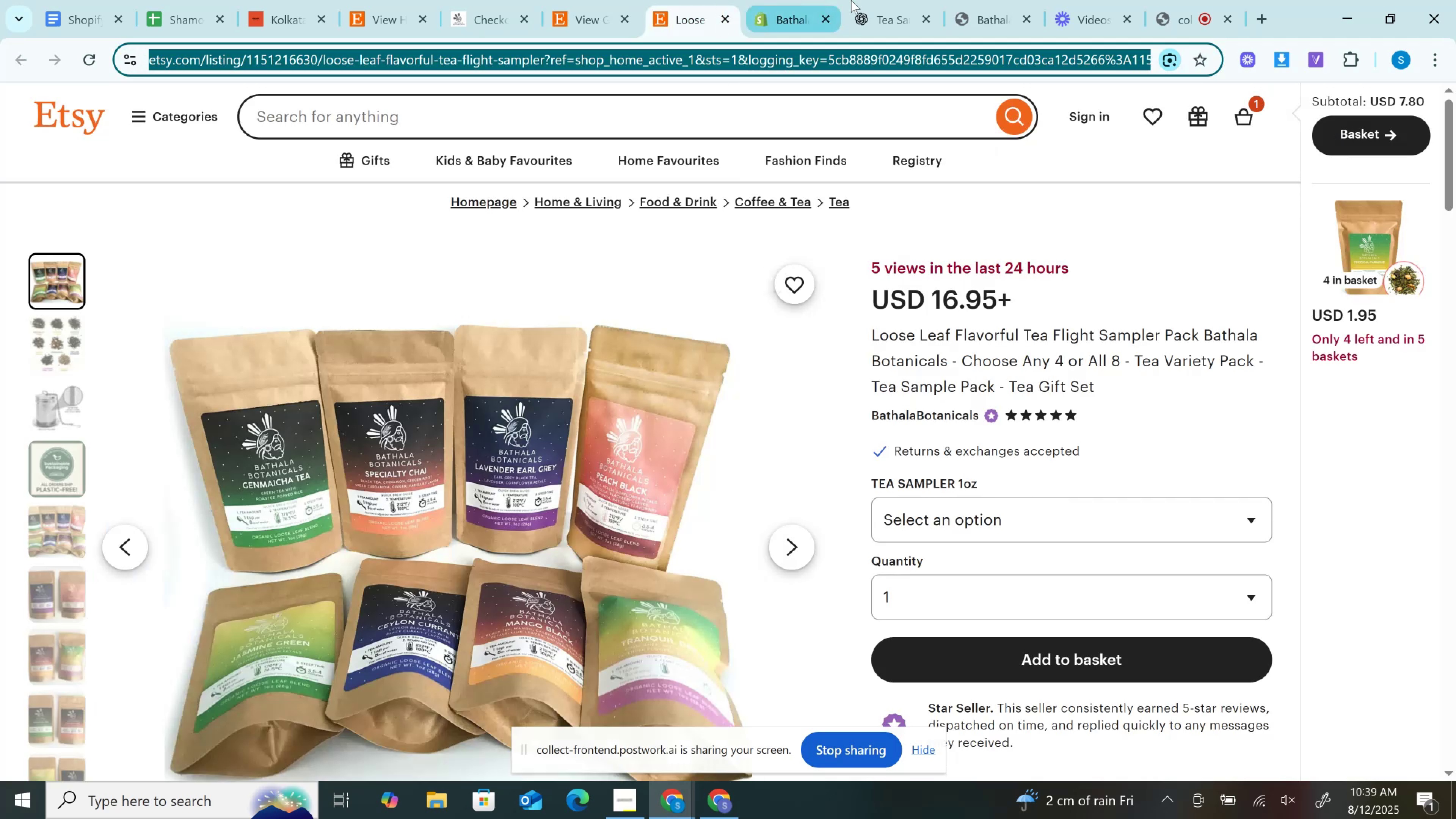 
left_click([891, 0])
 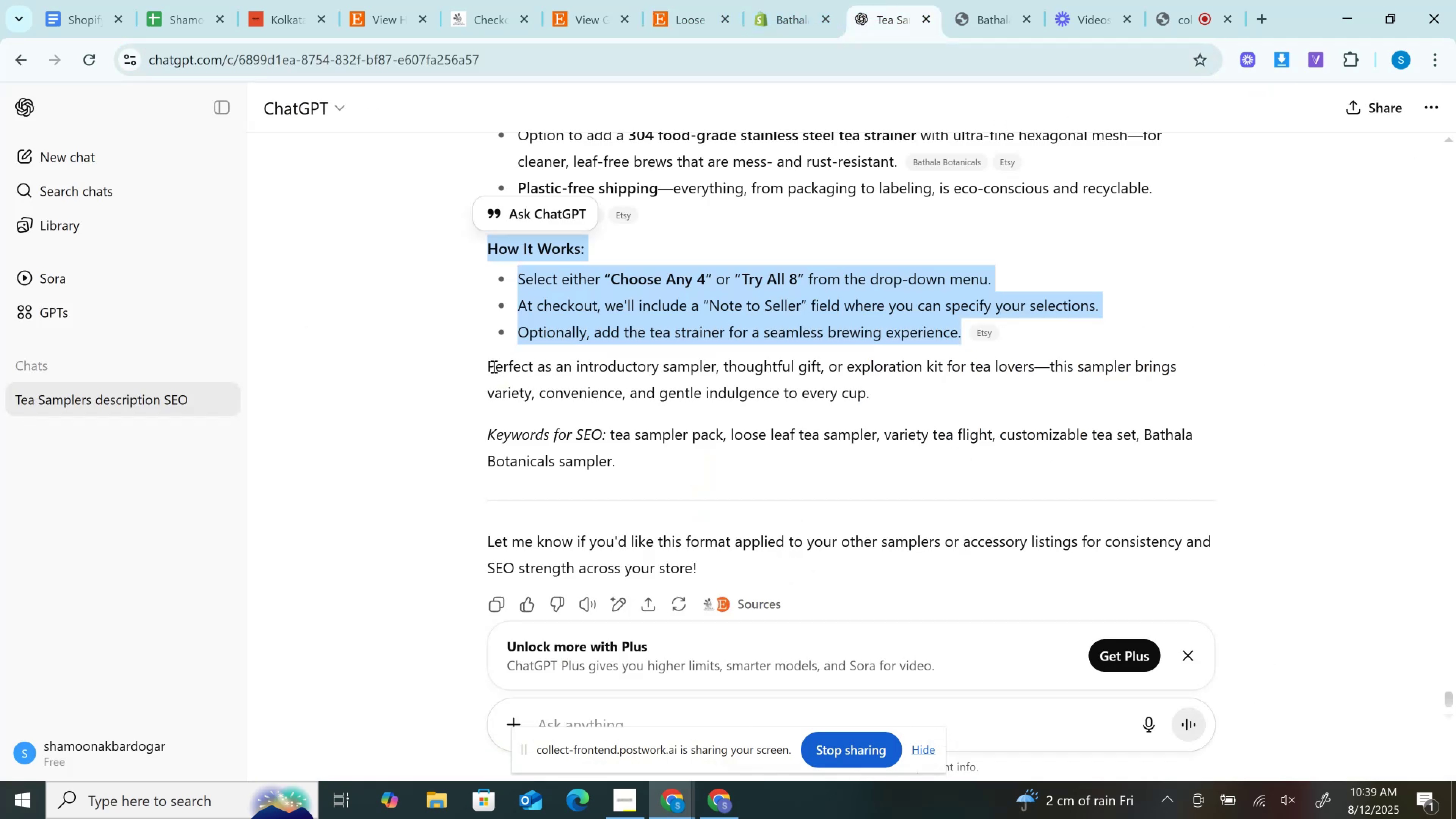 
left_click_drag(start_coordinate=[489, 366], to_coordinate=[965, 392])
 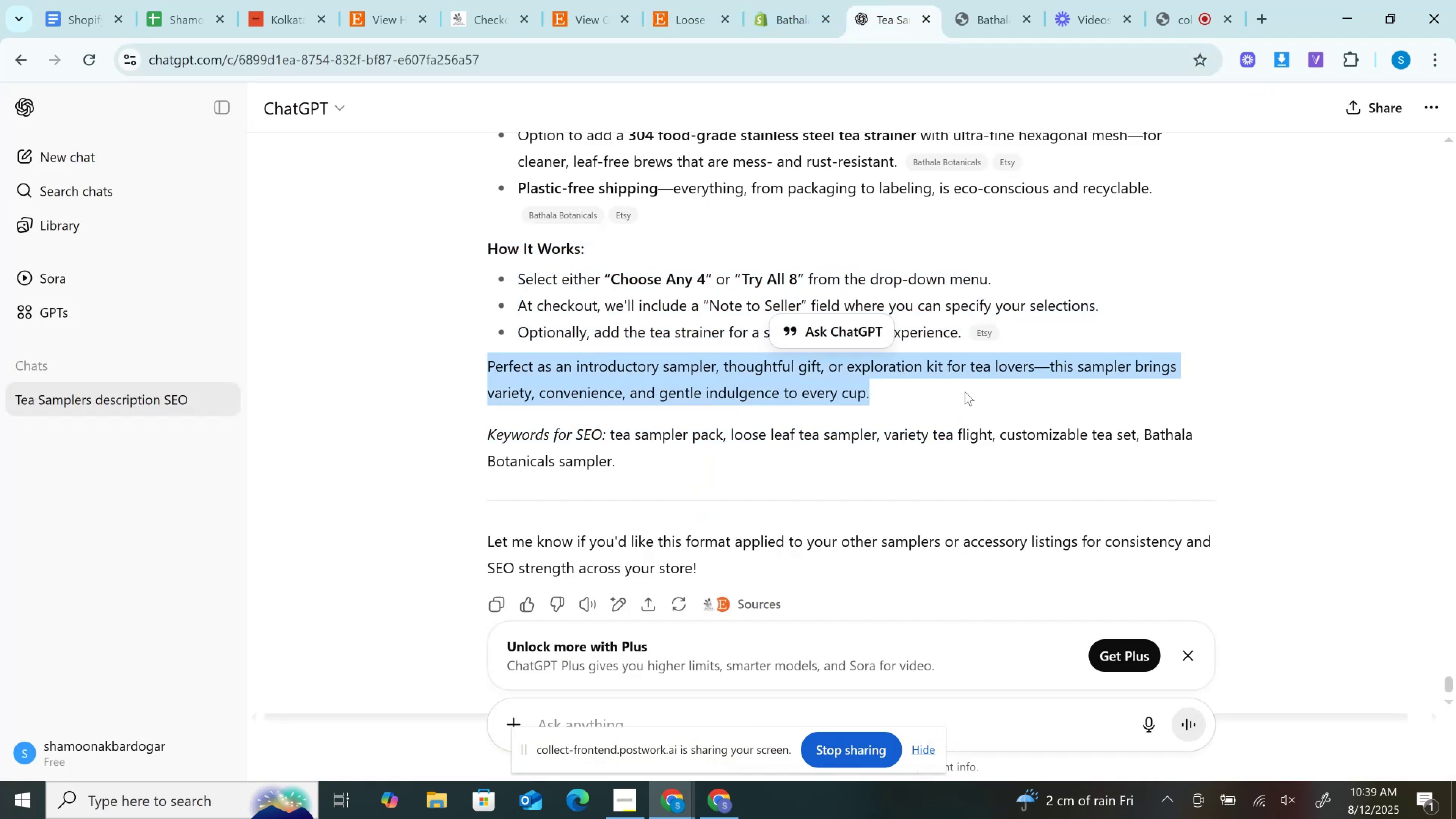 
key(Control+C)
 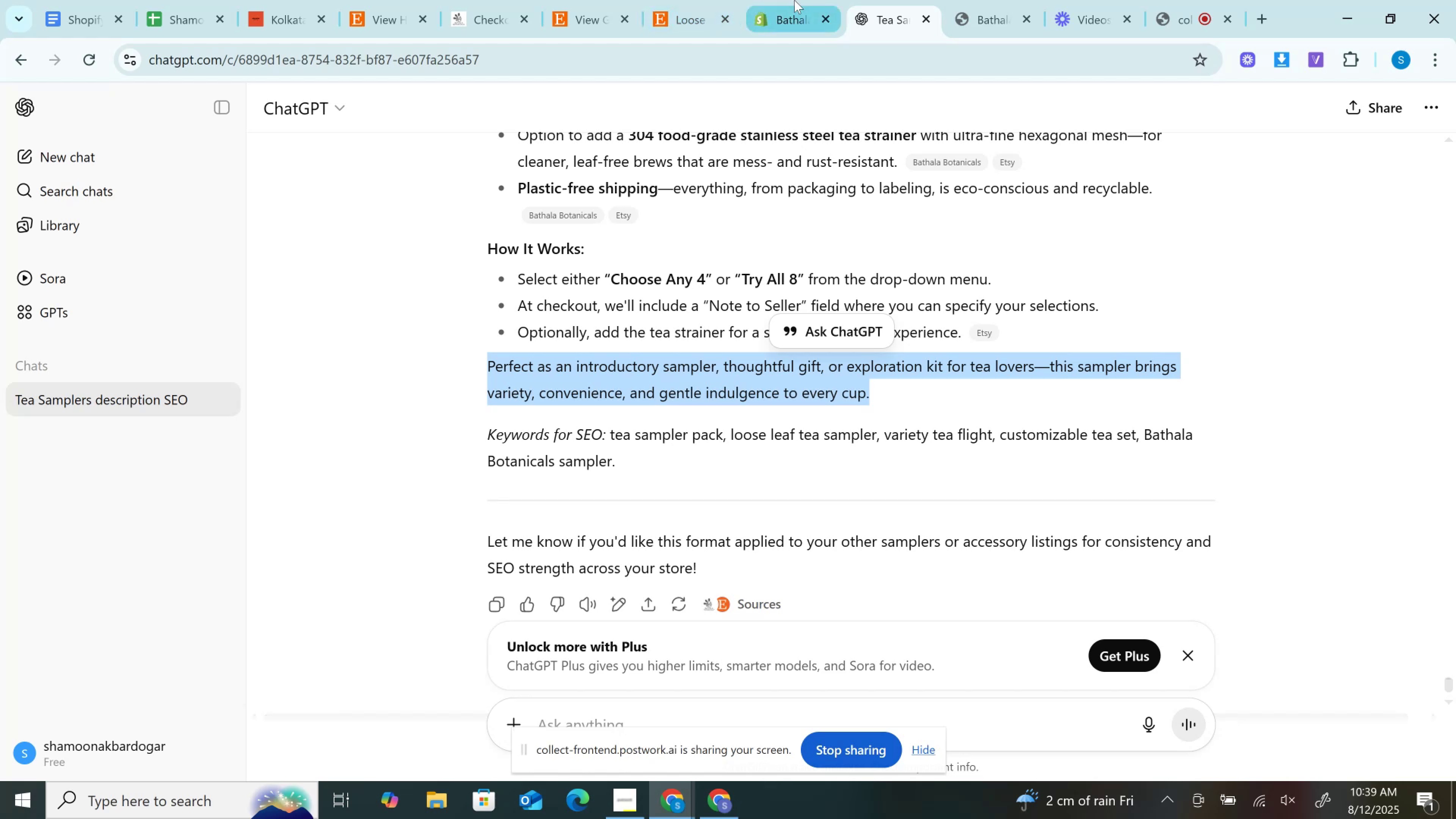 
left_click([794, 0])
 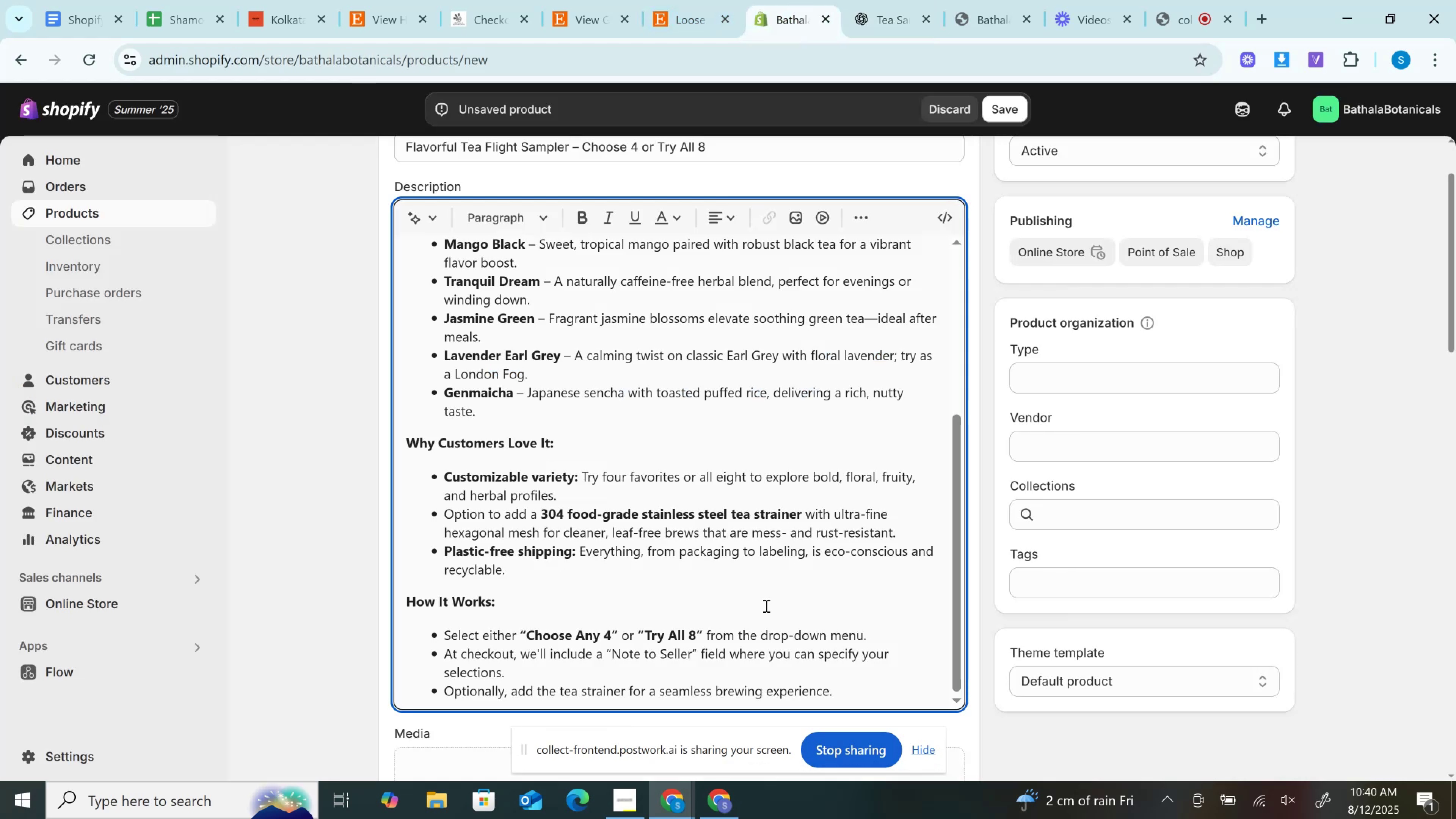 
left_click([765, 606])
 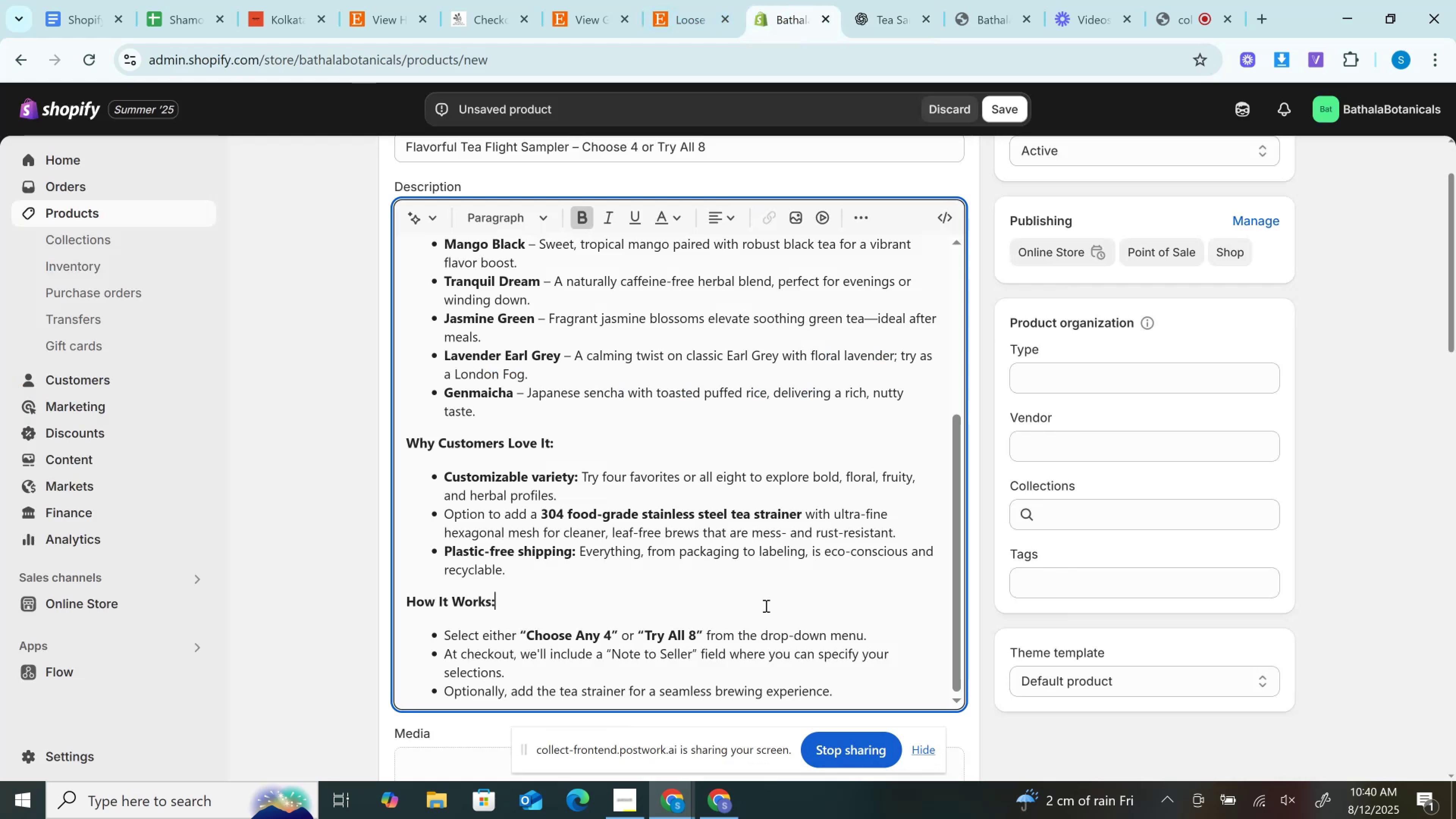 
scroll: coordinate [789, 641], scroll_direction: down, amount: 2.0
 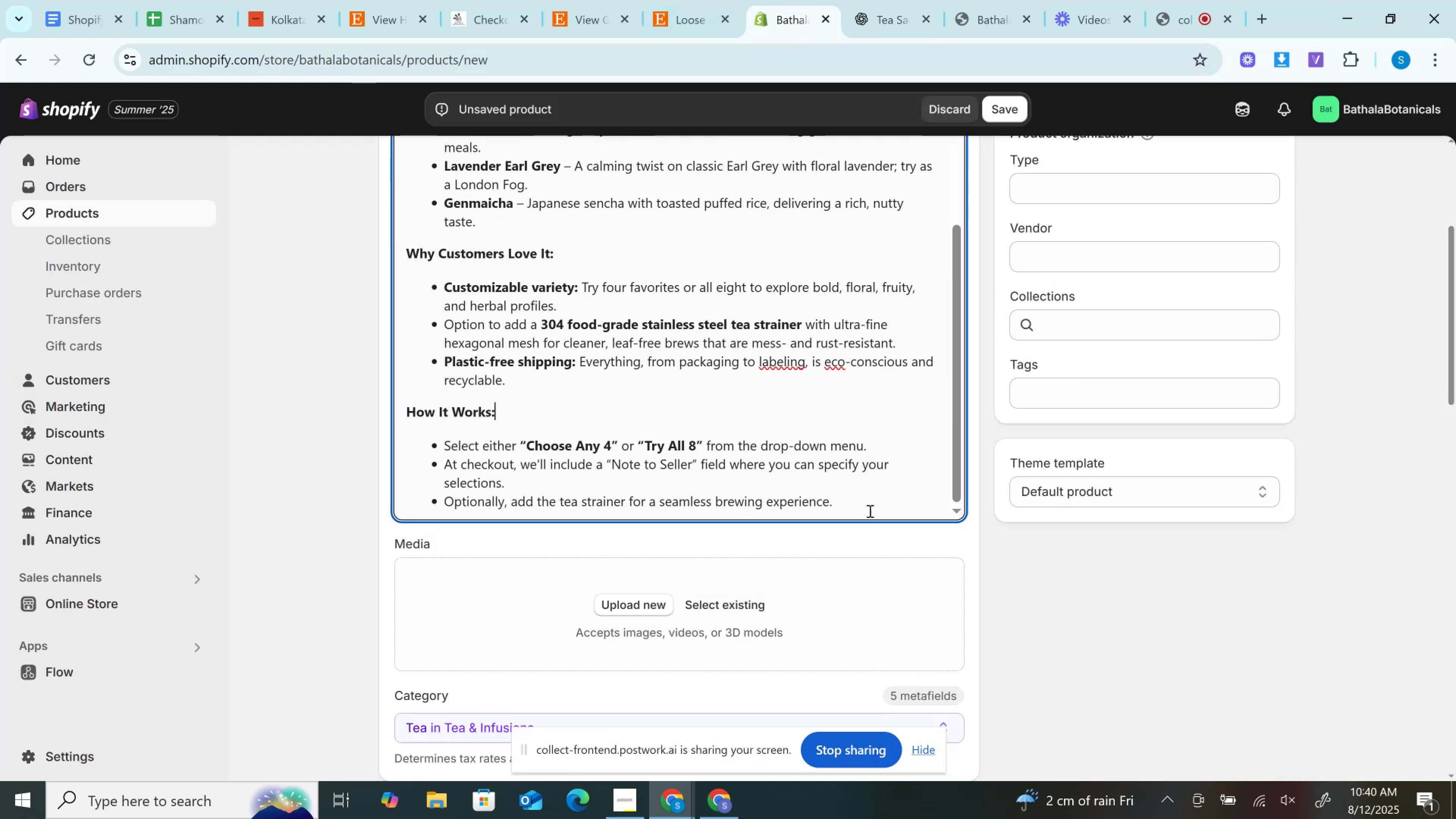 
left_click([869, 505])
 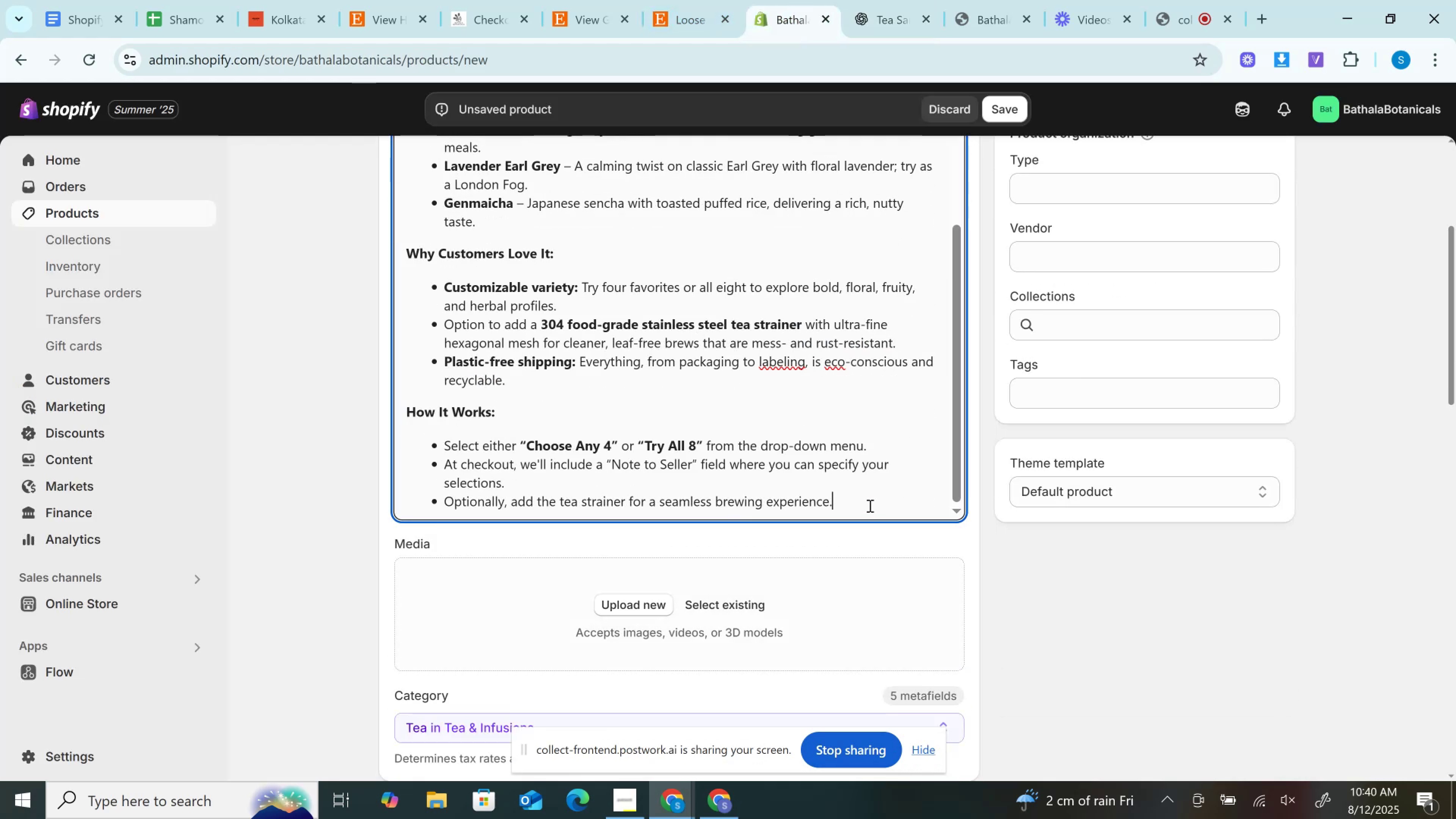 
key(Enter)
 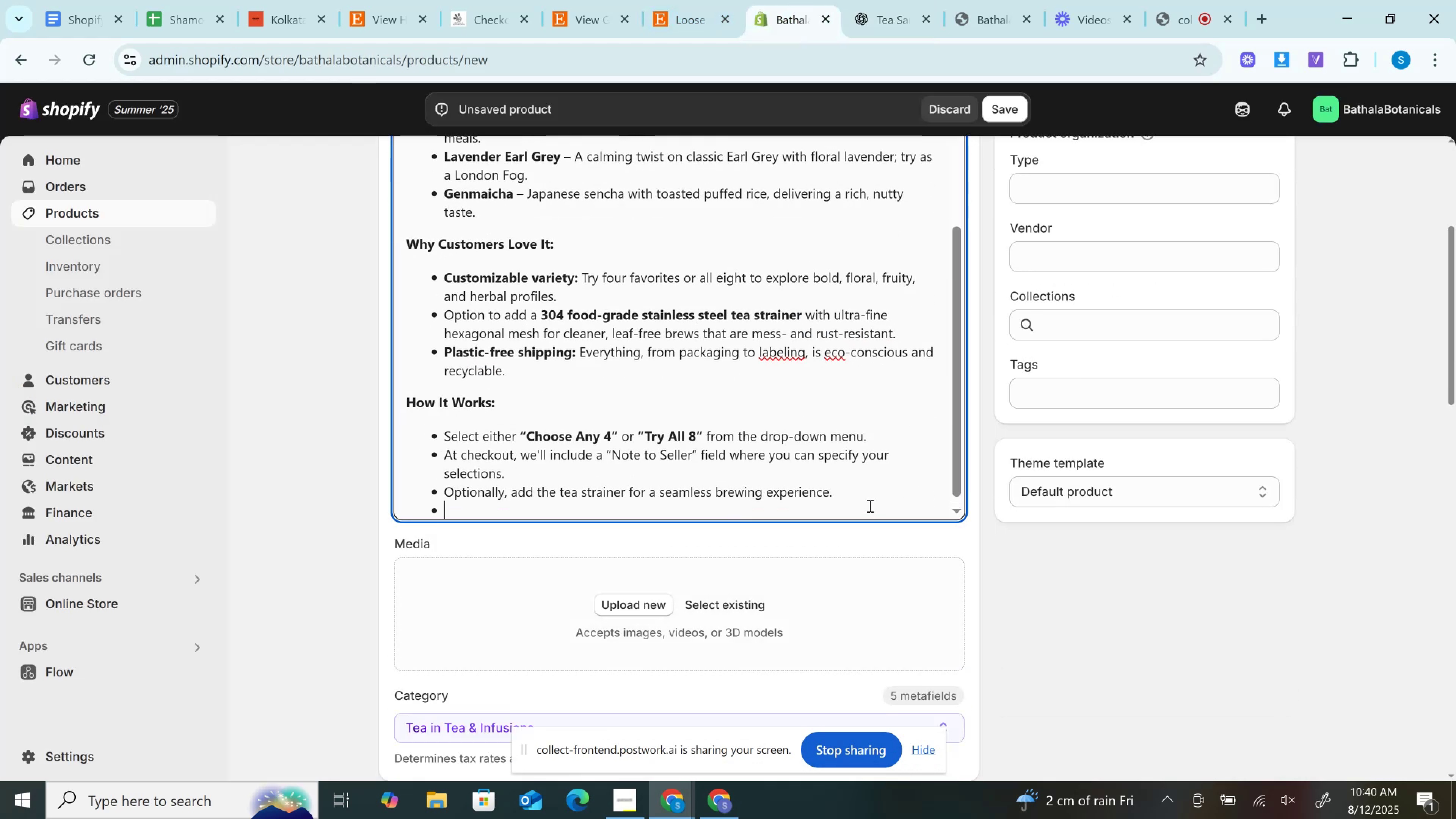 
key(Enter)
 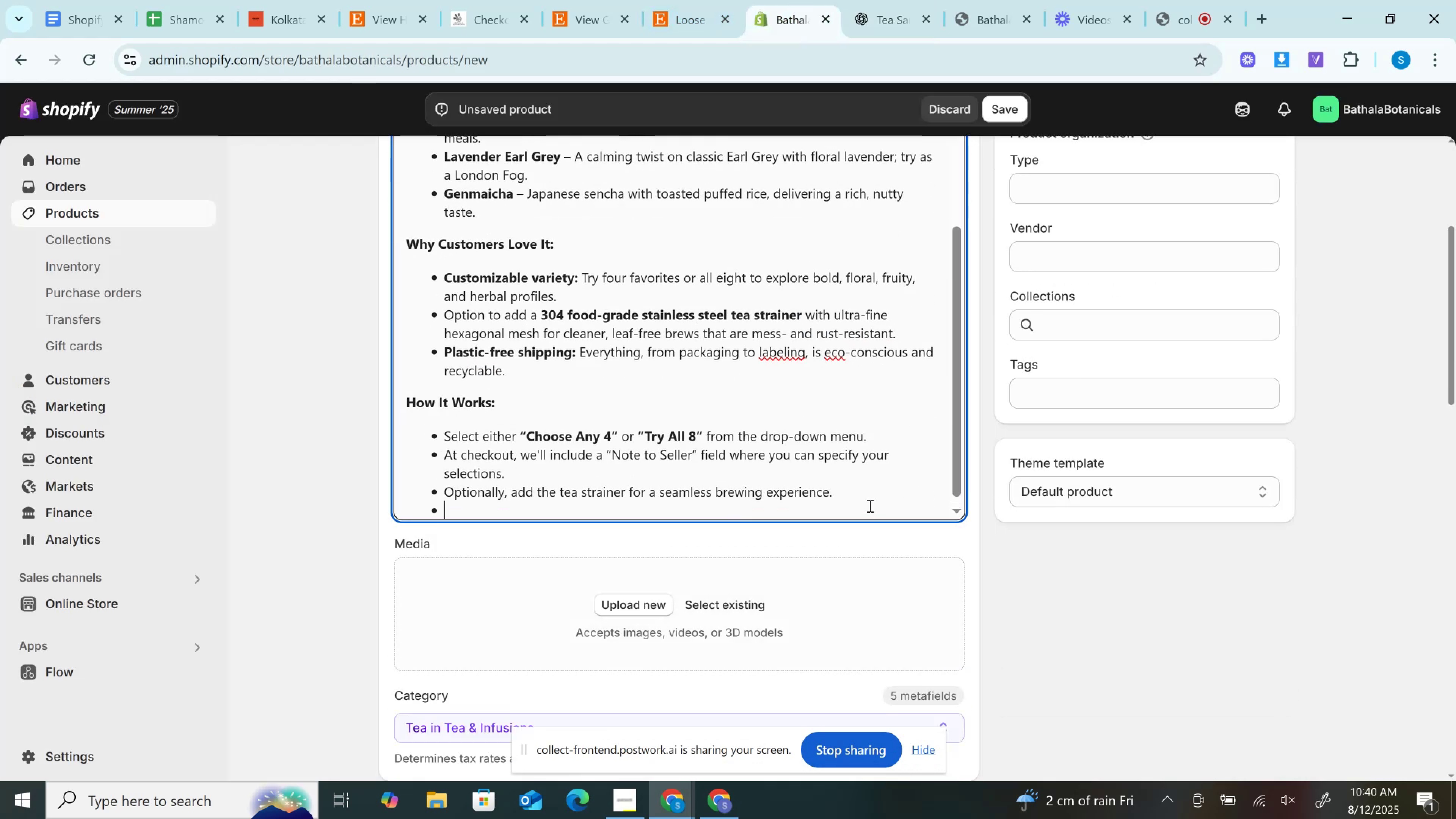 
key(Control+V)
 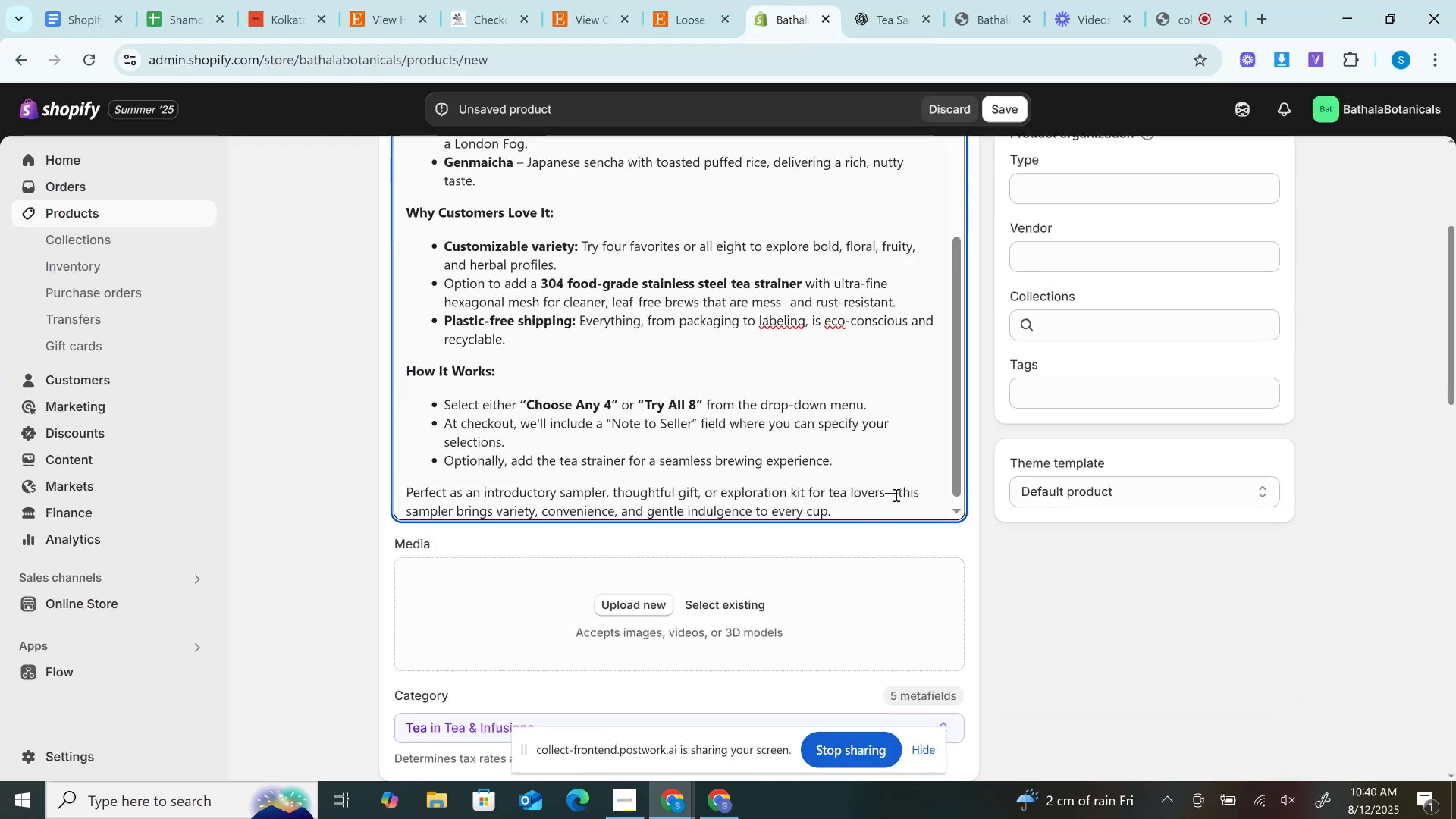 
left_click([895, 495])
 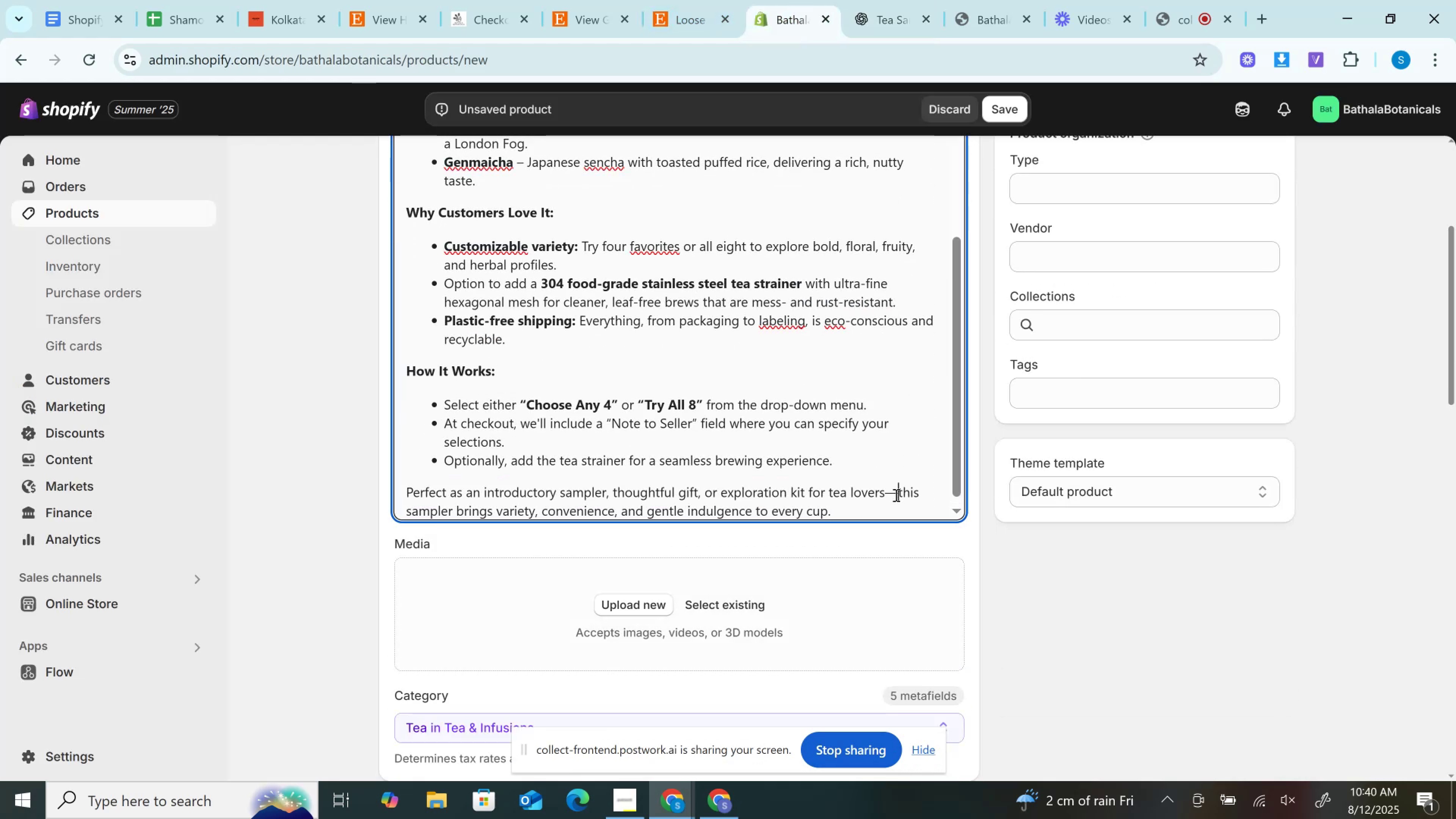 
key(Backspace)
 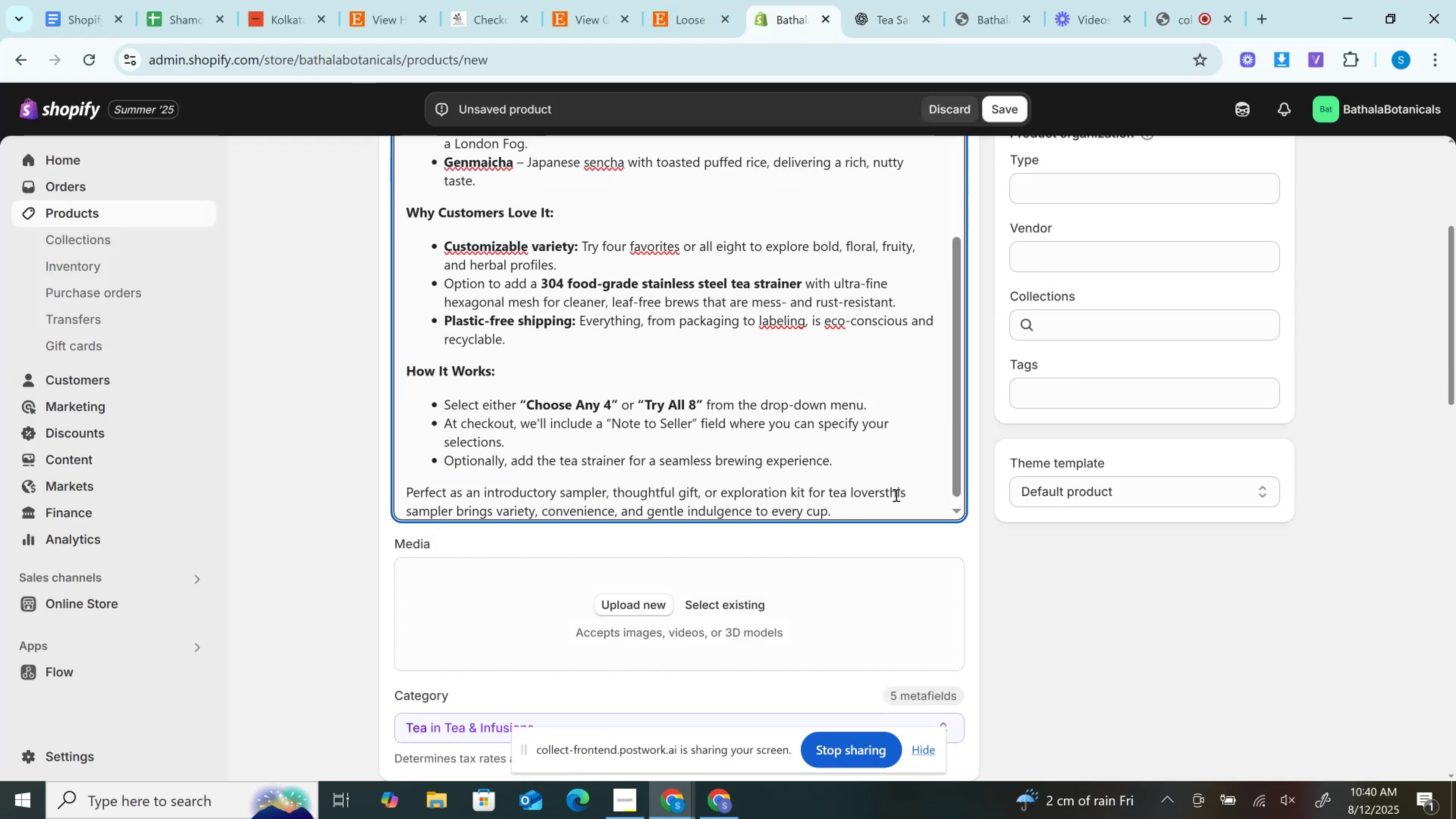 
key(Backspace)
 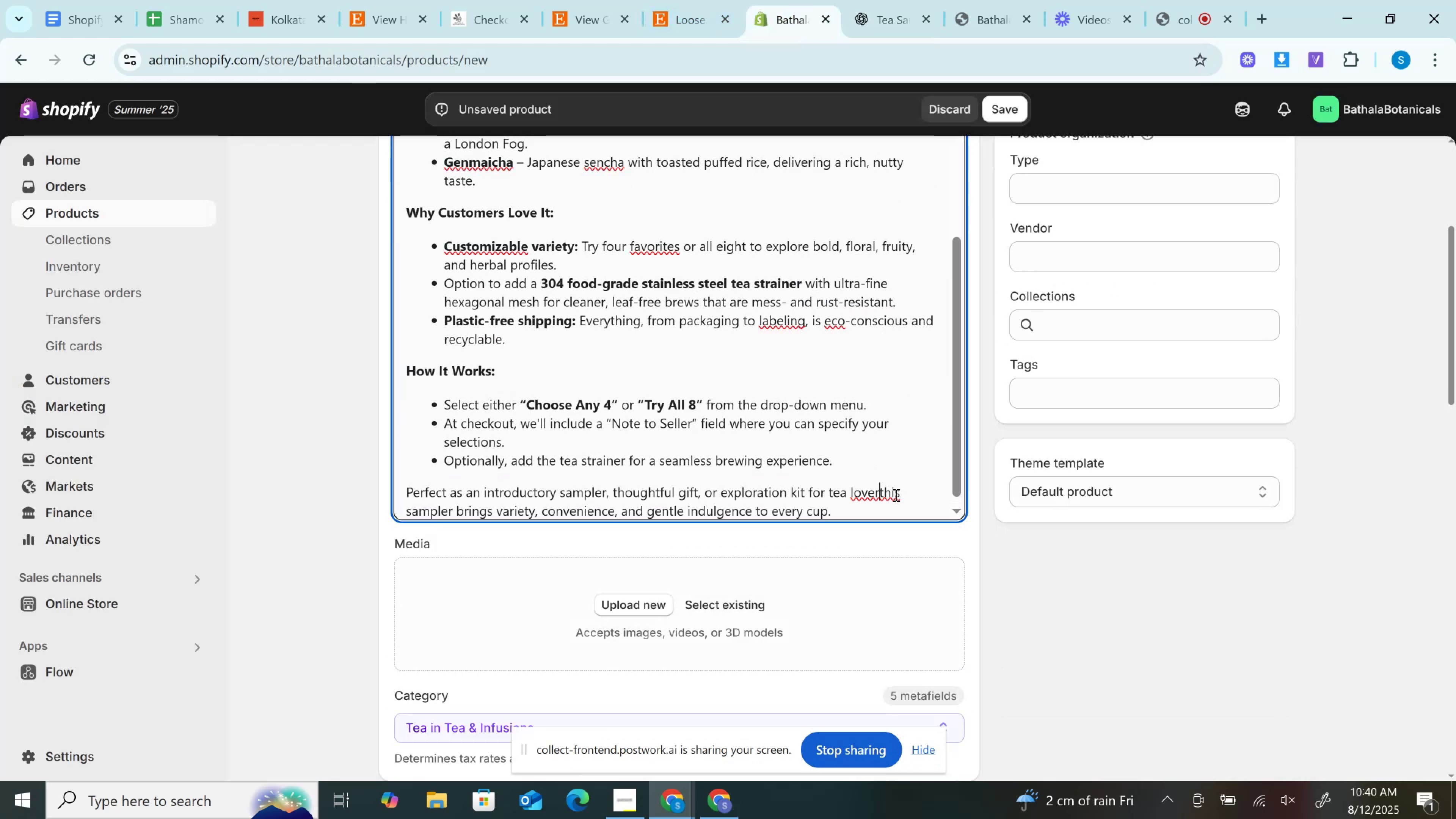 
key(Period)
 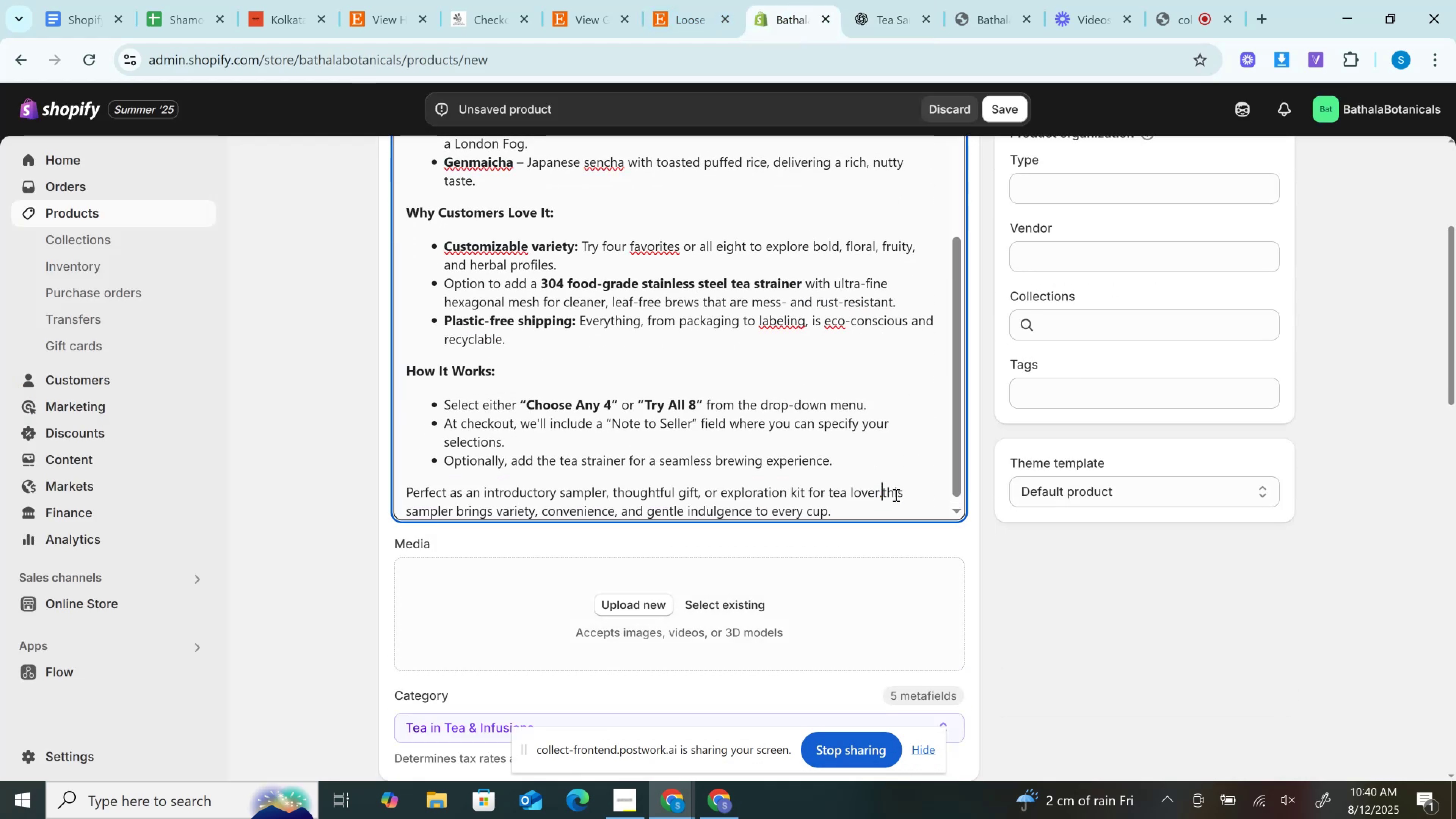 
key(Space)
 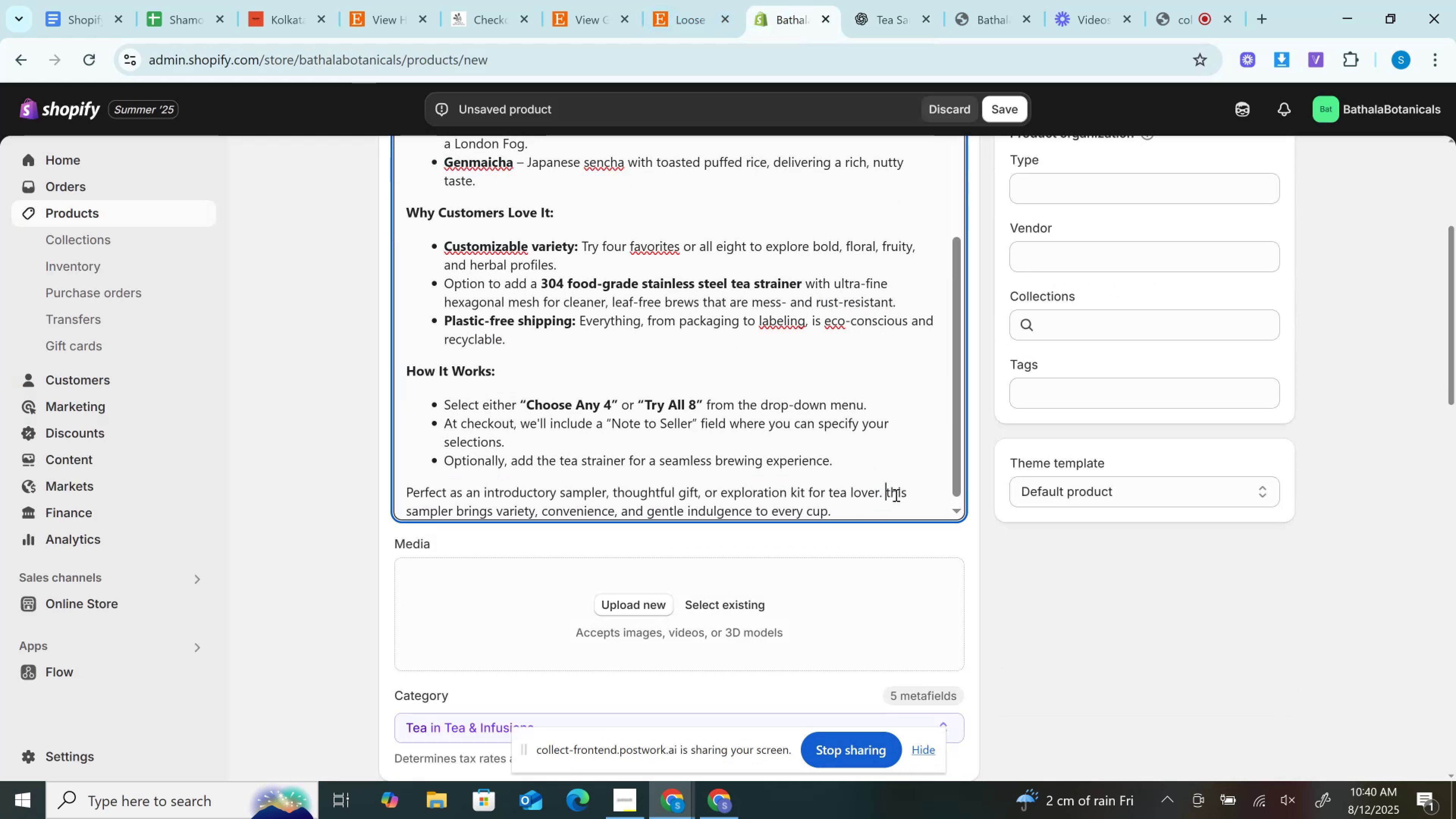 
key(Shift+ShiftLeft)
 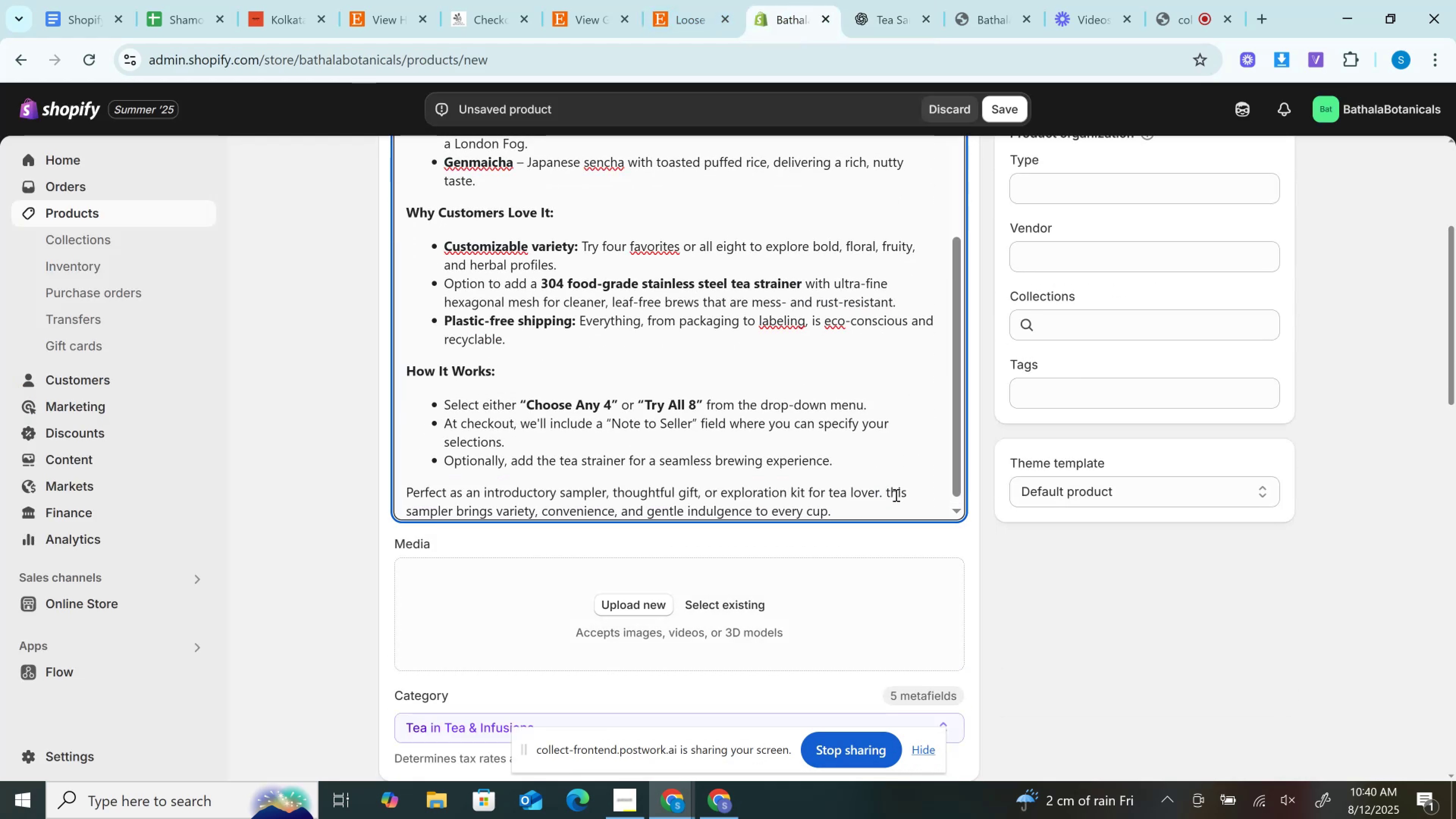 
key(ArrowRight)
 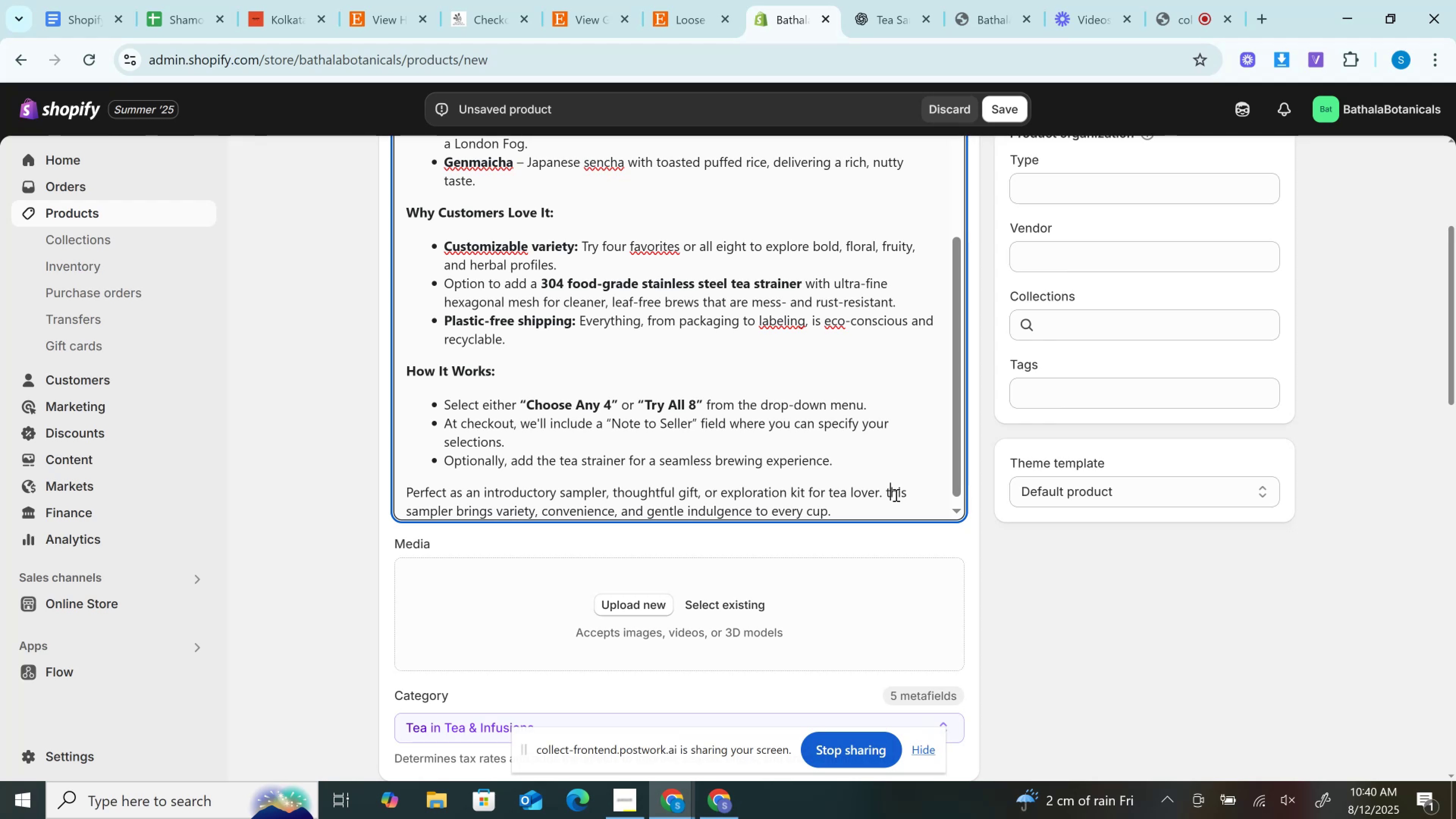 
key(Backspace)
 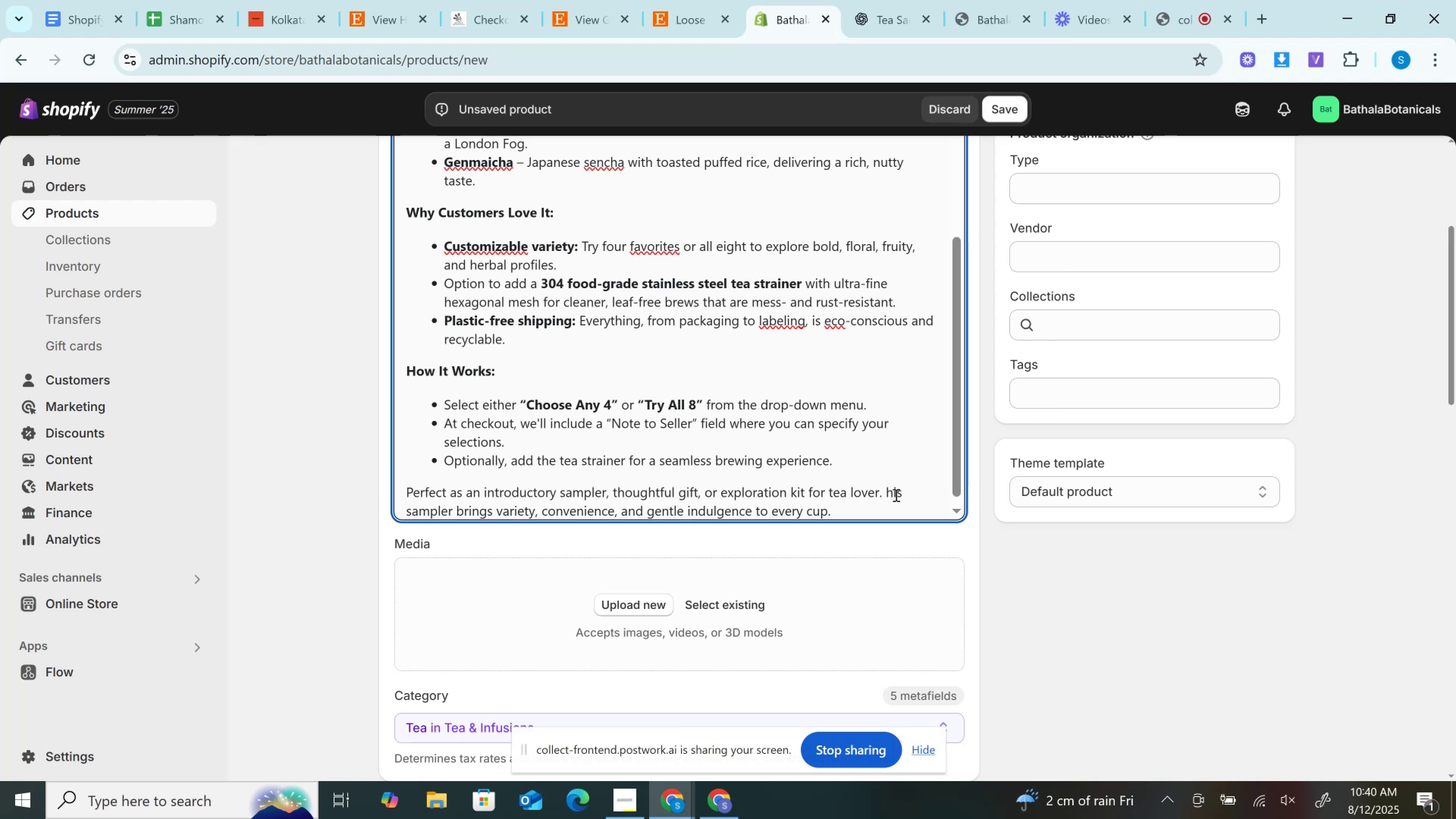 
key(Shift+T)
 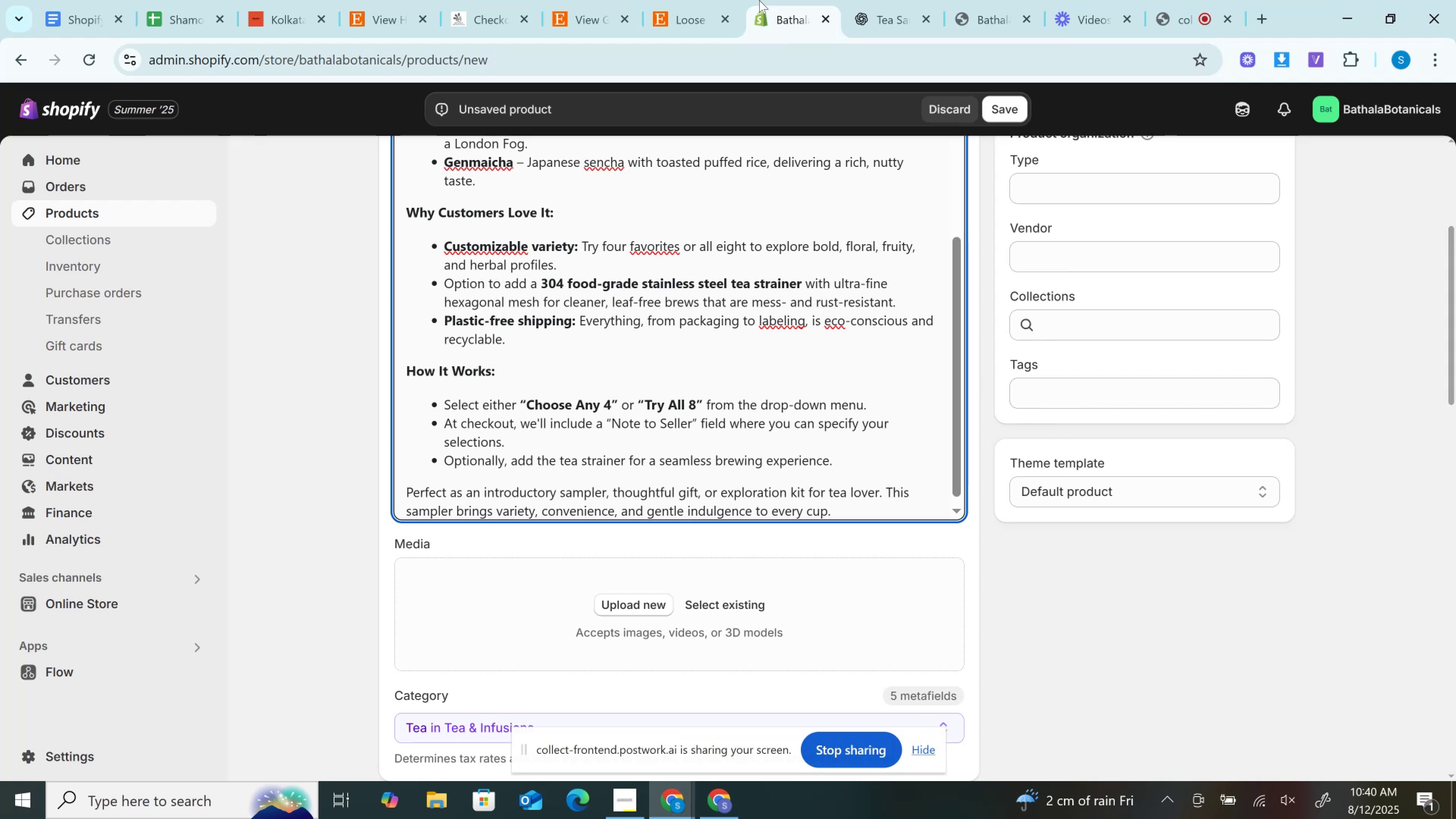 
double_click([967, 0])
 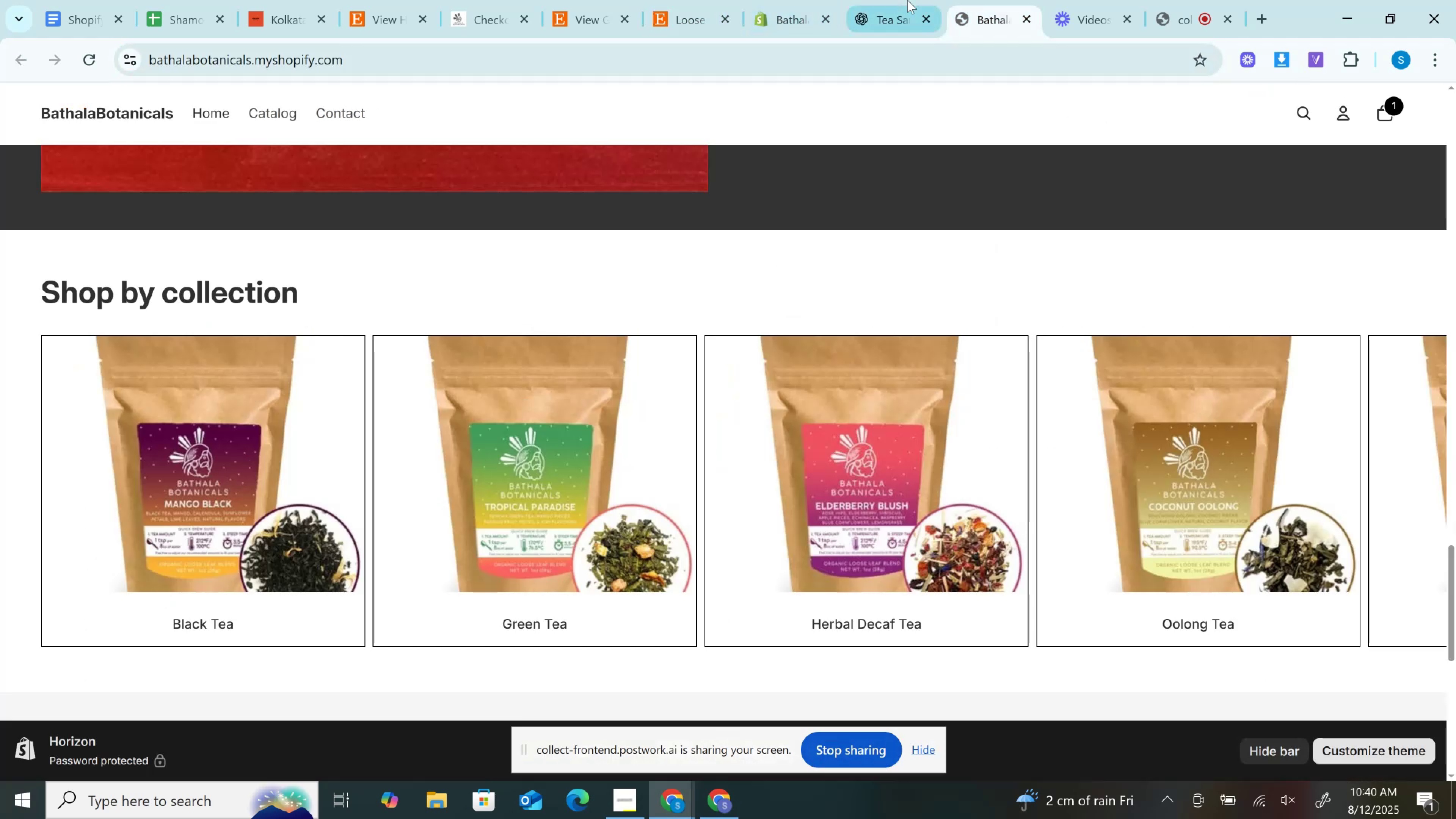 
triple_click([907, 0])
 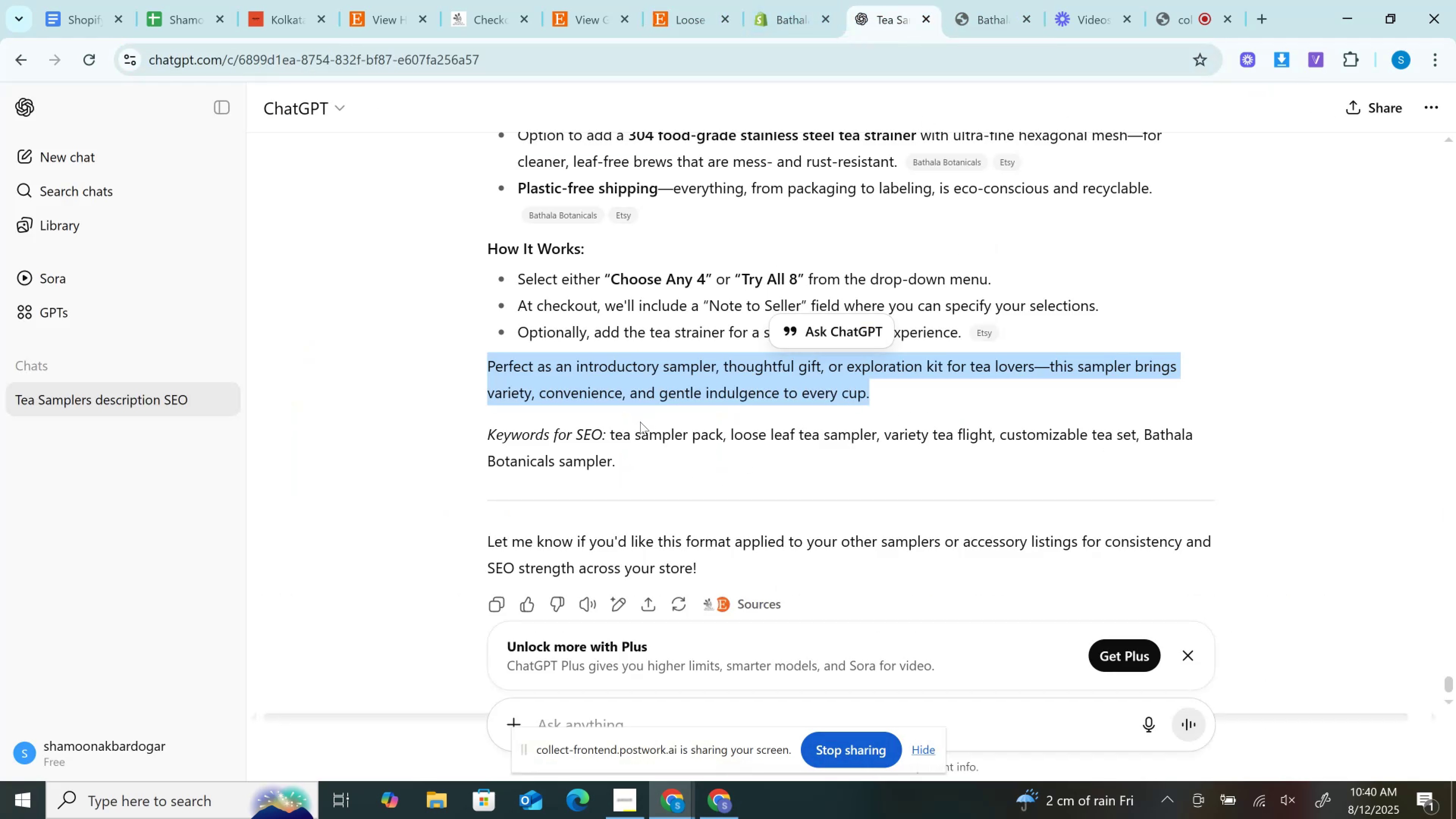 
left_click_drag(start_coordinate=[615, 435], to_coordinate=[626, 457])
 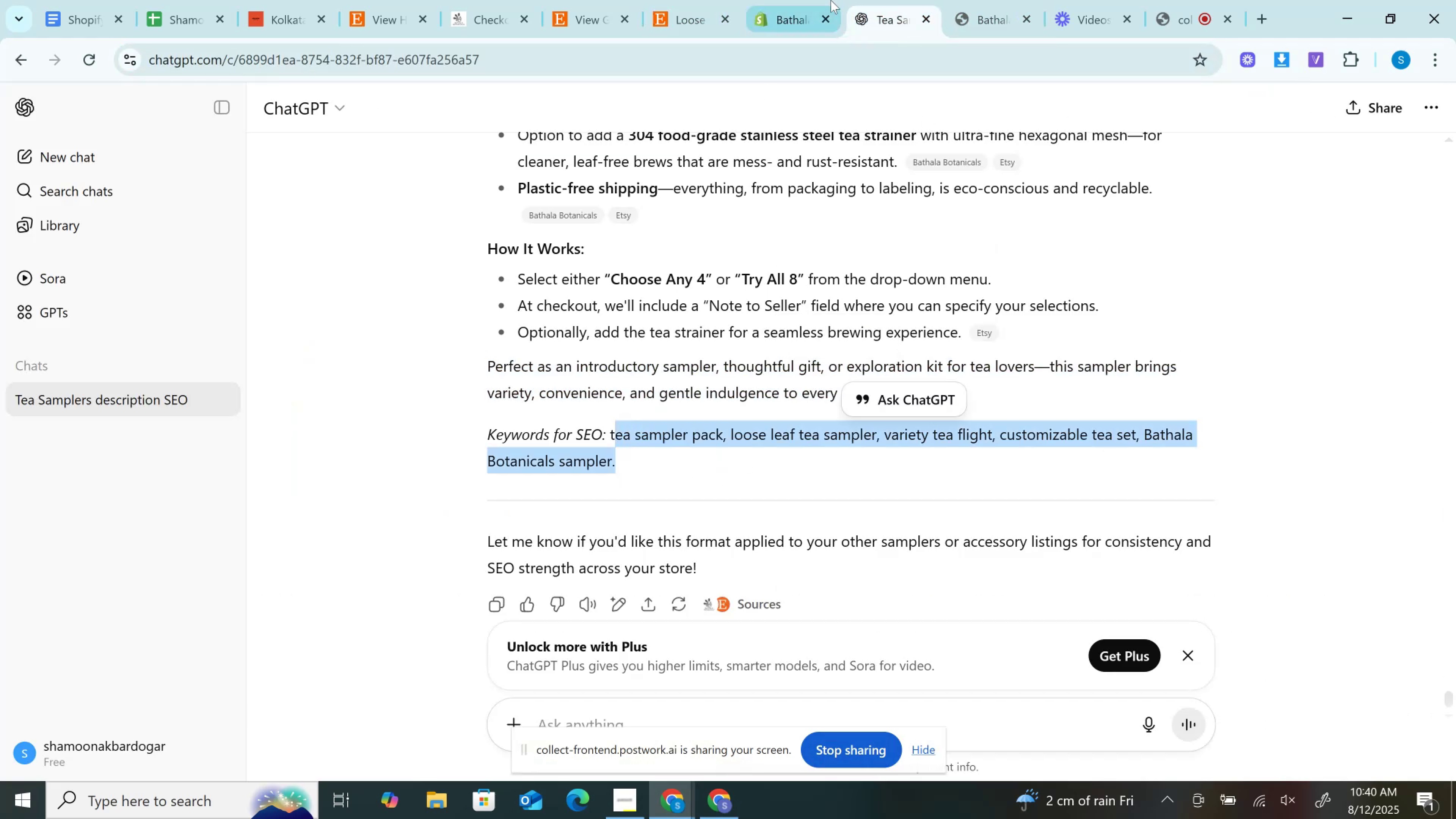 
key(Control+C)
 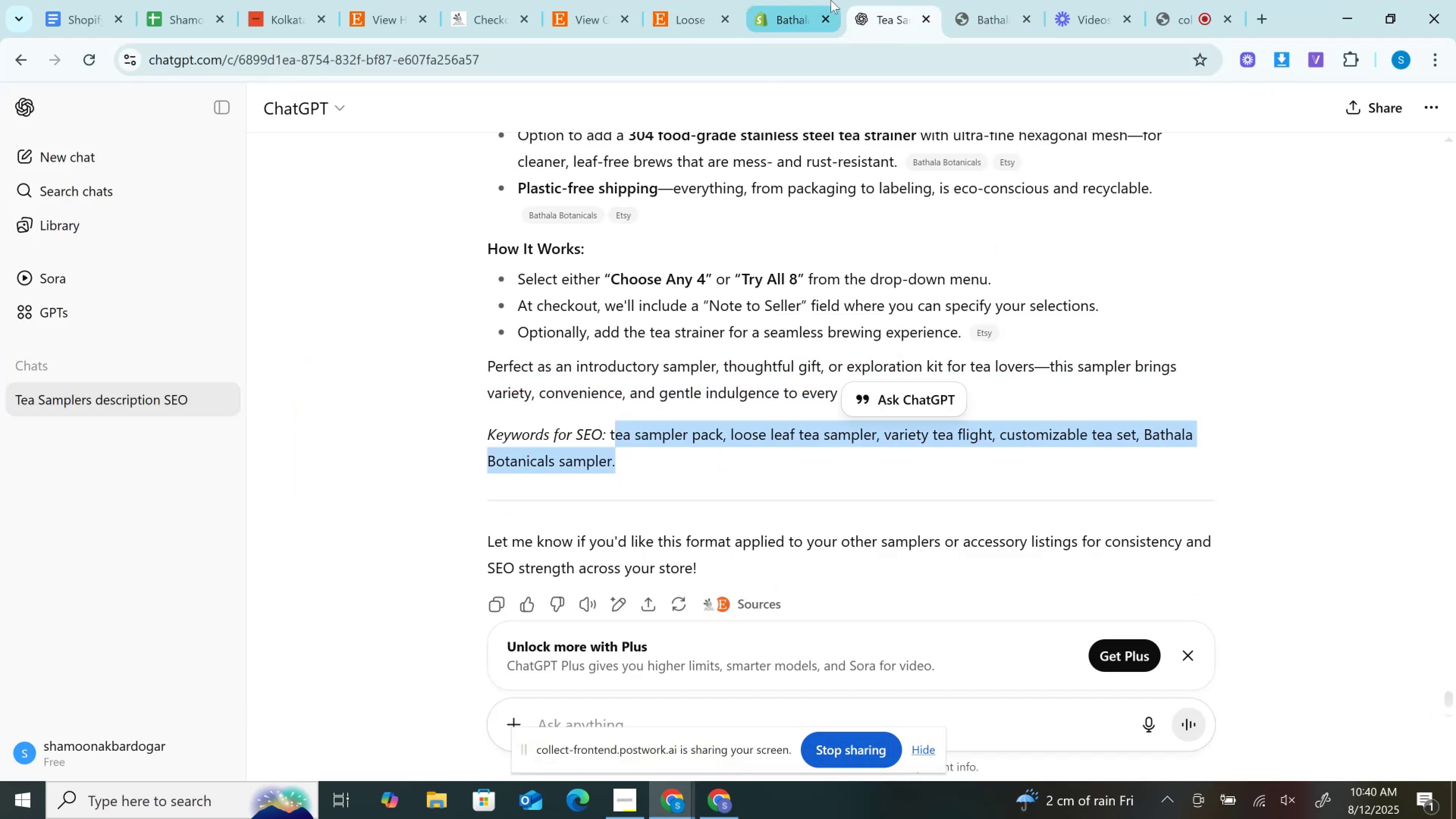 
left_click([831, 0])
 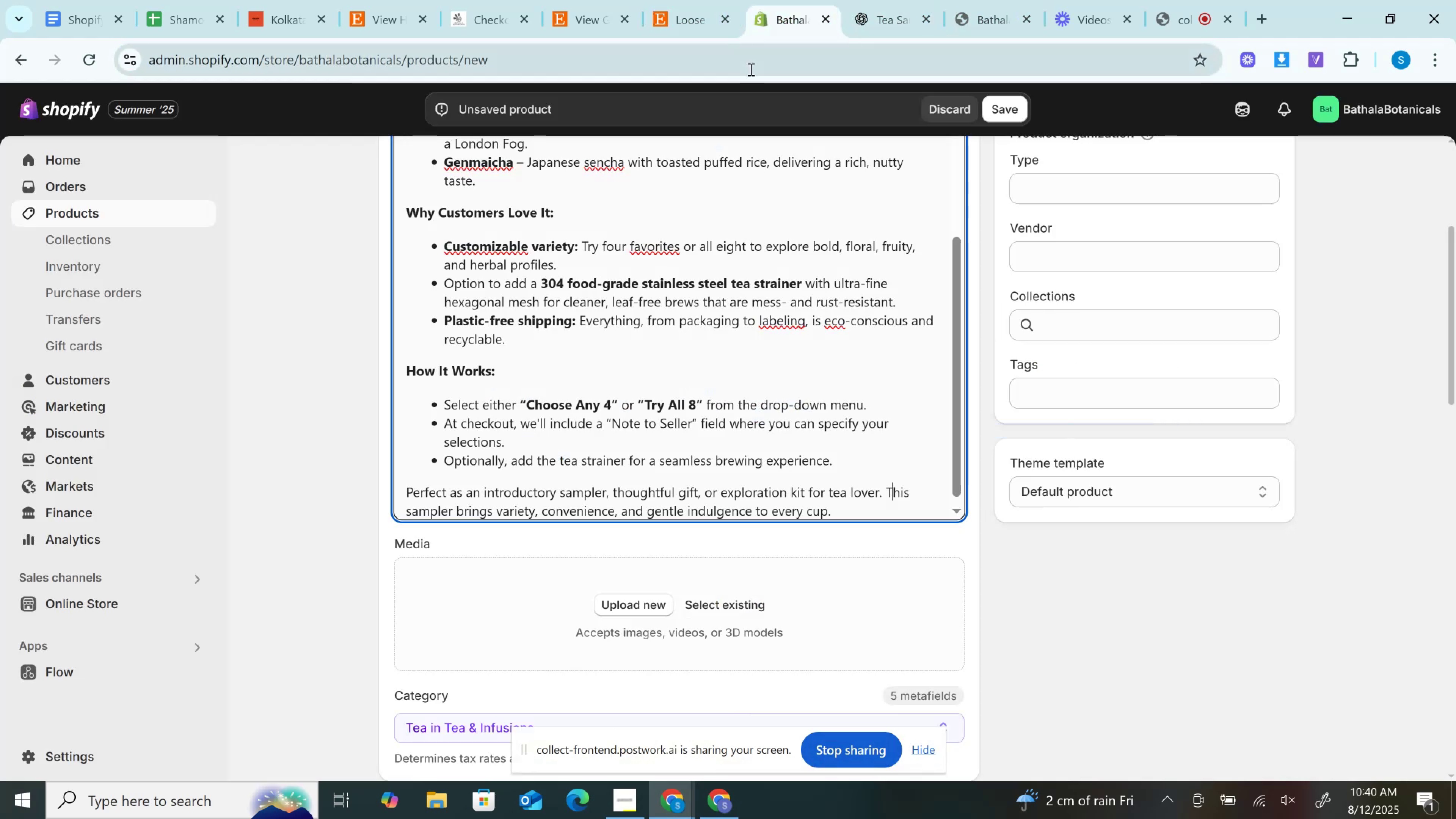 
double_click([750, 69])
 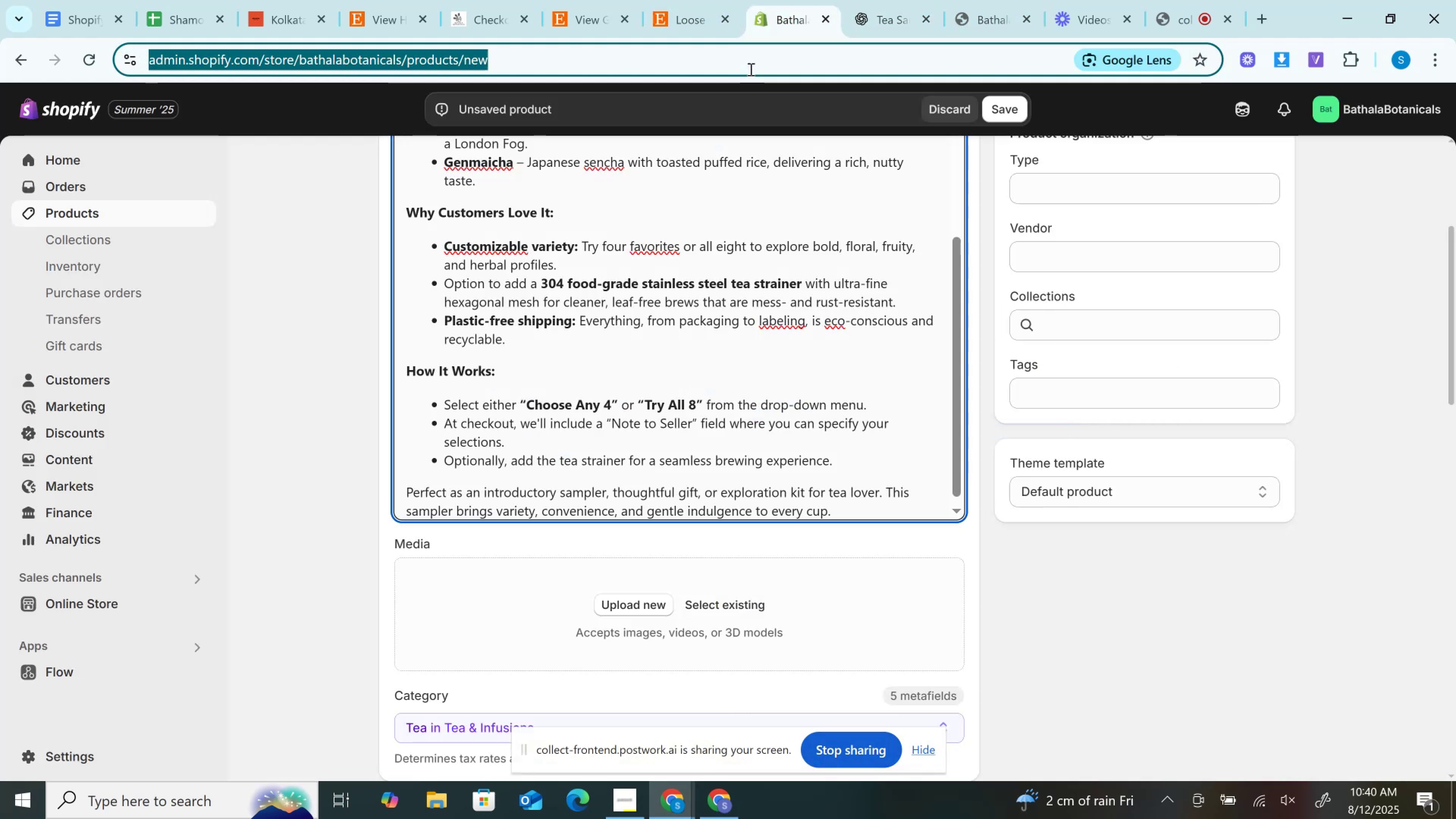 
key(Control+V)
 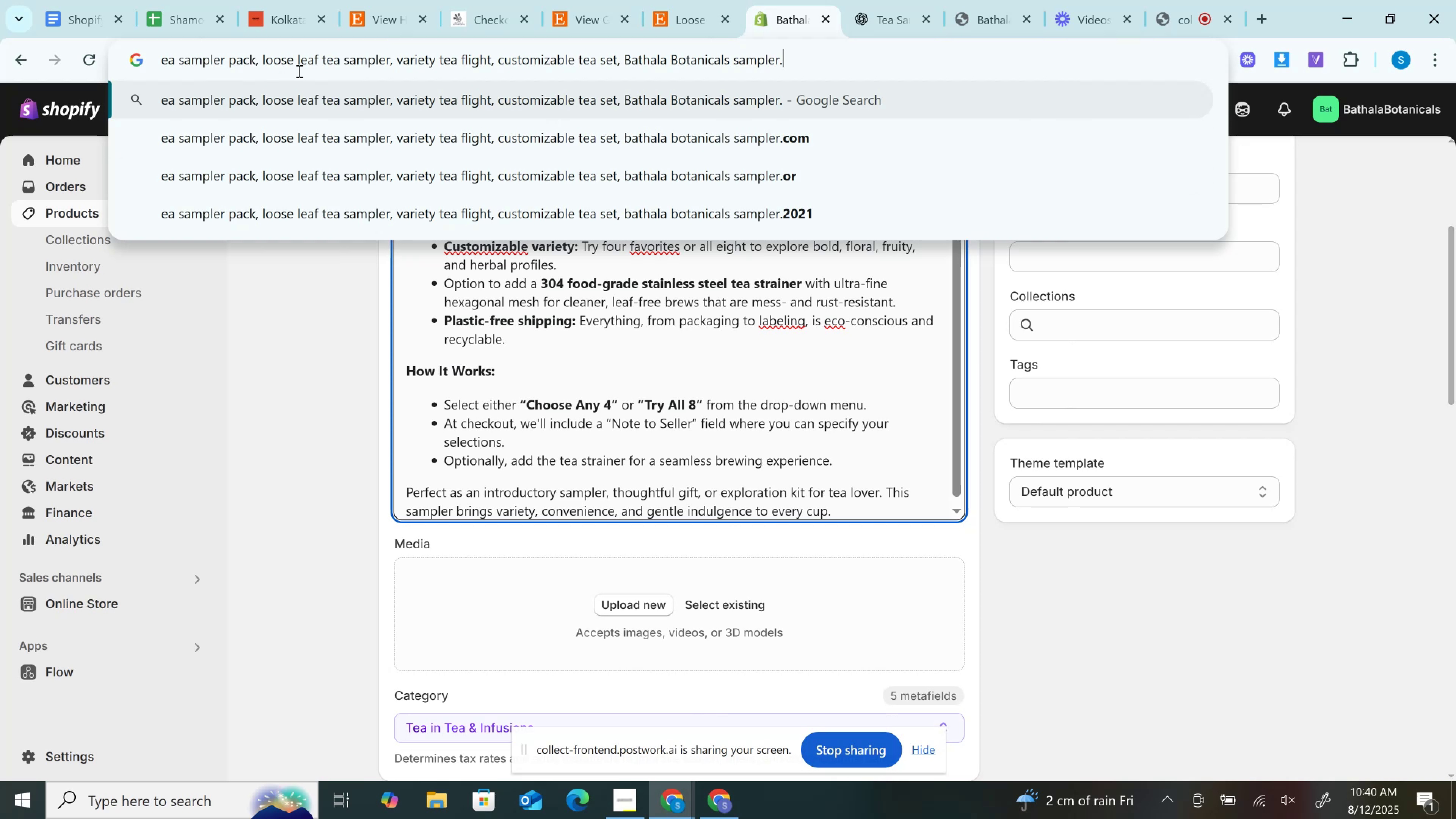 
left_click_drag(start_coordinate=[180, 61], to_coordinate=[256, 59])
 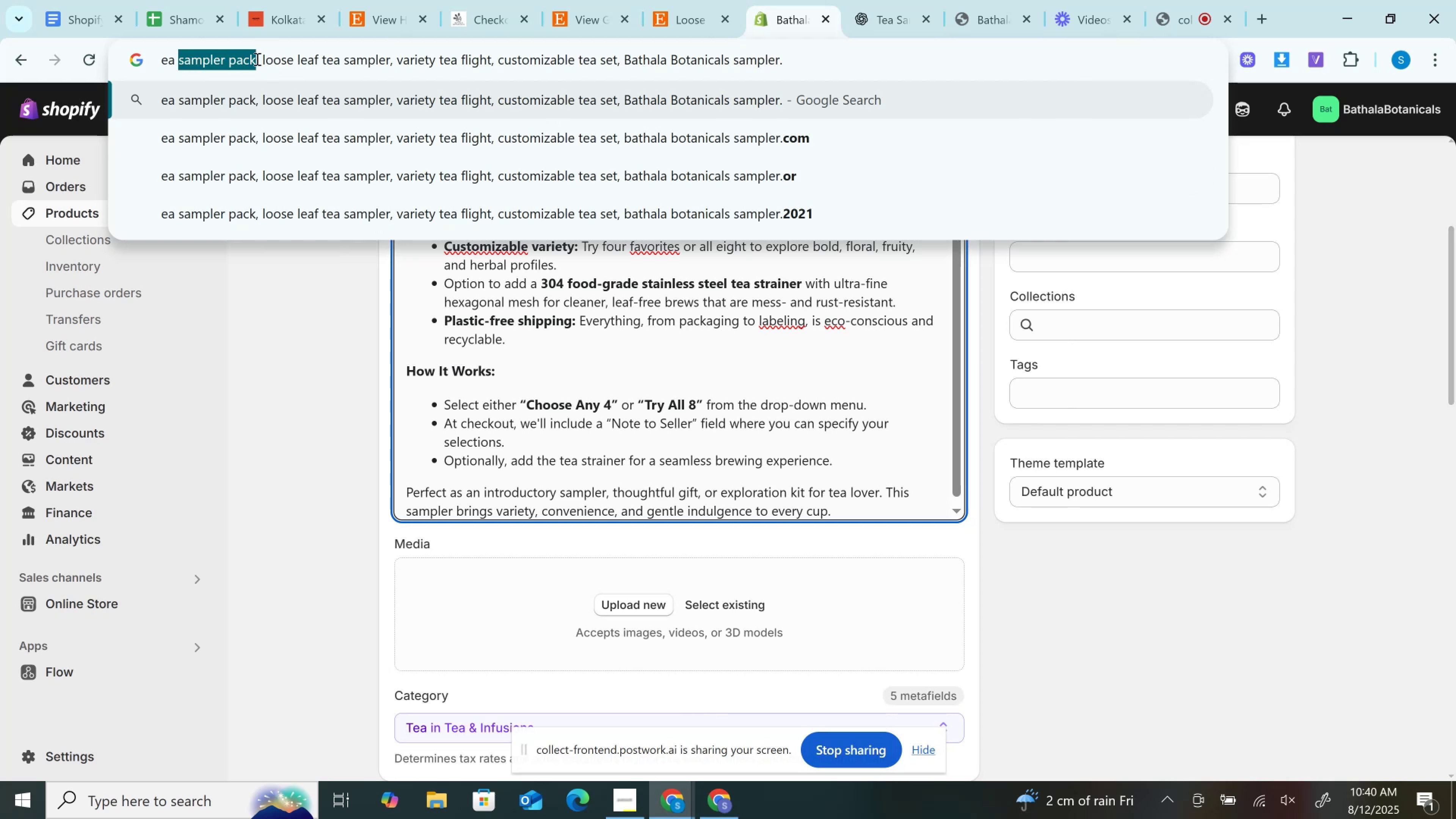 
key(Control+C)
 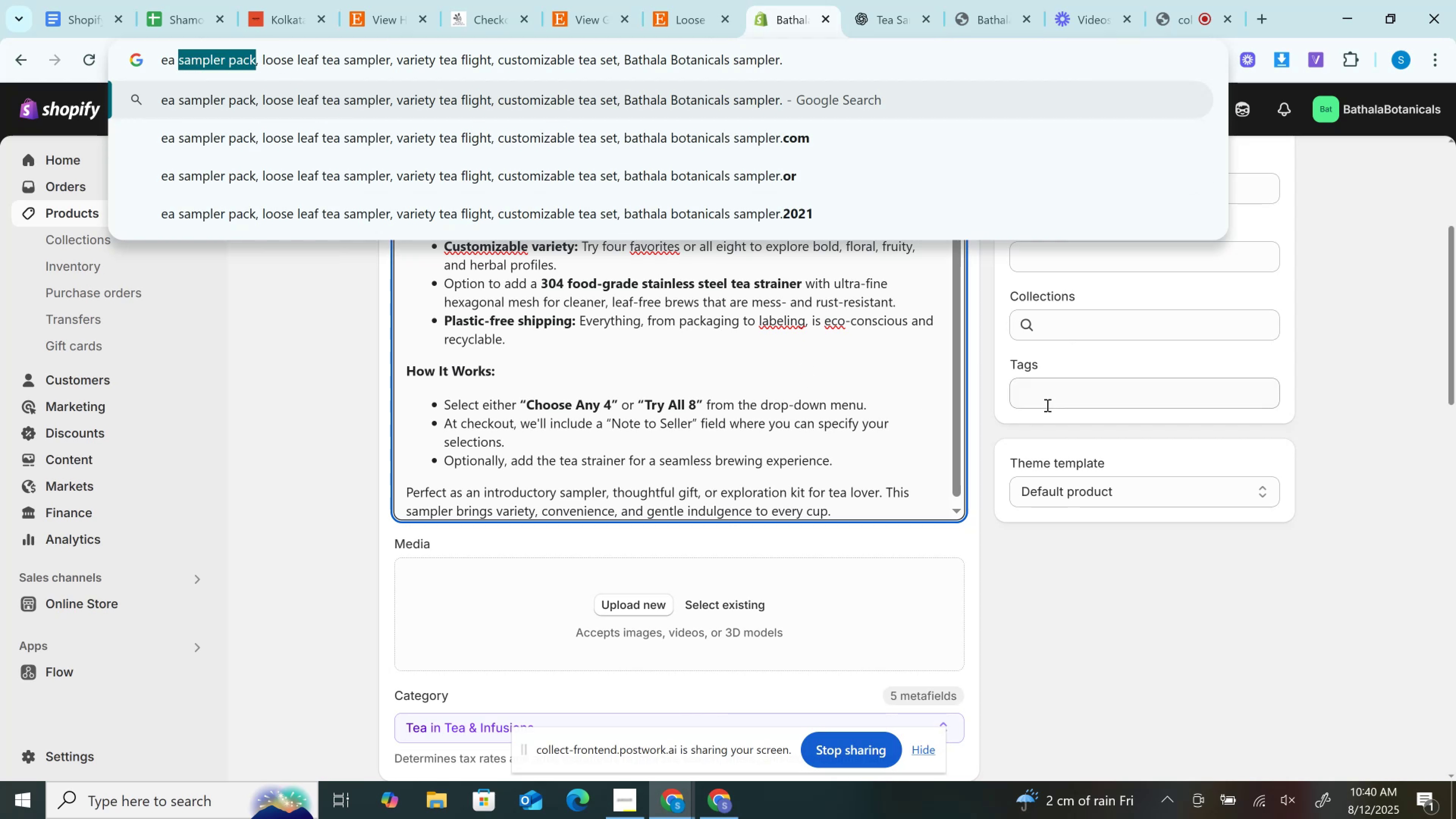 
left_click([1060, 391])
 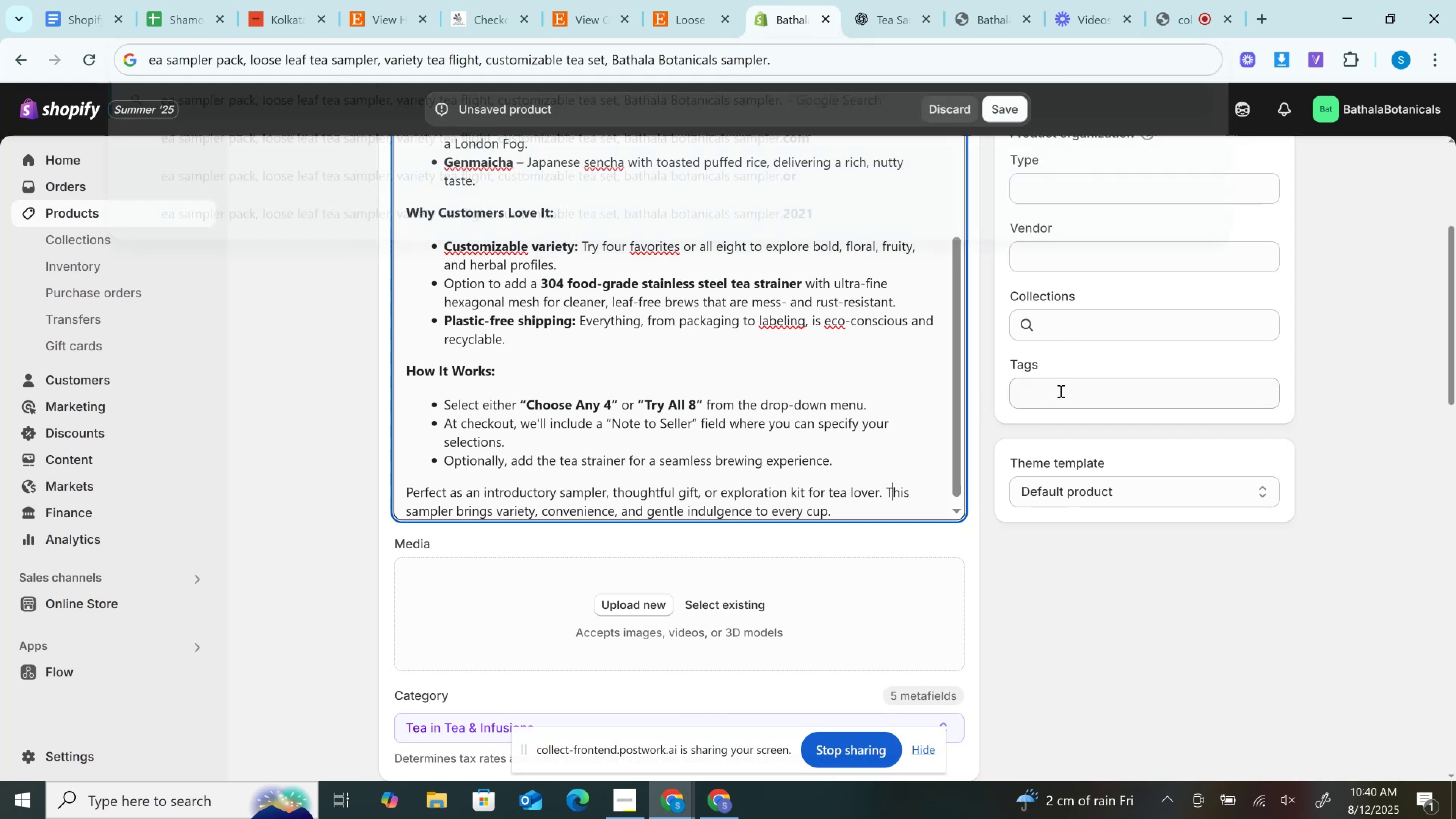 
type(Tea )
 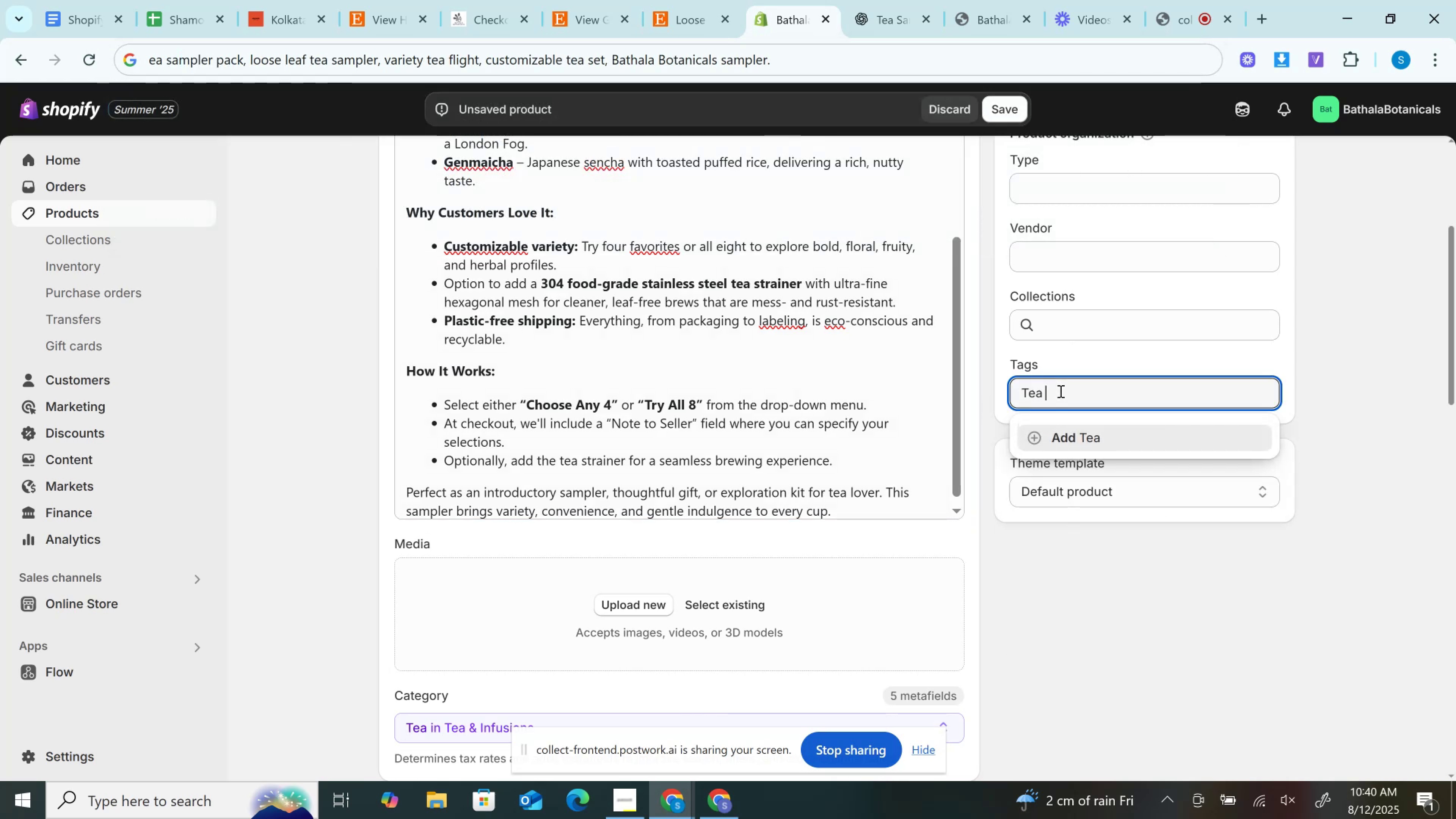 
key(Control+V)
 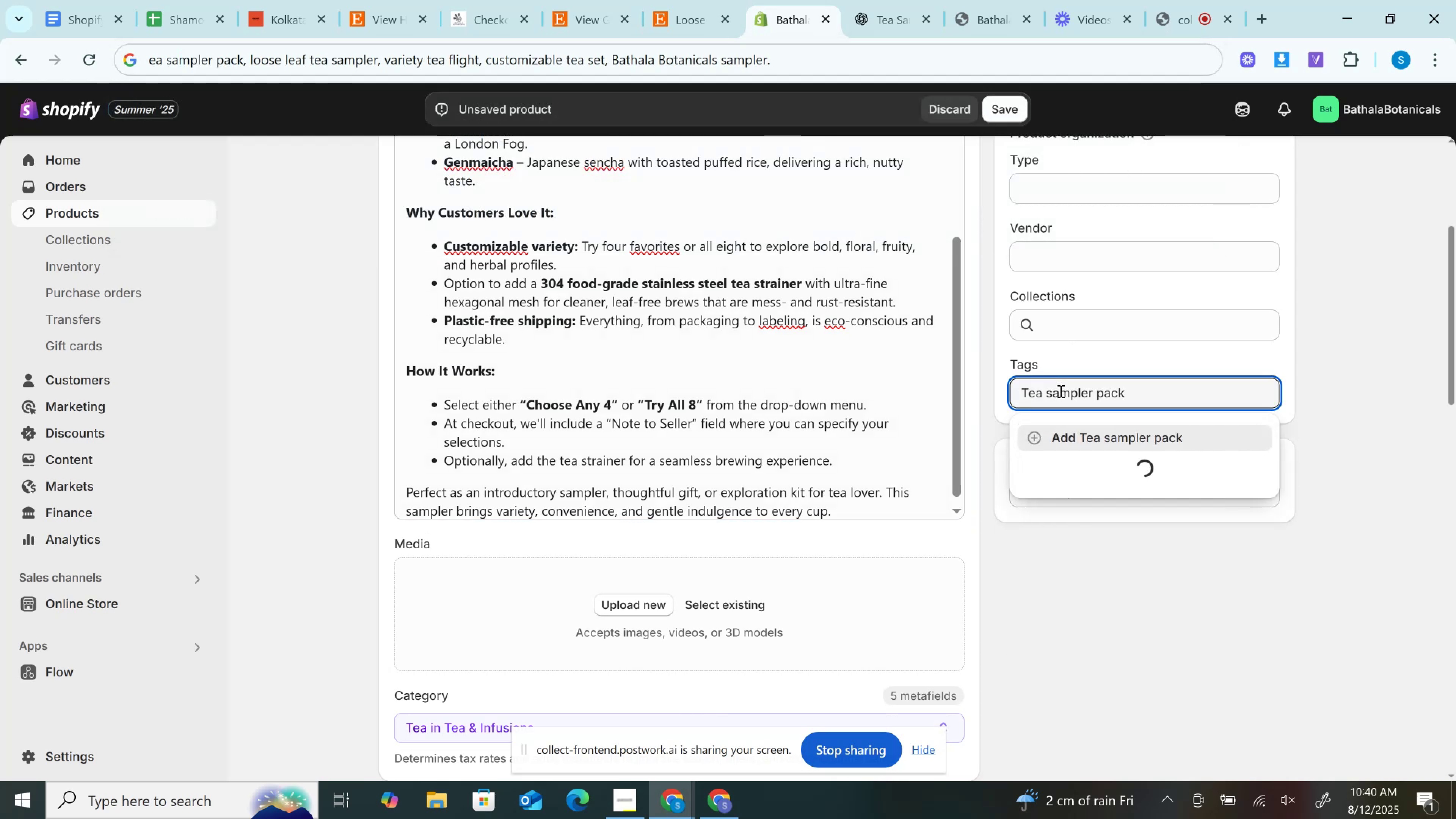 
key(Enter)
 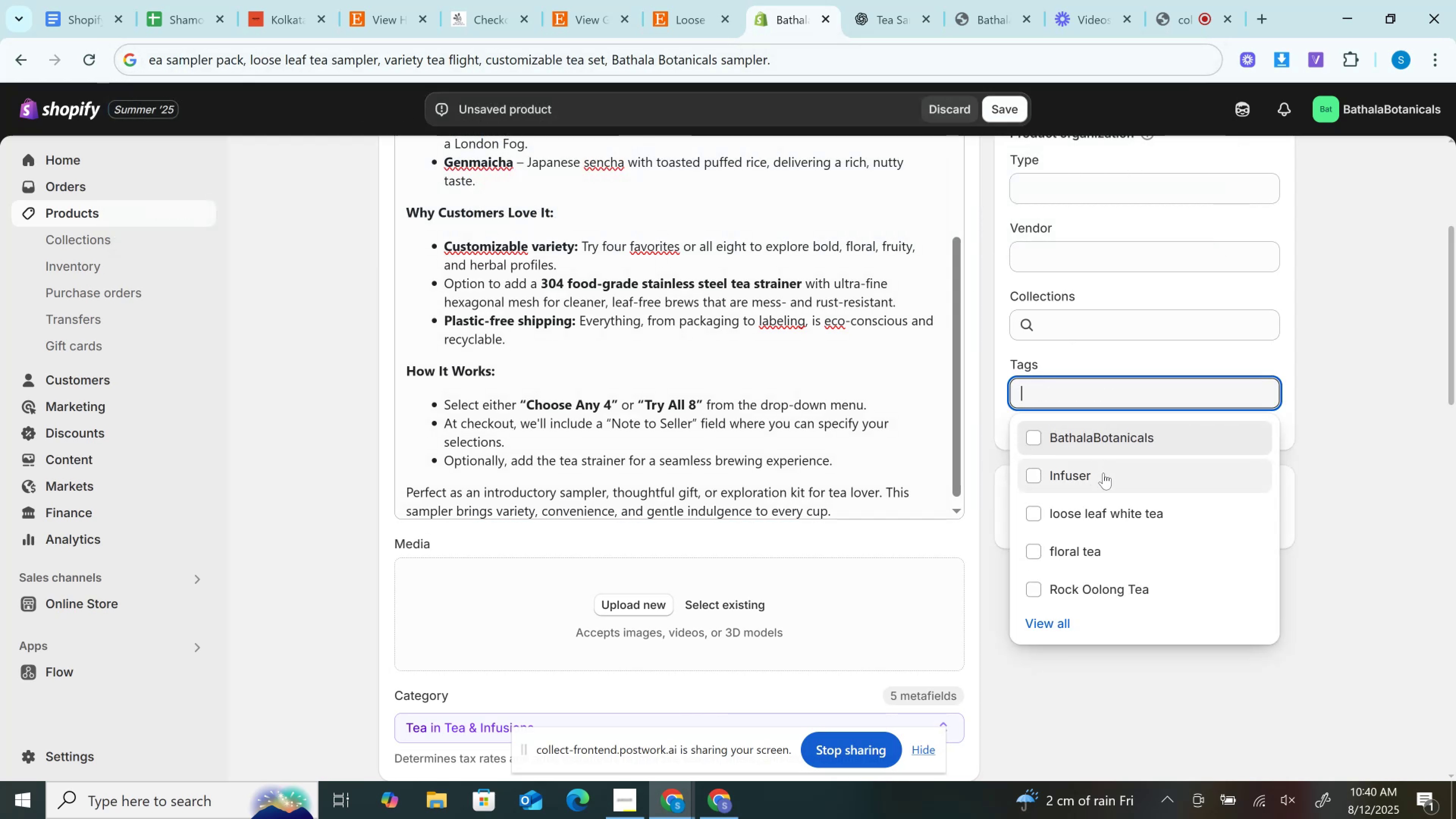 
left_click([1101, 524])
 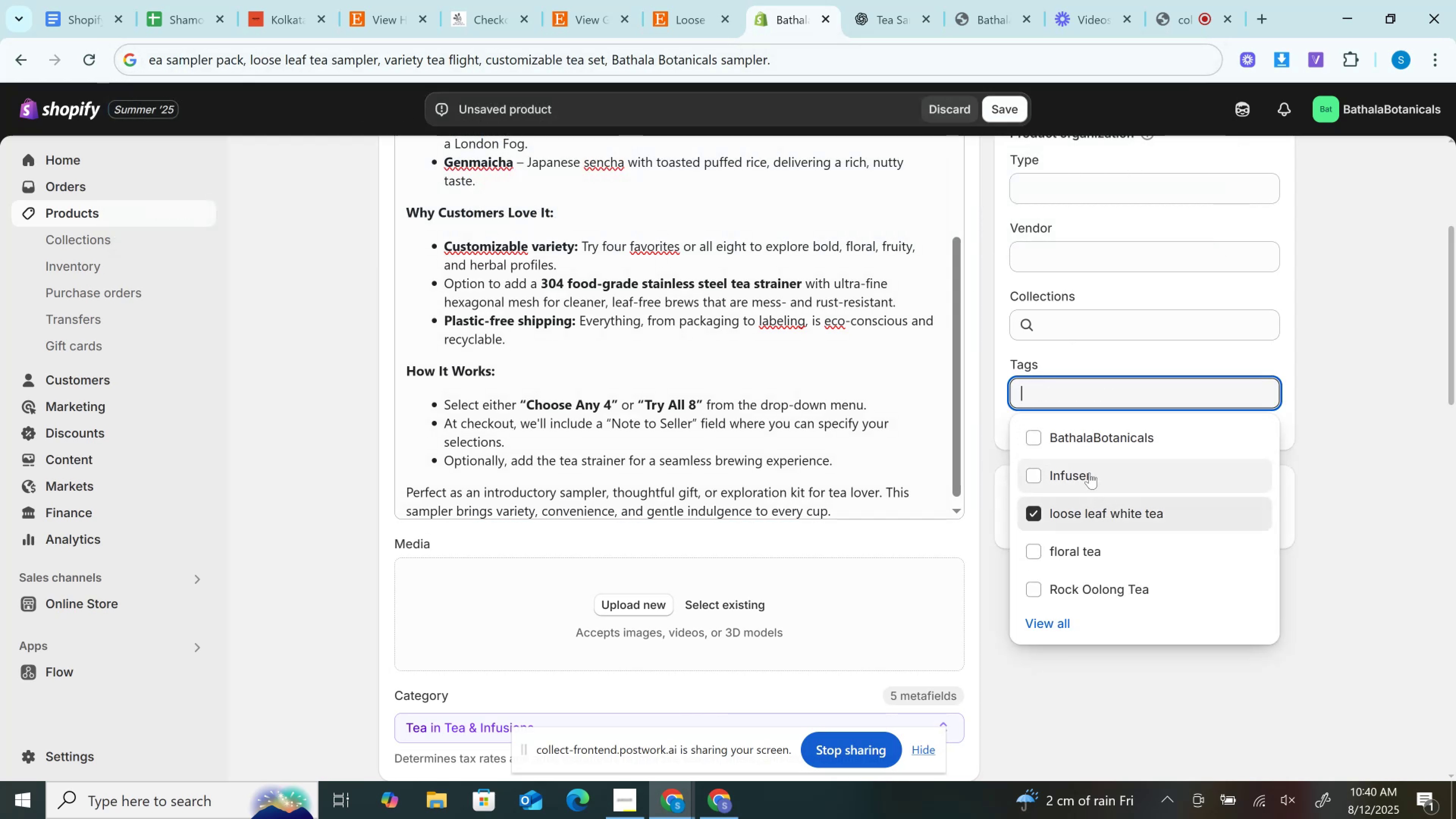 
left_click([1089, 472])
 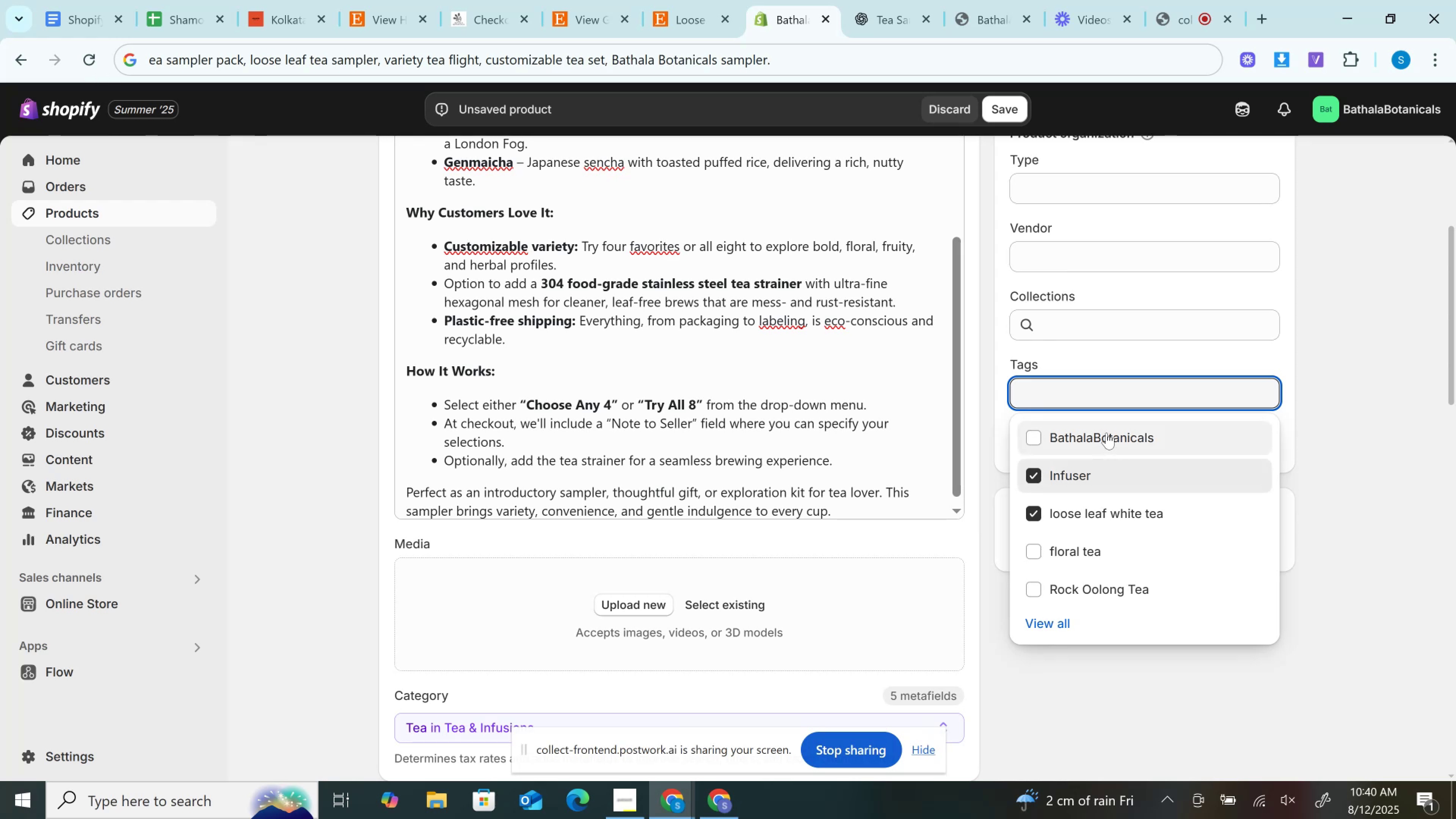 
left_click([1106, 433])
 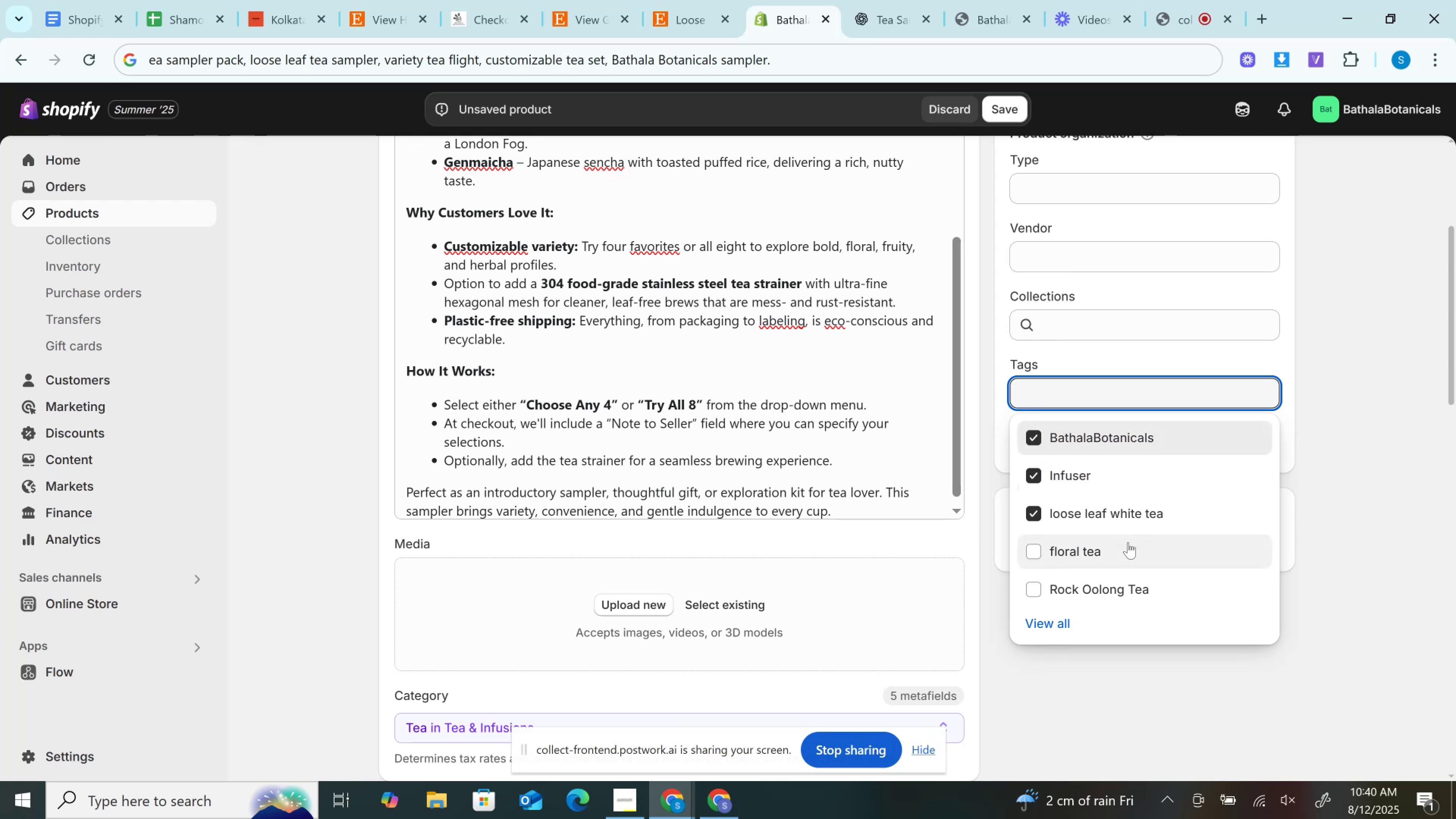 
left_click([1128, 542])
 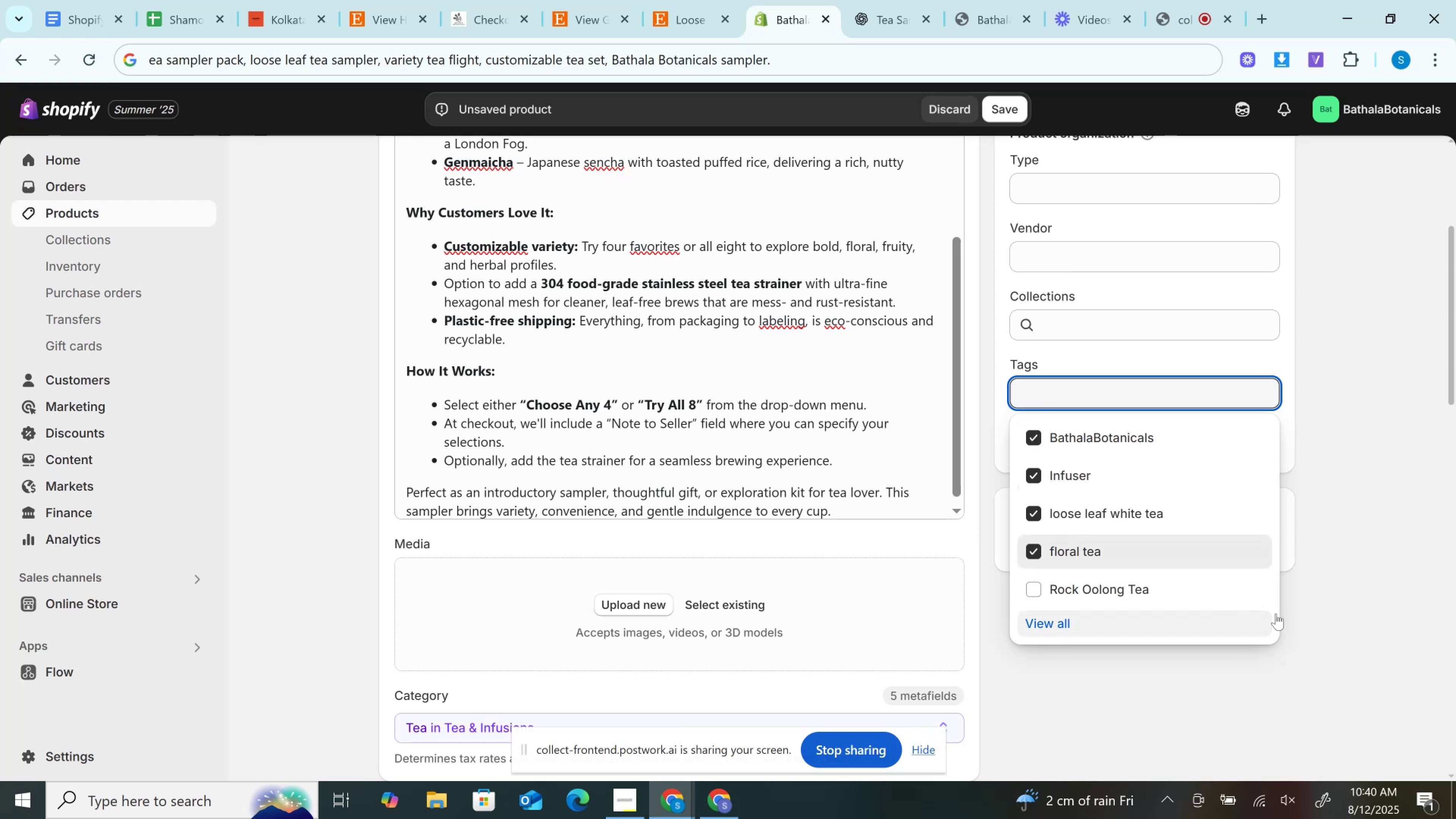 
left_click([1335, 614])
 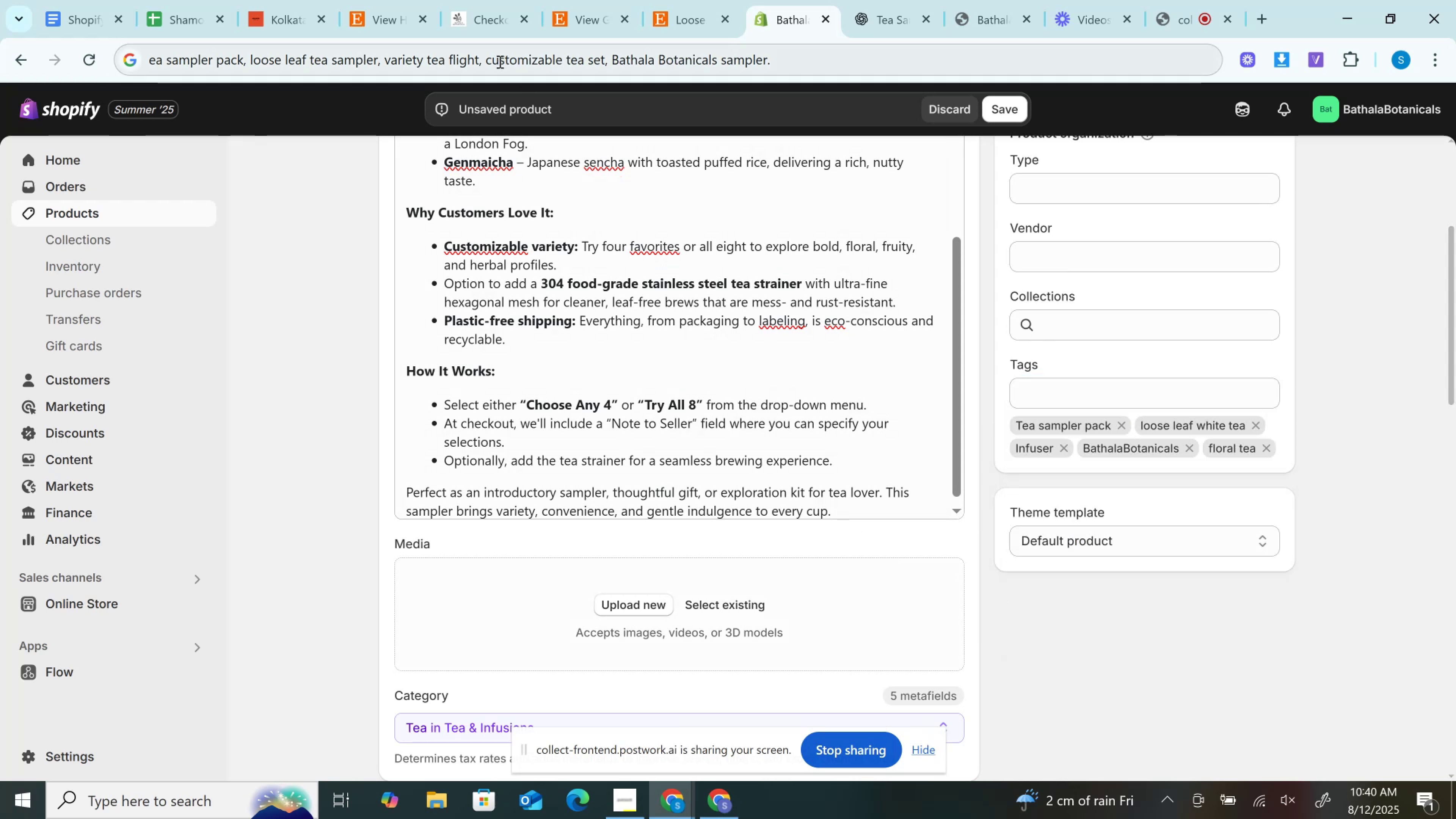 
left_click_drag(start_coordinate=[486, 60], to_coordinate=[603, 60])
 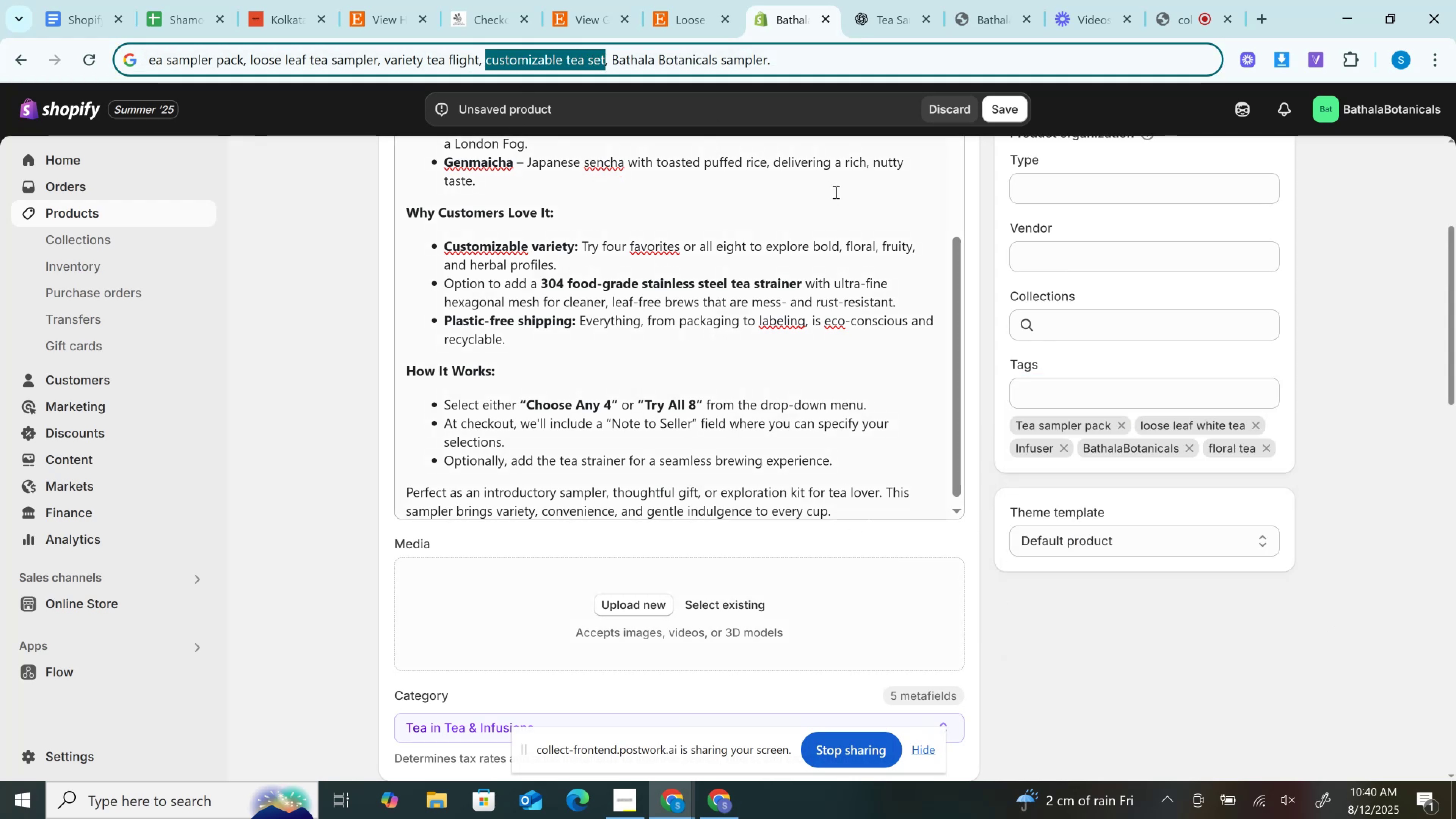 
key(Control+C)
 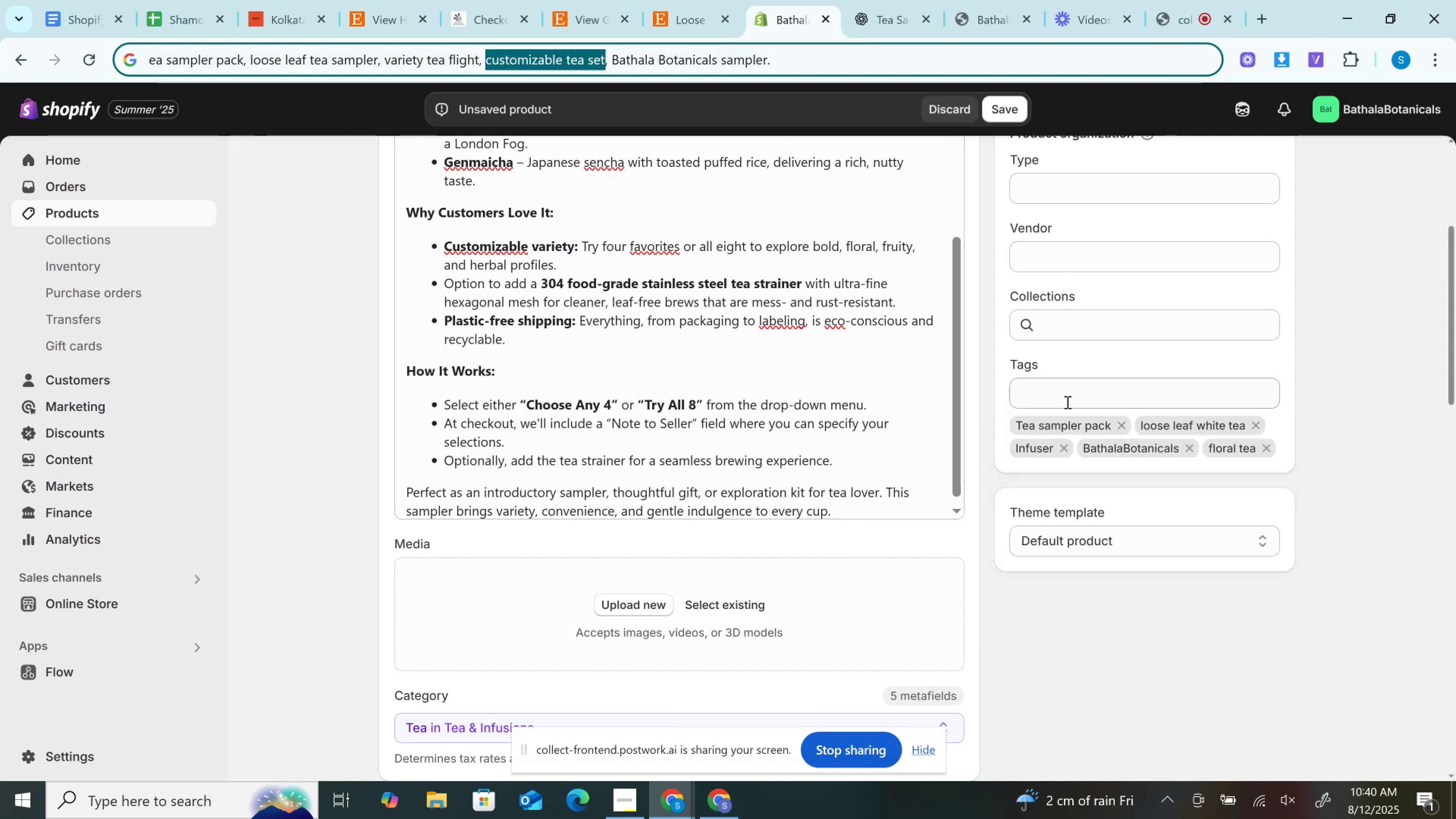 
left_click([1066, 396])
 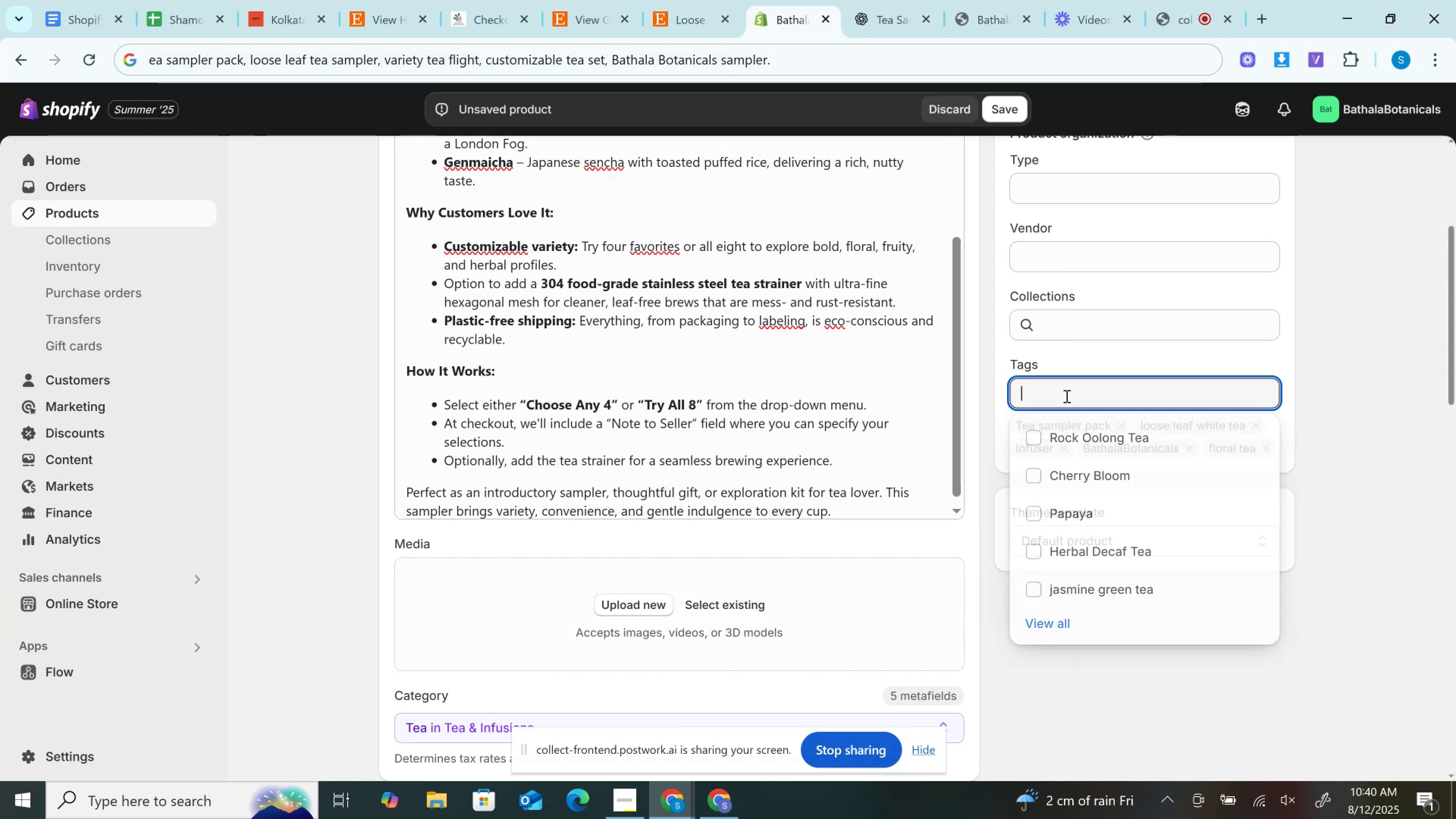 
key(Control+V)
 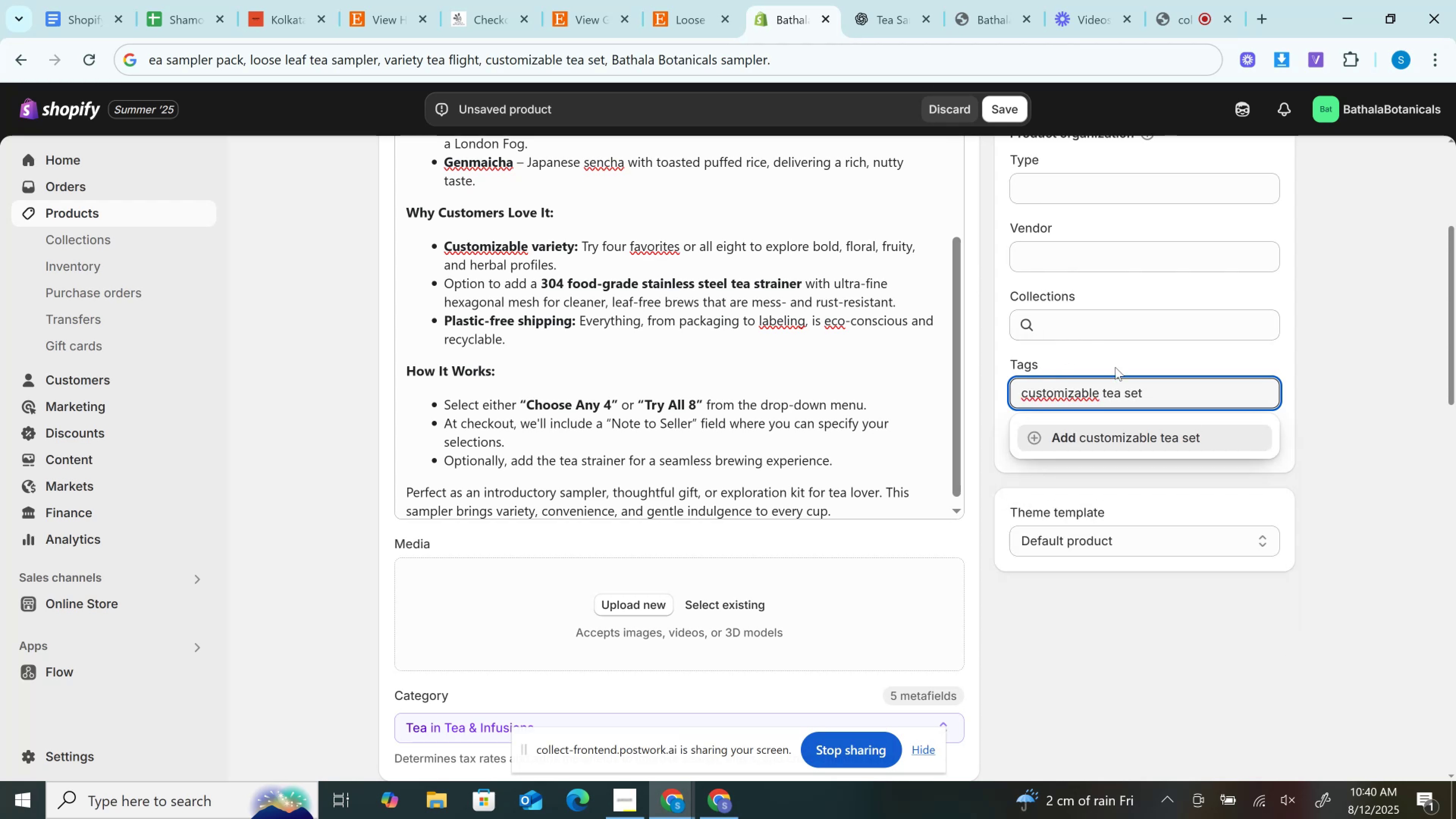 
left_click_drag(start_coordinate=[1123, 436], to_coordinate=[1121, 434])
 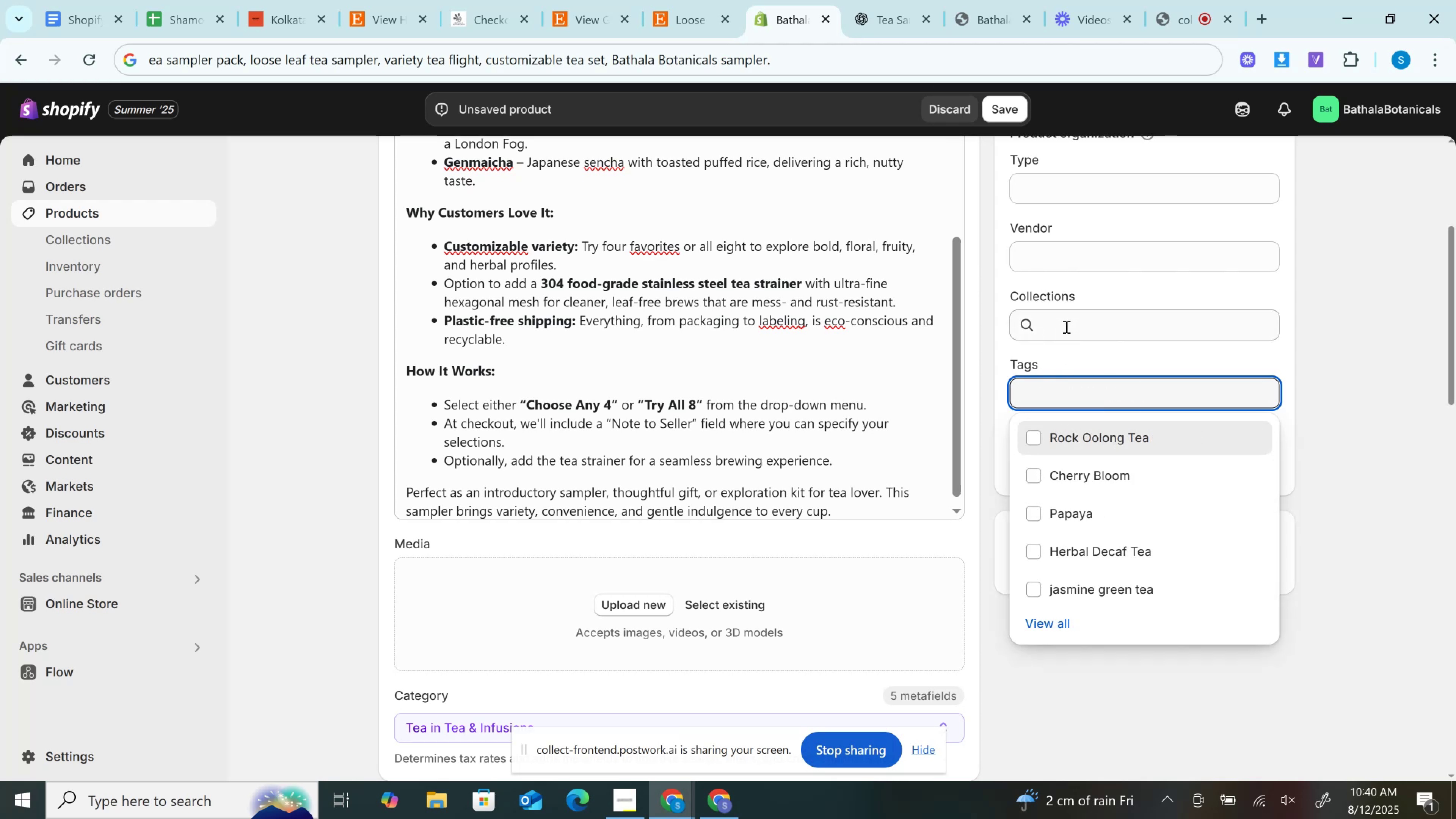 
left_click([1065, 326])
 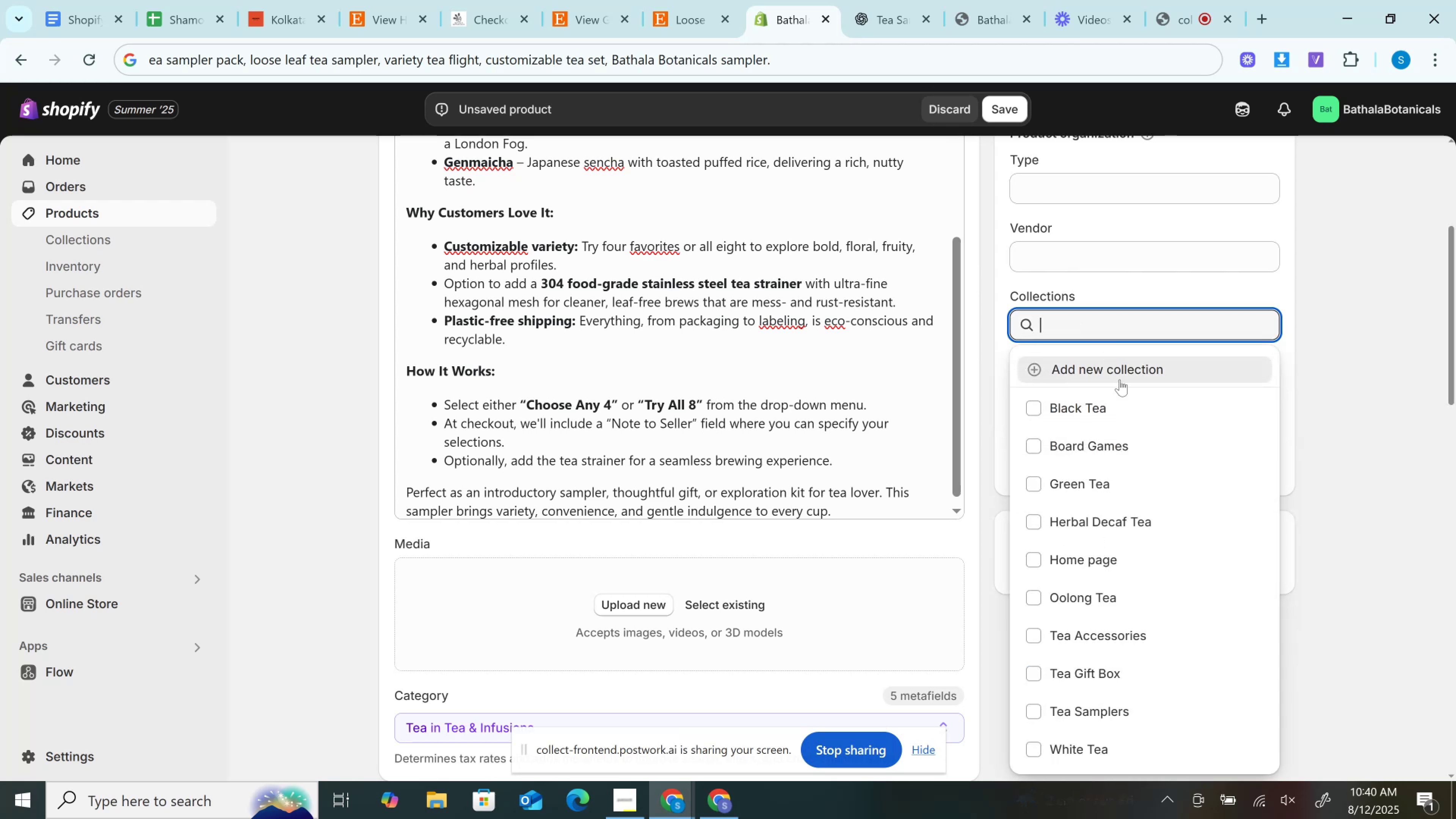 
scroll: coordinate [1130, 436], scroll_direction: down, amount: 1.0
 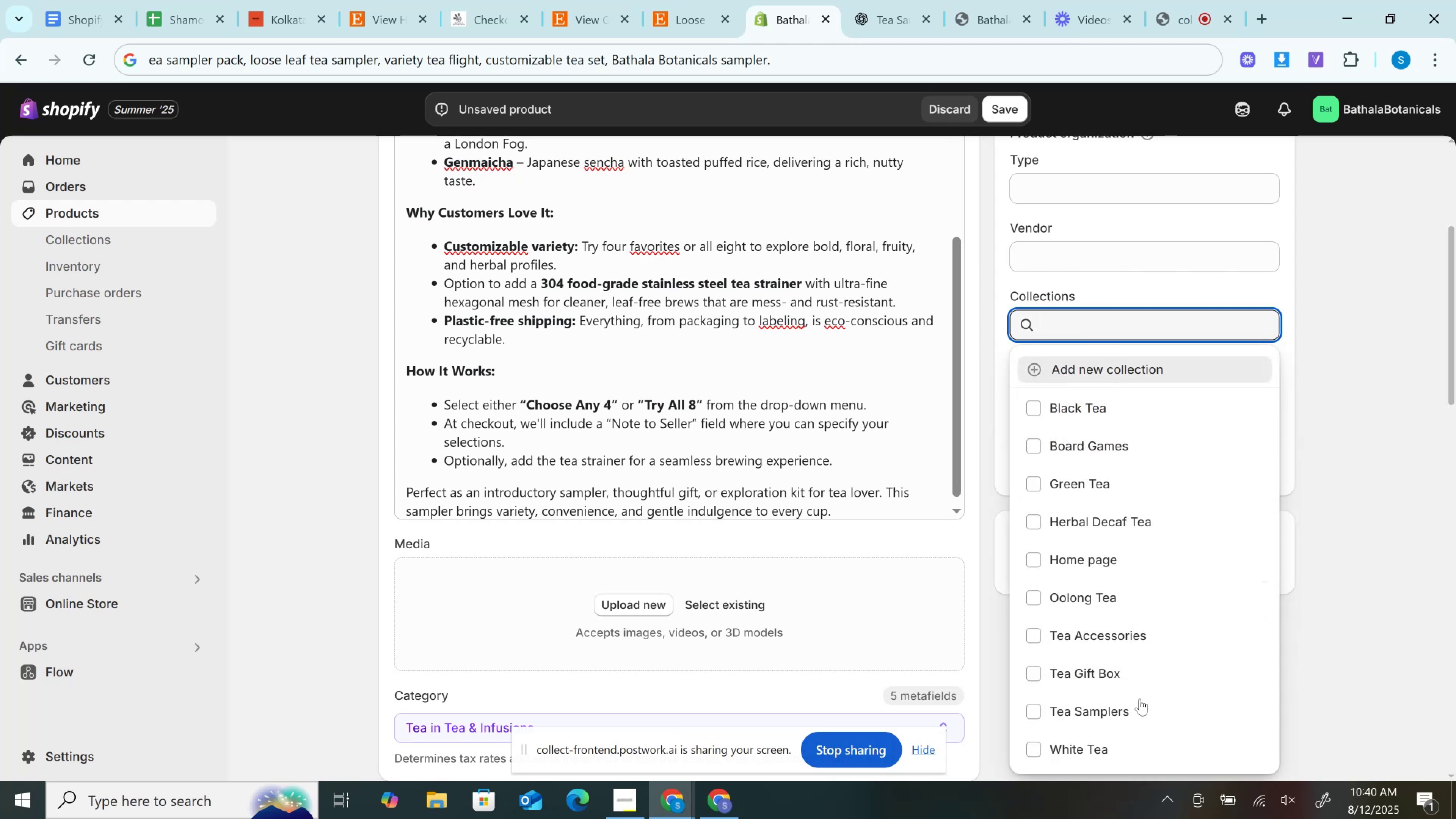 
left_click([1143, 715])
 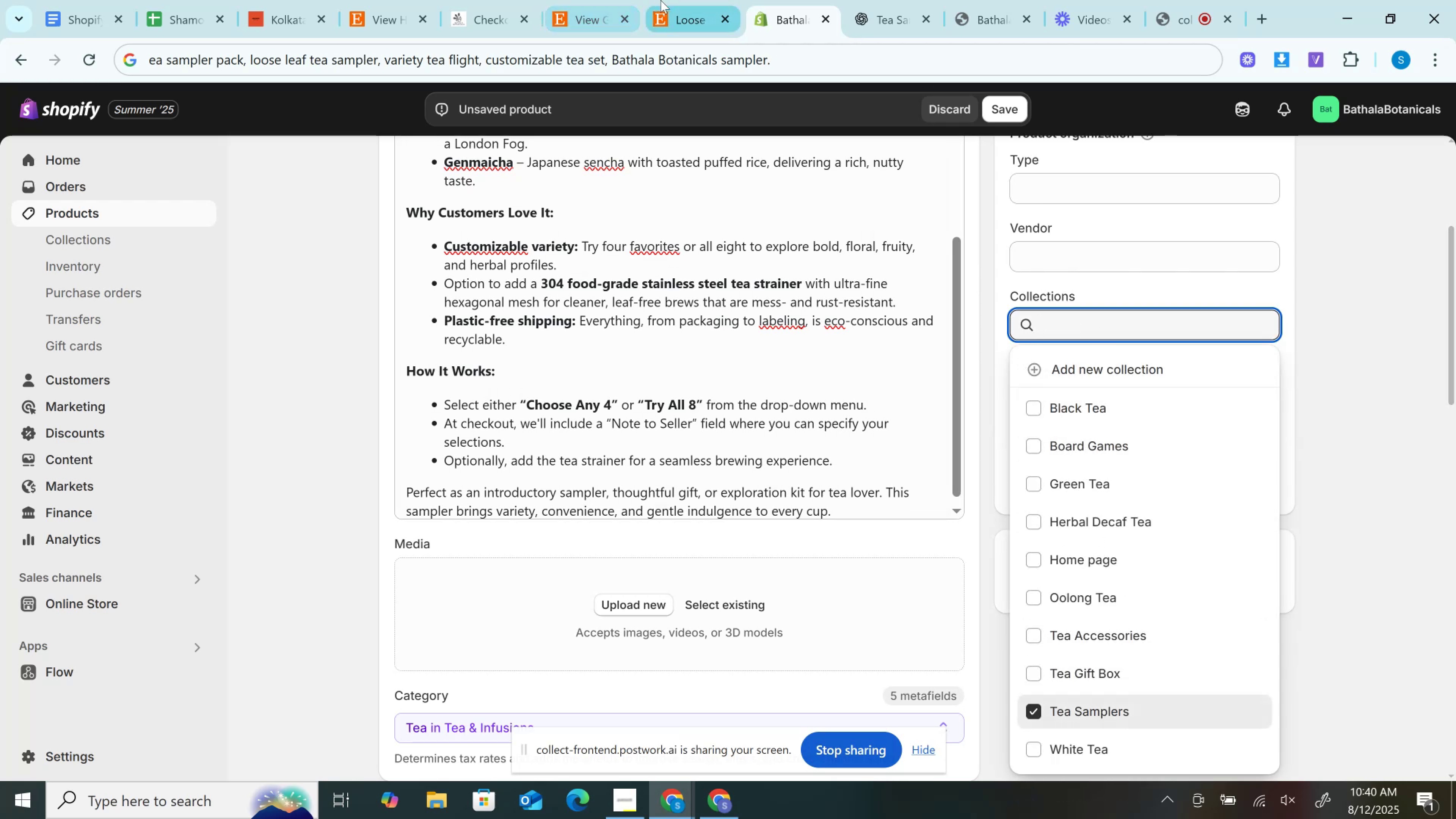 
left_click([671, 0])
 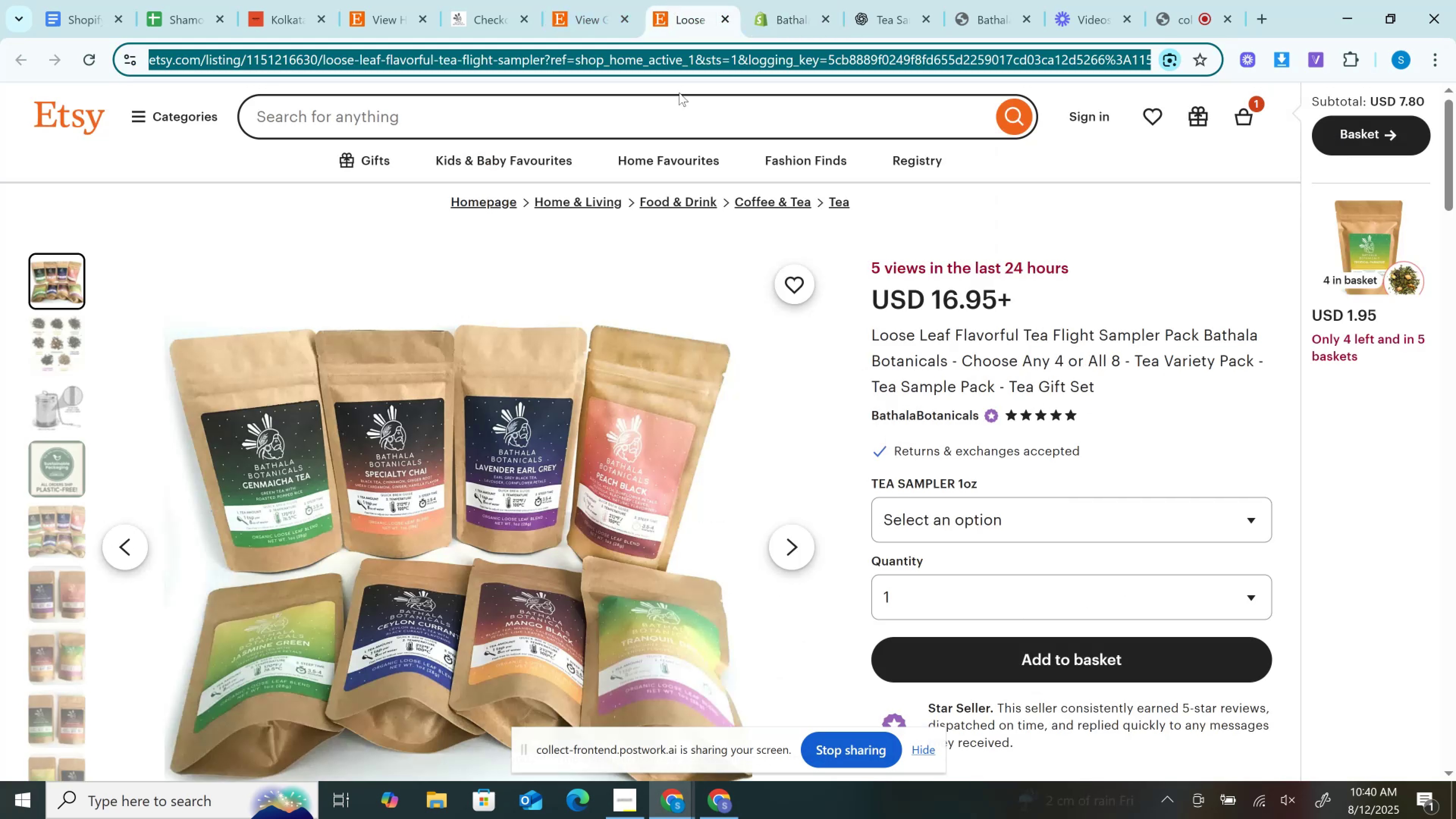 
scroll: coordinate [673, 433], scroll_direction: down, amount: 1.0
 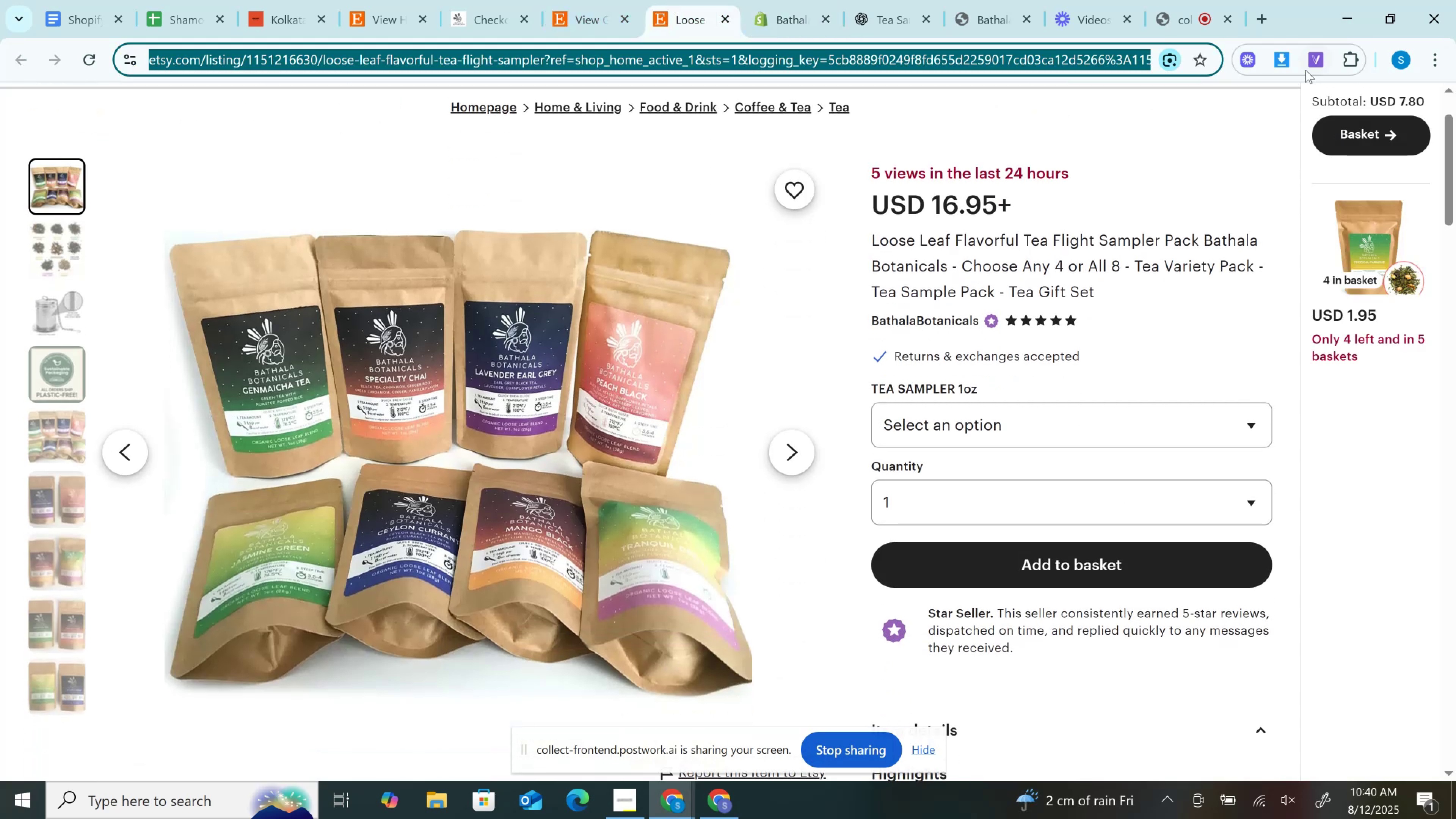 
left_click([1285, 65])
 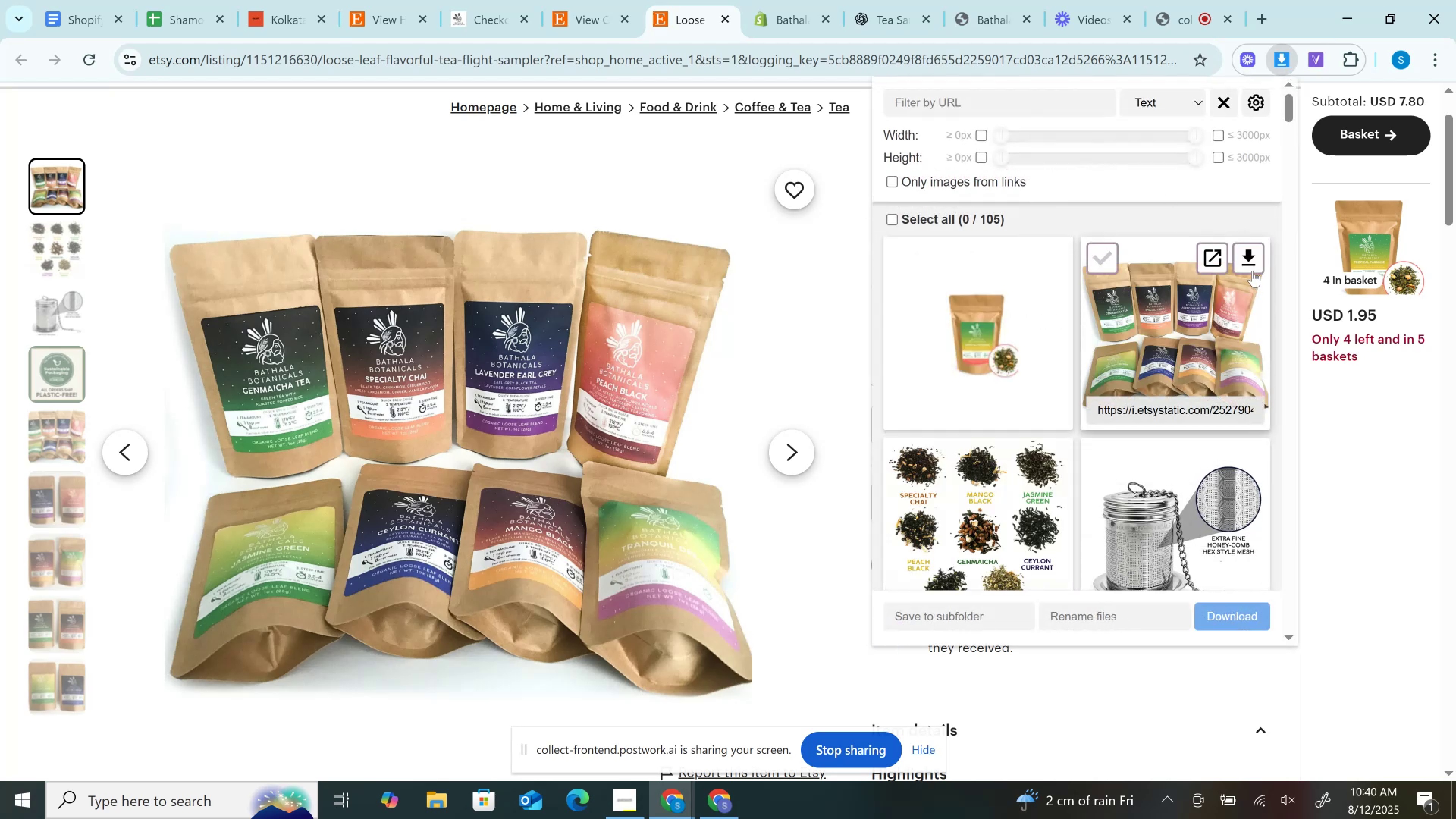 
left_click([1251, 260])
 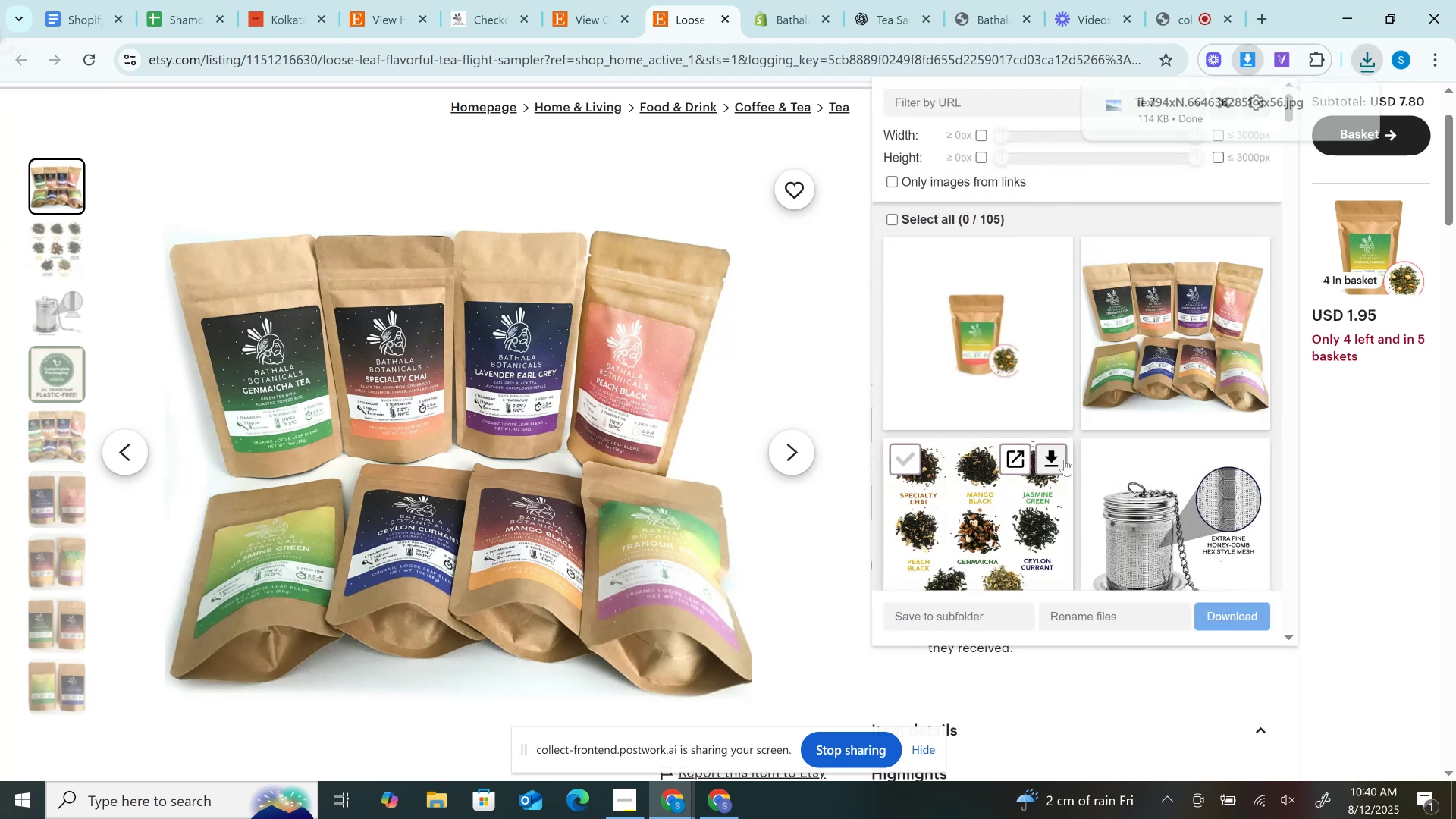 
left_click([1064, 460])
 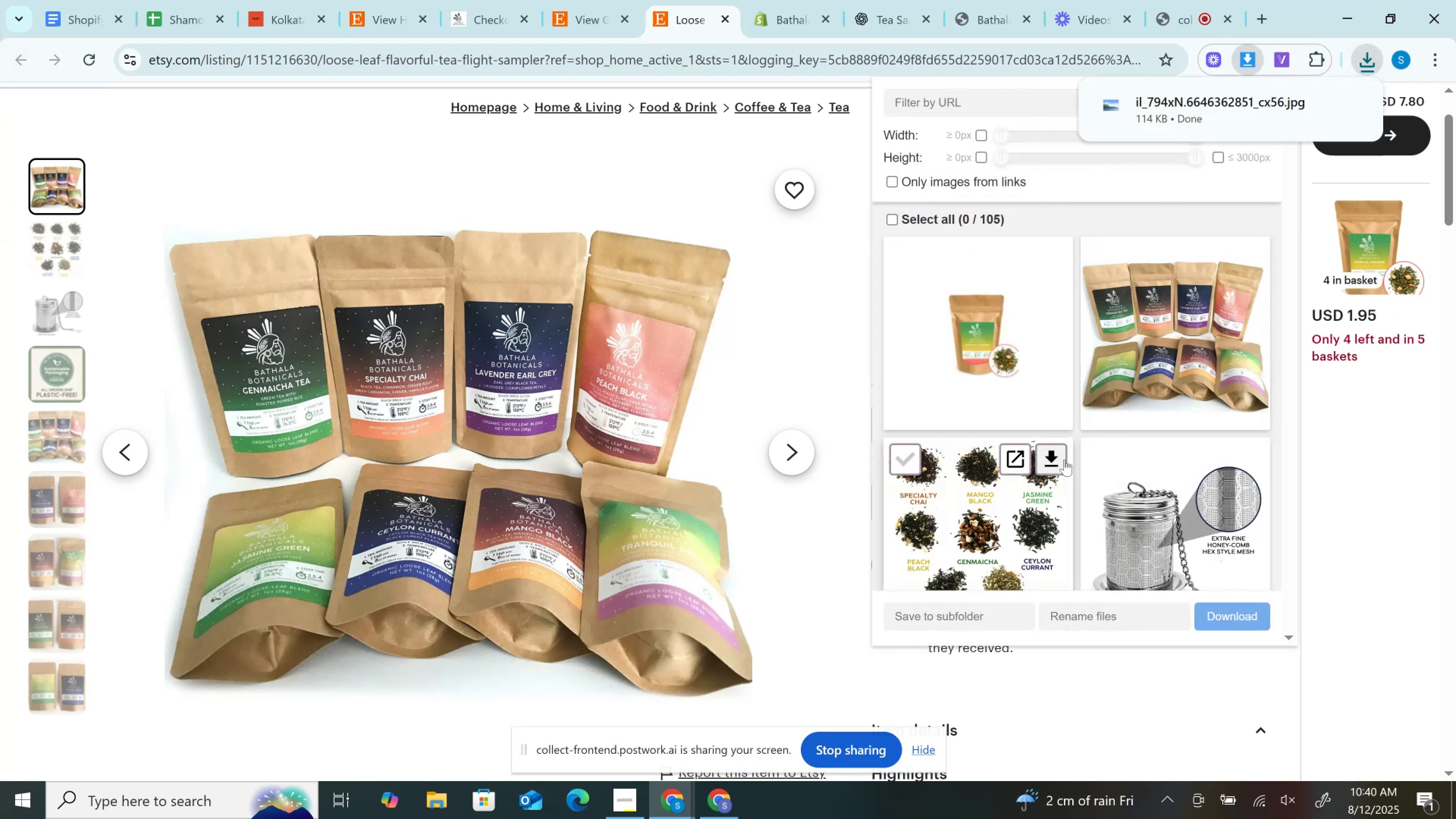 
scroll: coordinate [1045, 418], scroll_direction: down, amount: 2.0
 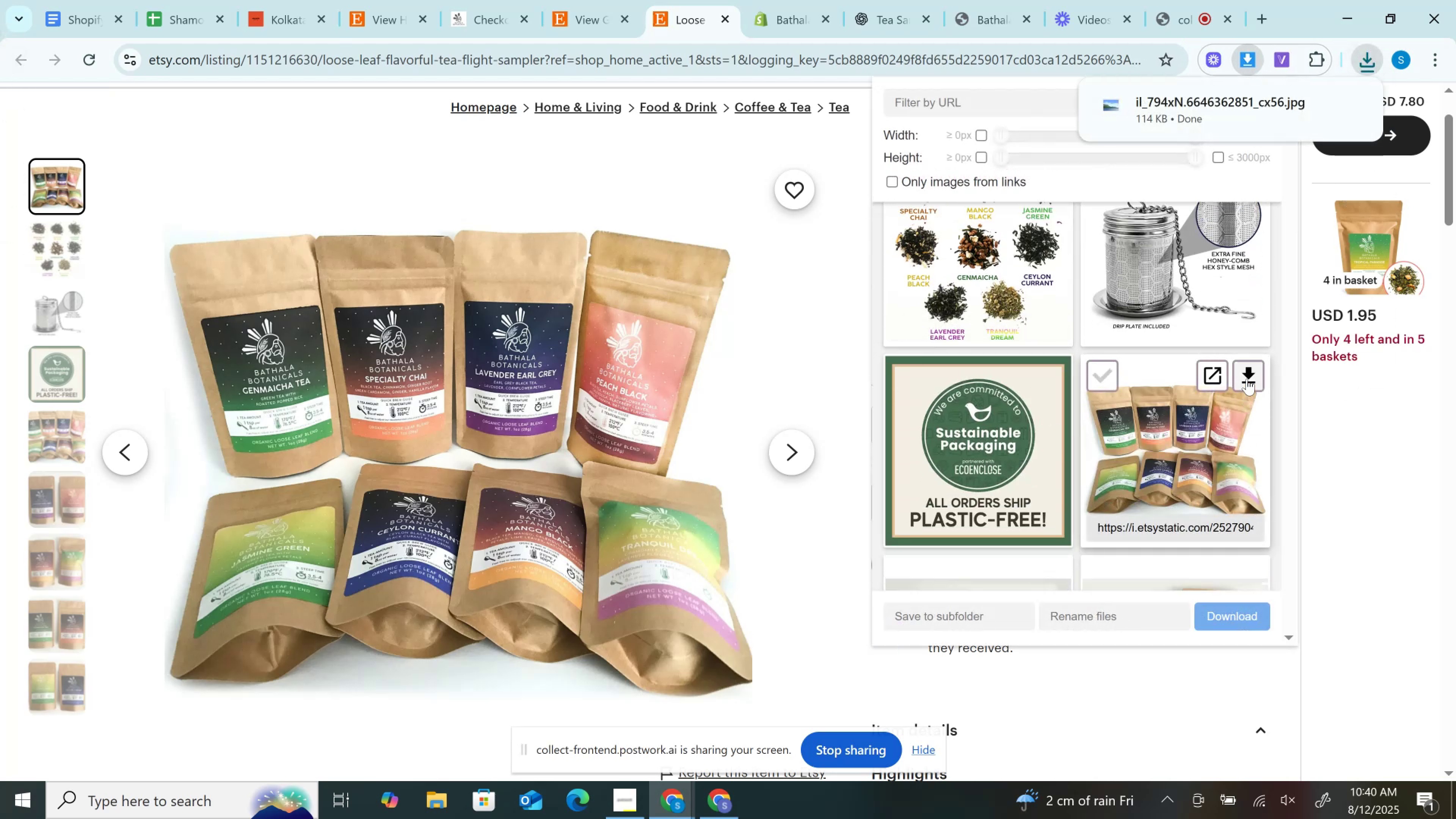 
left_click([1252, 371])
 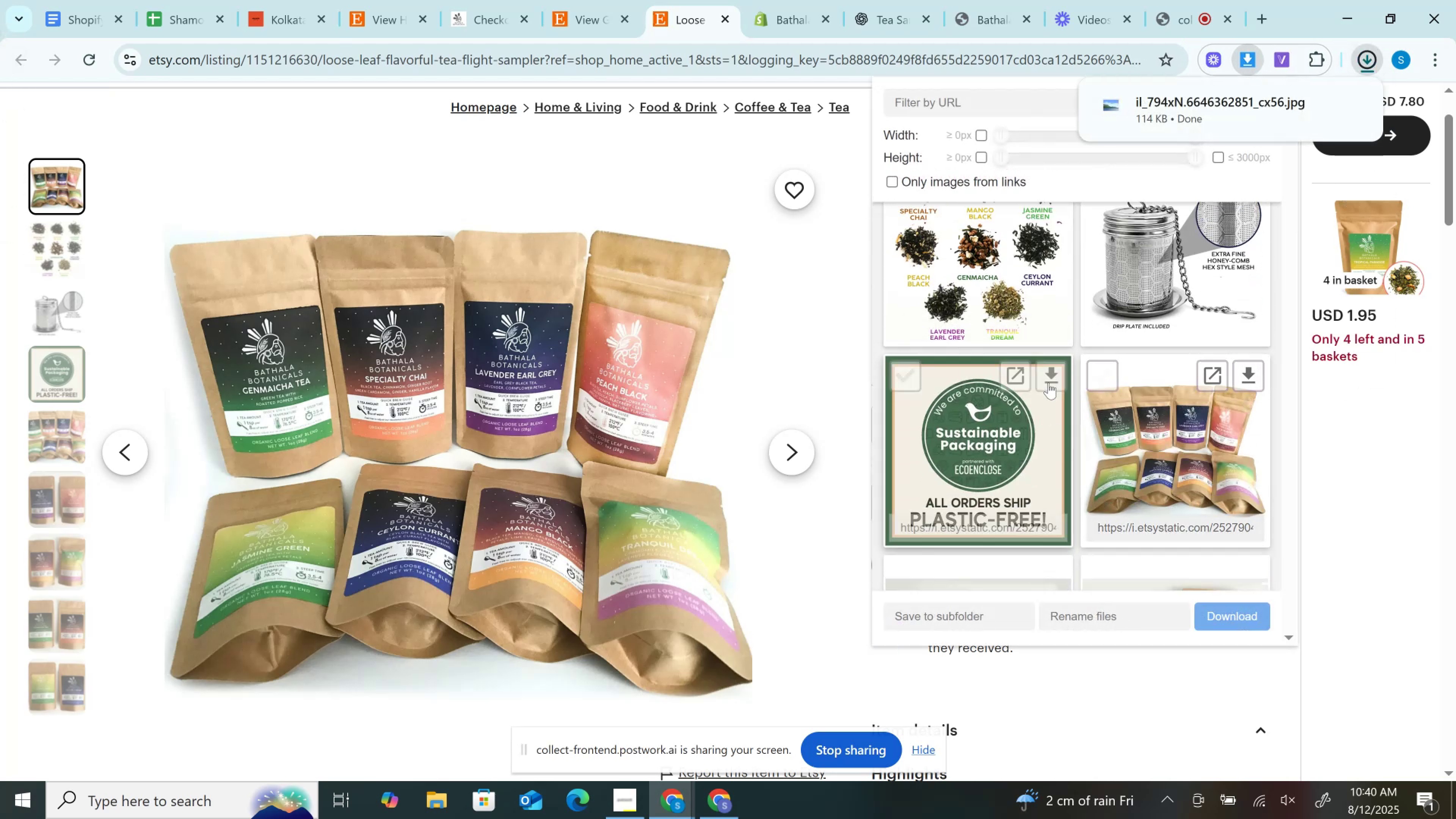 
scroll: coordinate [1048, 383], scroll_direction: down, amount: 2.0
 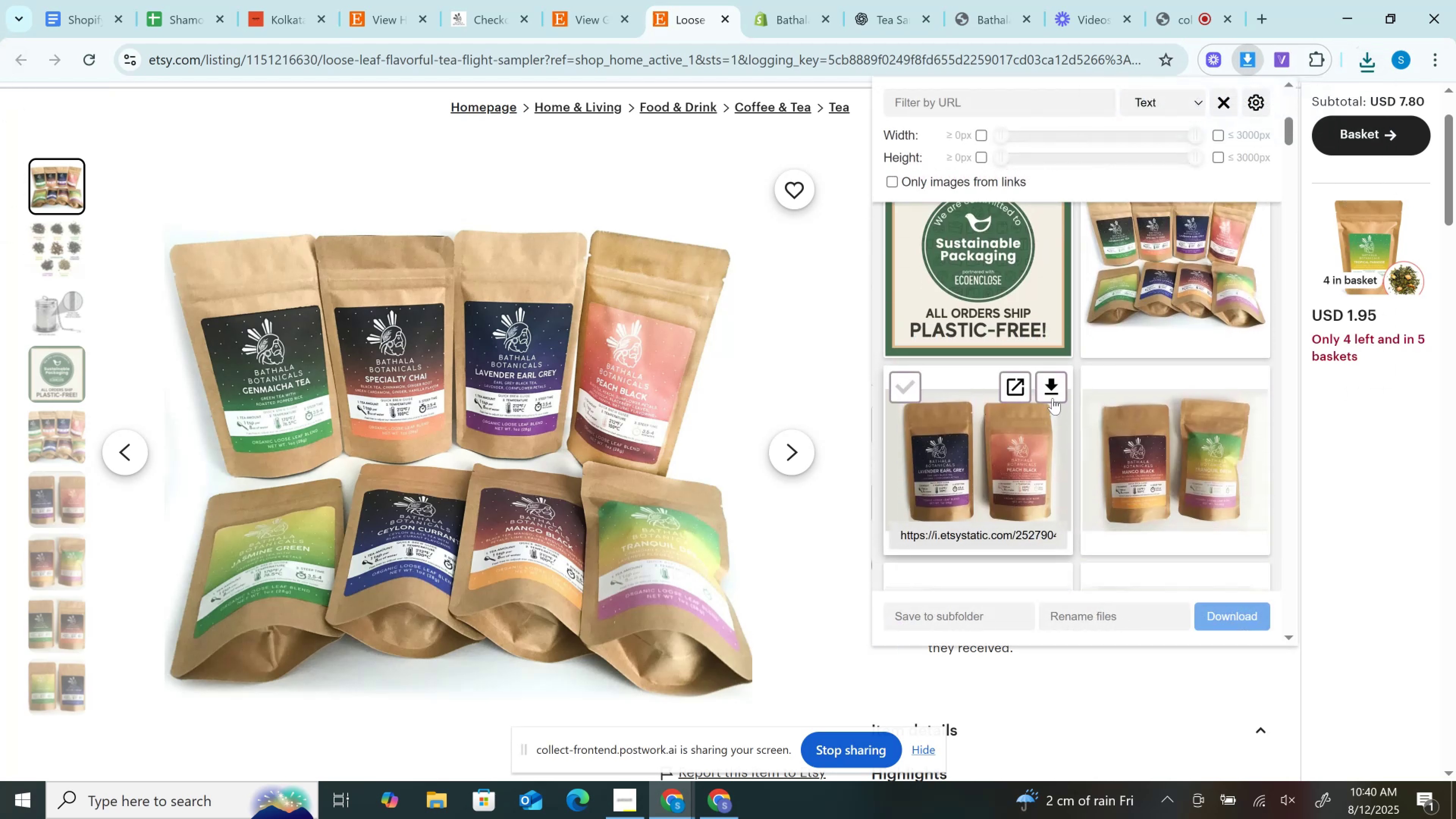 
left_click([1052, 396])
 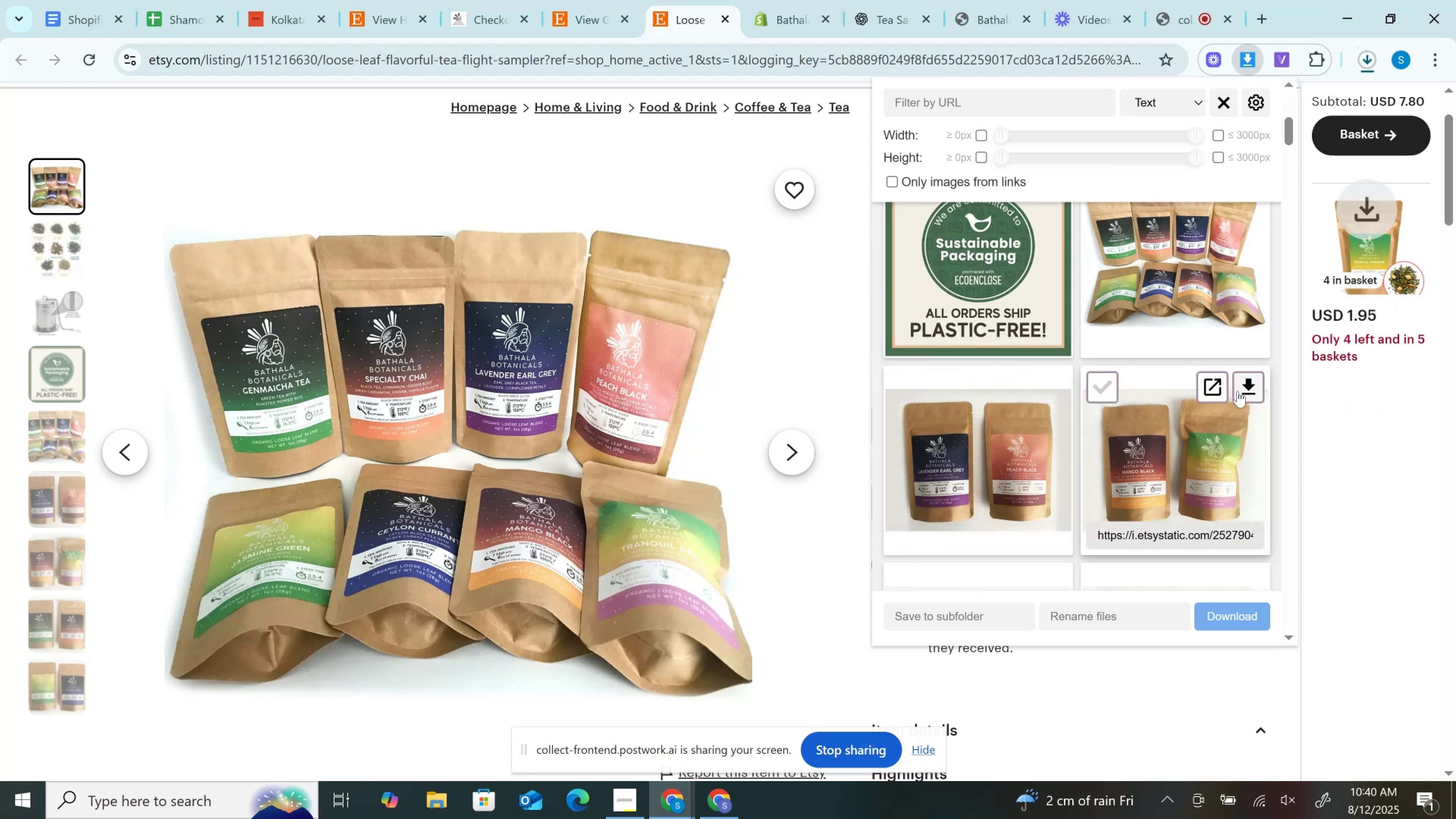 
left_click([1243, 390])
 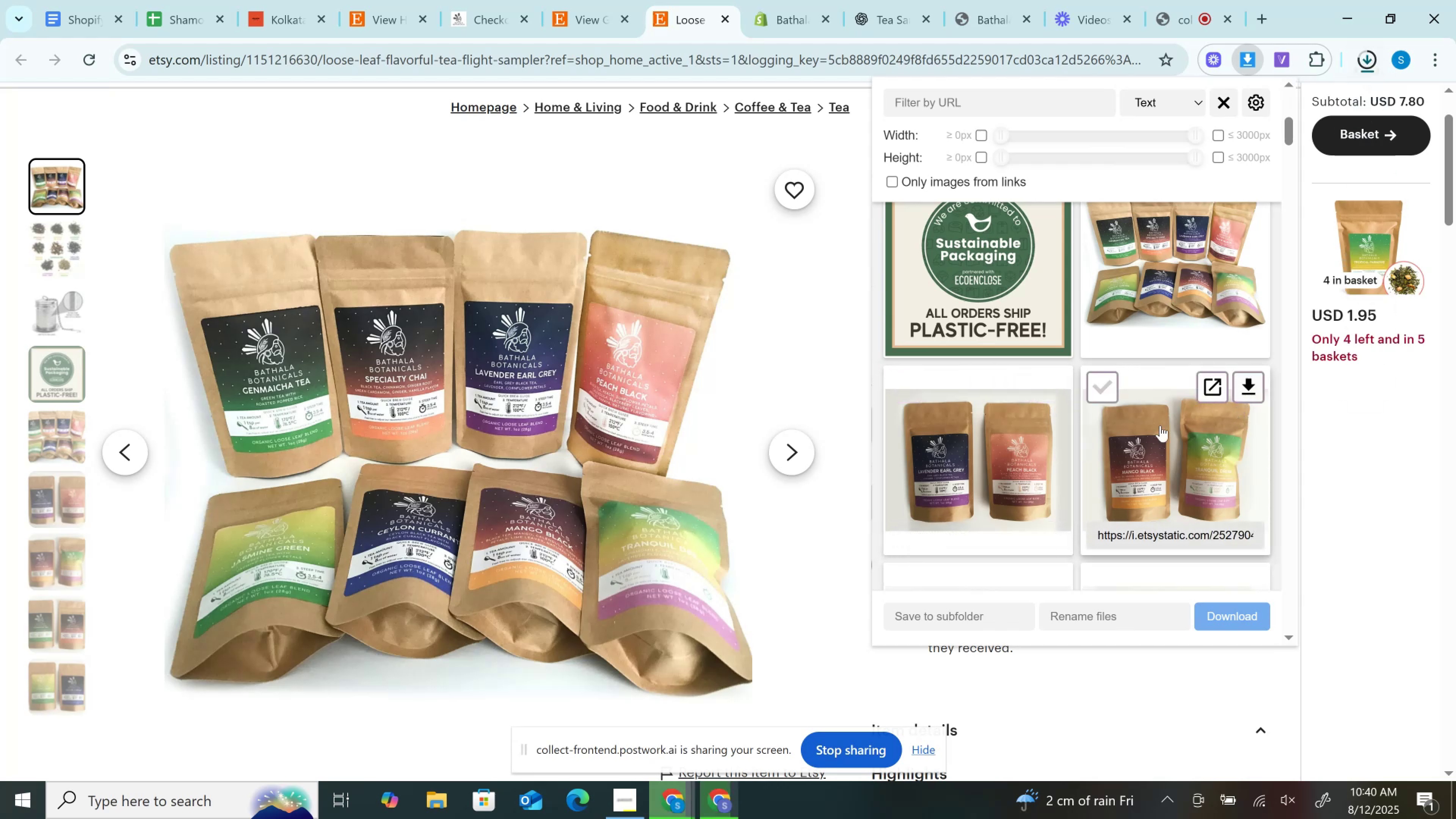 
scroll: coordinate [1155, 434], scroll_direction: down, amount: 2.0
 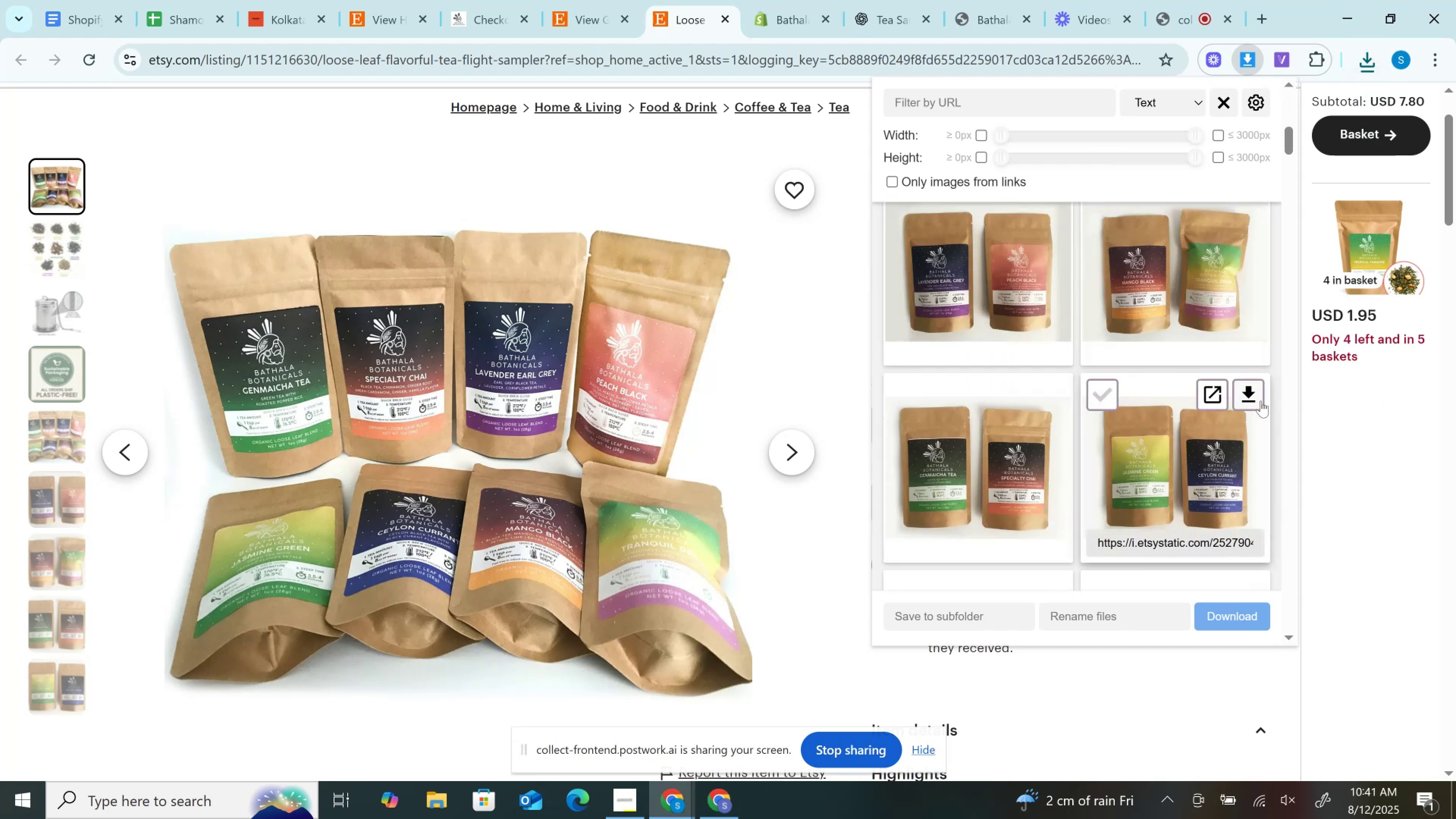 
left_click([1261, 392])
 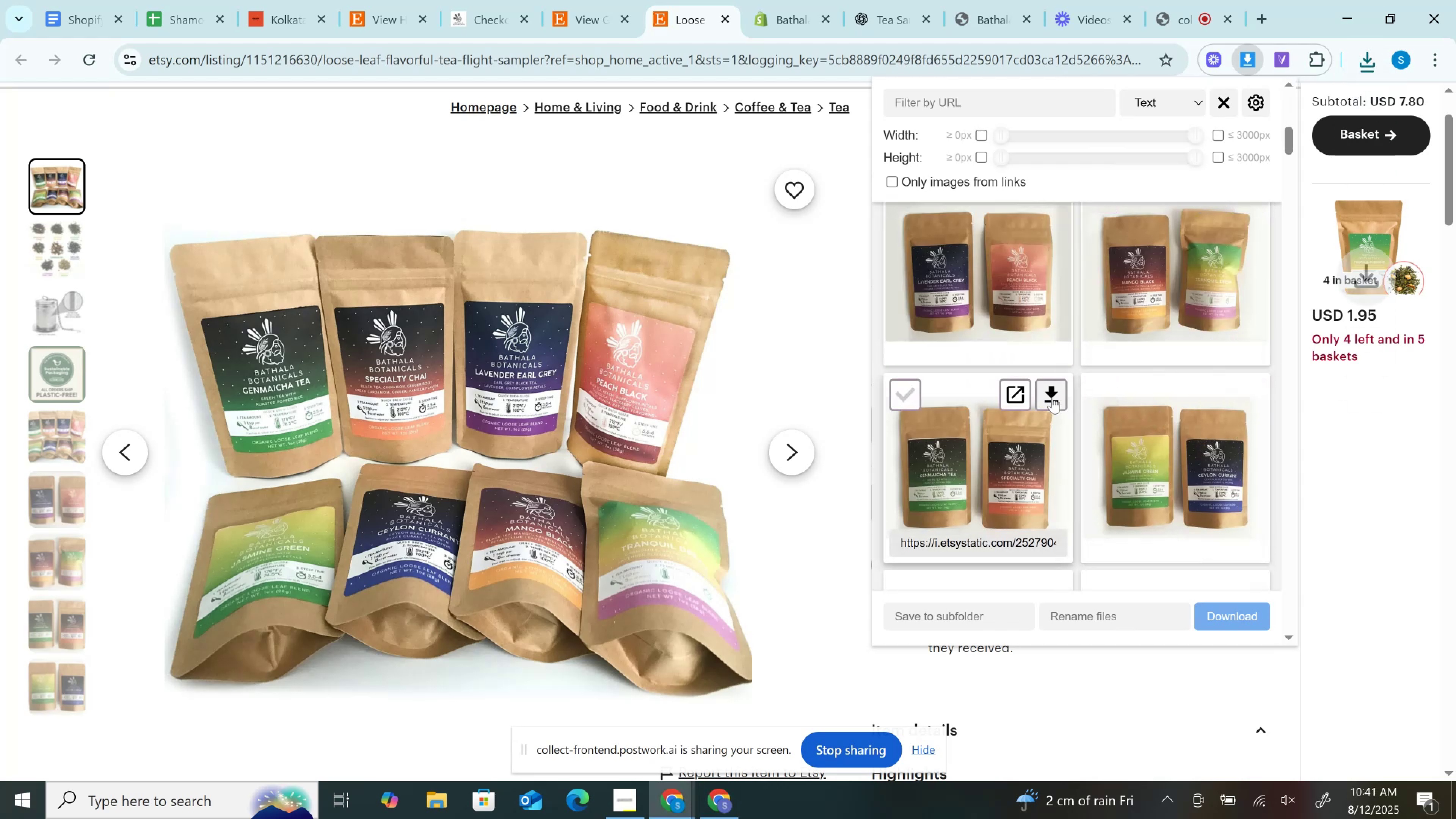 
left_click([1057, 395])
 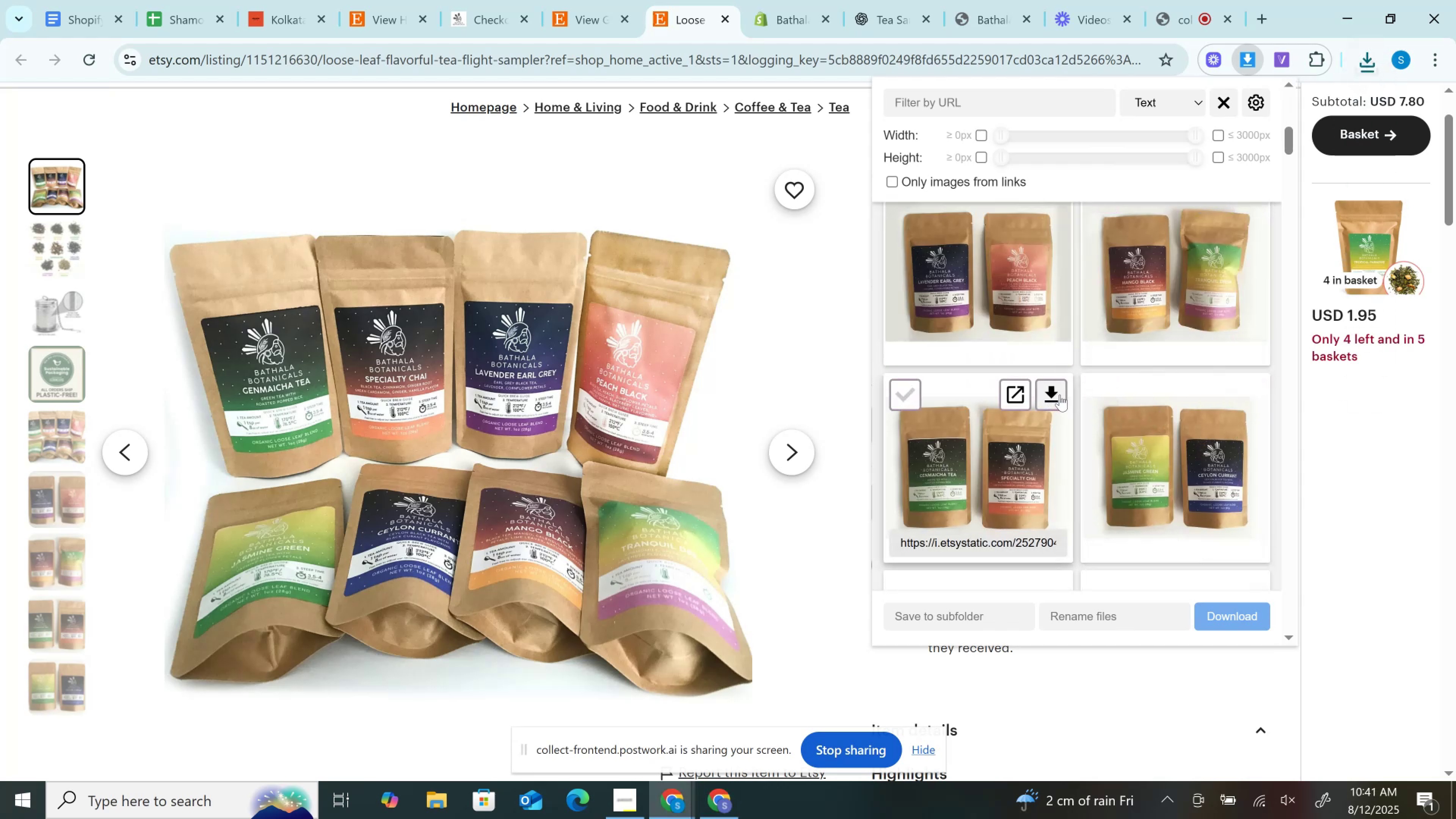 
scroll: coordinate [1060, 395], scroll_direction: down, amount: 19.0
 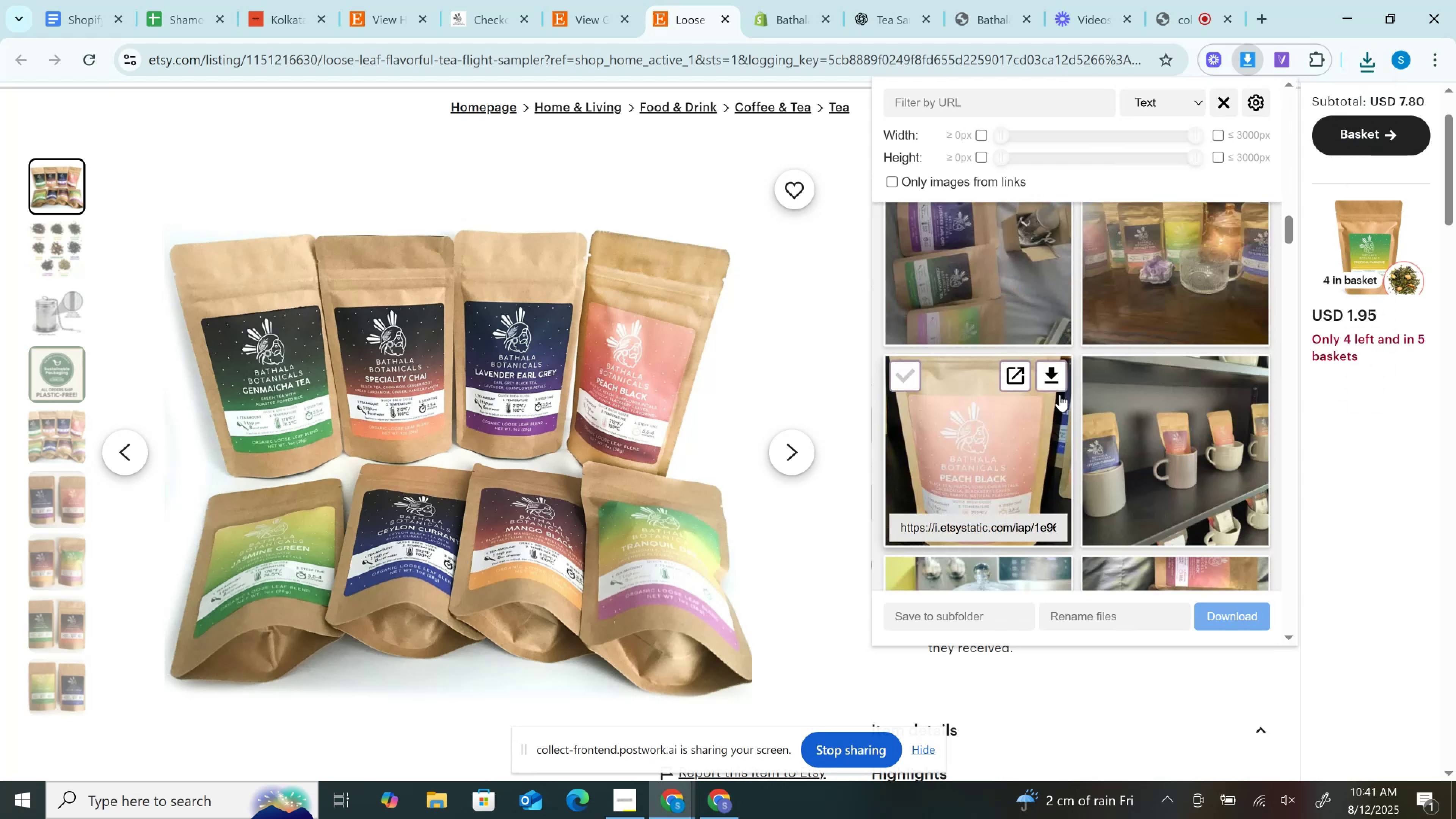 
scroll: coordinate [1060, 395], scroll_direction: up, amount: 1.0
 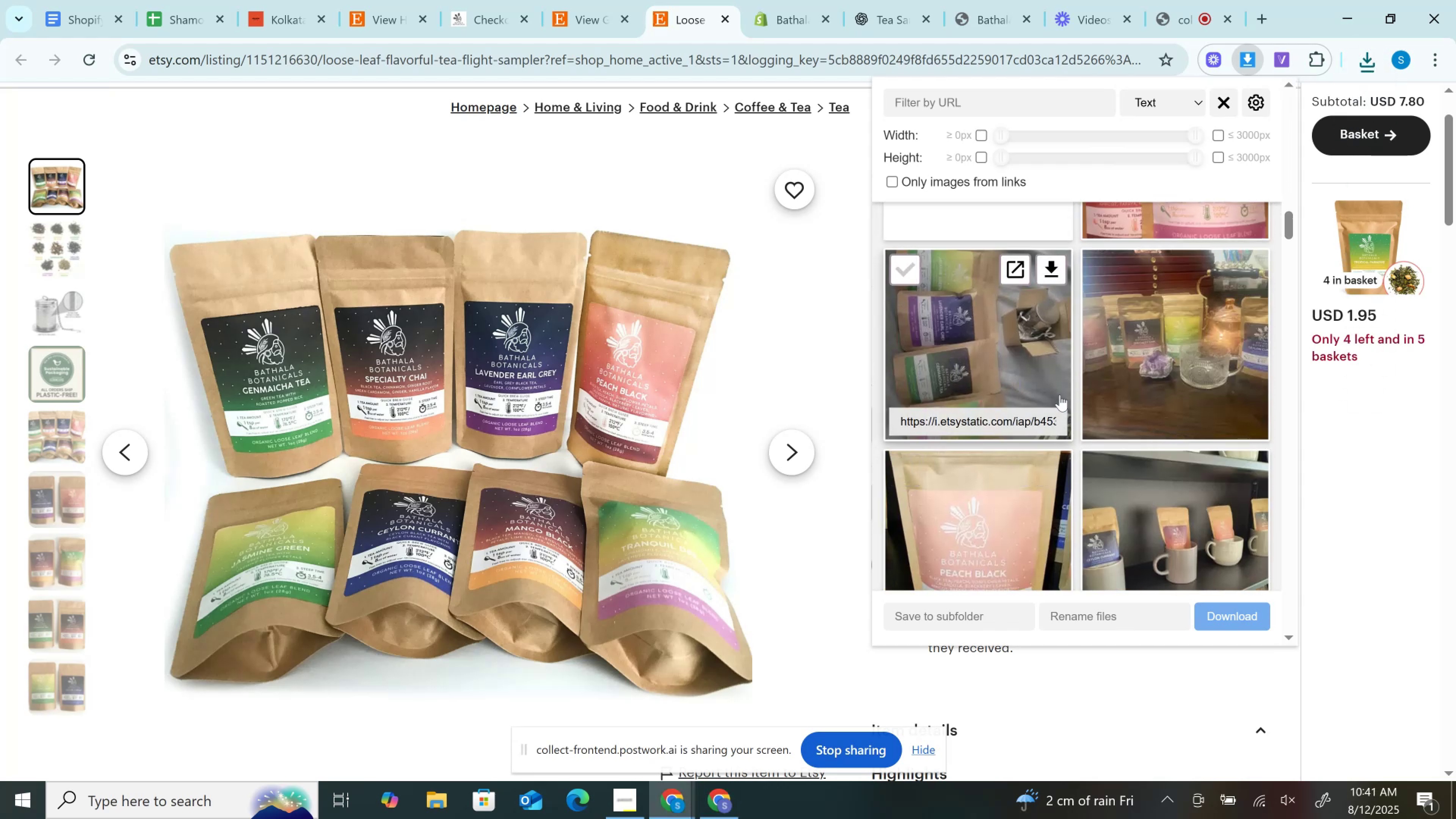 
scroll: coordinate [1166, 499], scroll_direction: down, amount: 9.0
 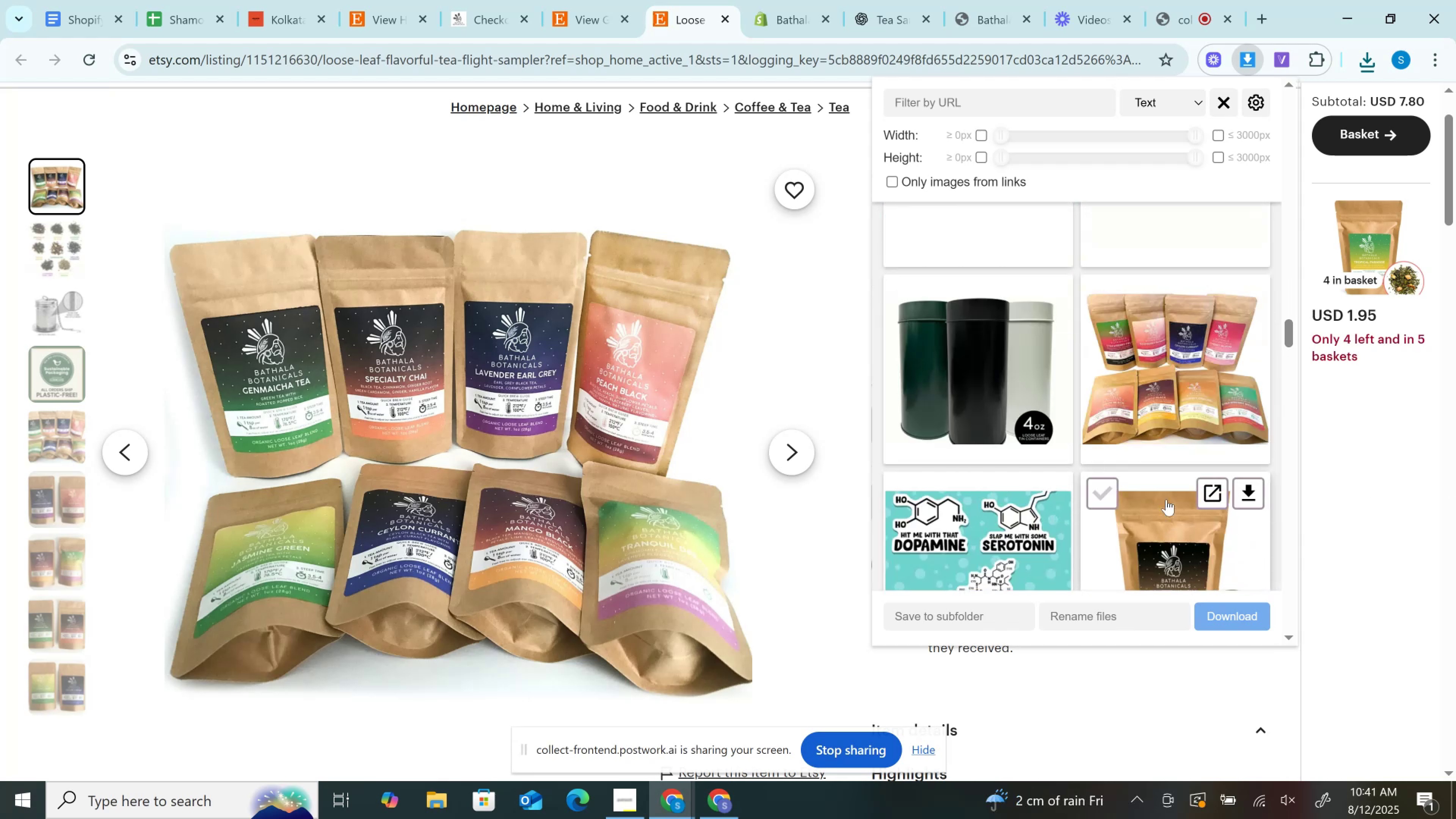 
left_click([1248, 300])
 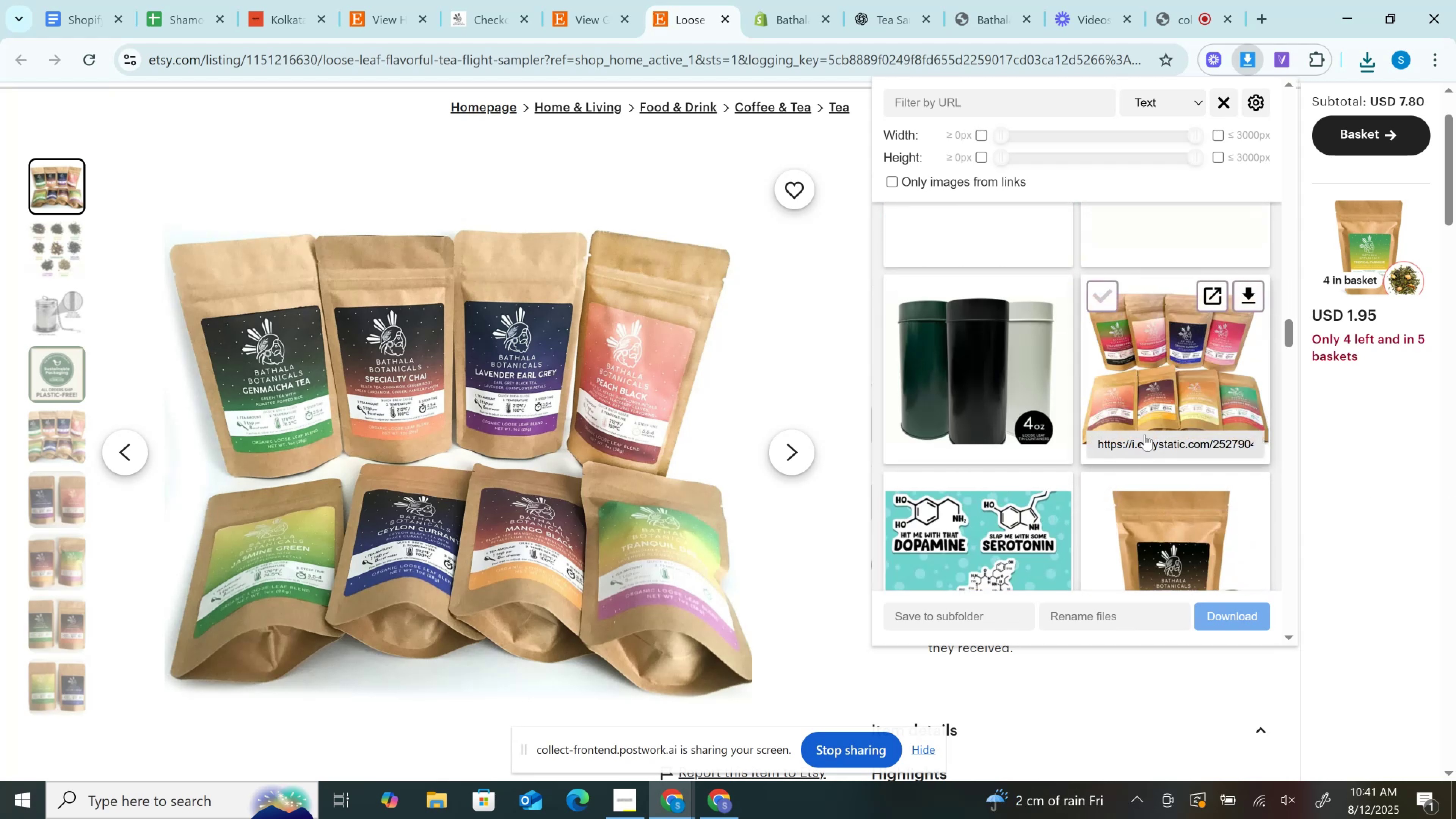 
scroll: coordinate [1144, 435], scroll_direction: down, amount: 2.0
 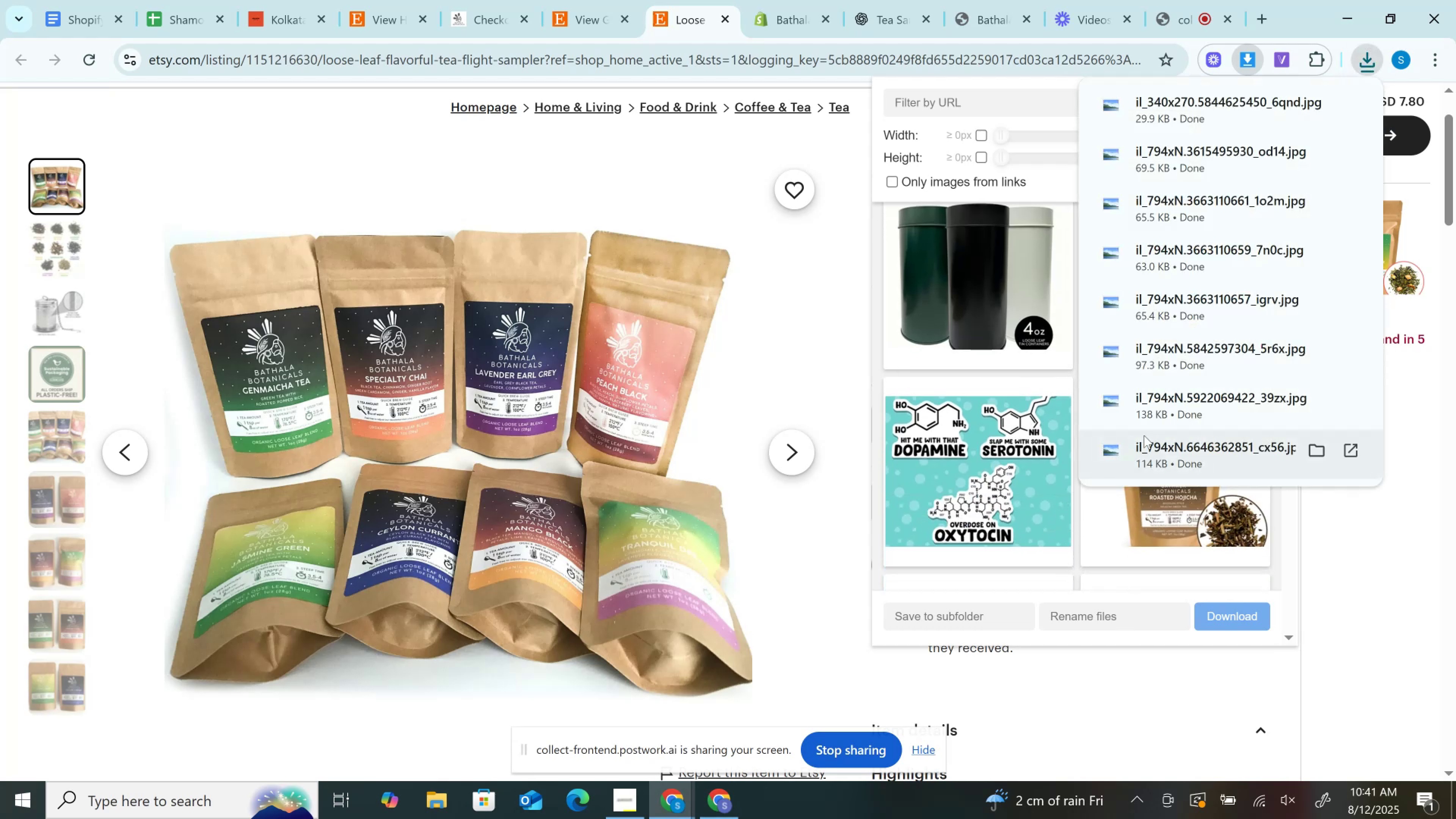 
scroll: coordinate [1029, 531], scroll_direction: up, amount: 5.0
 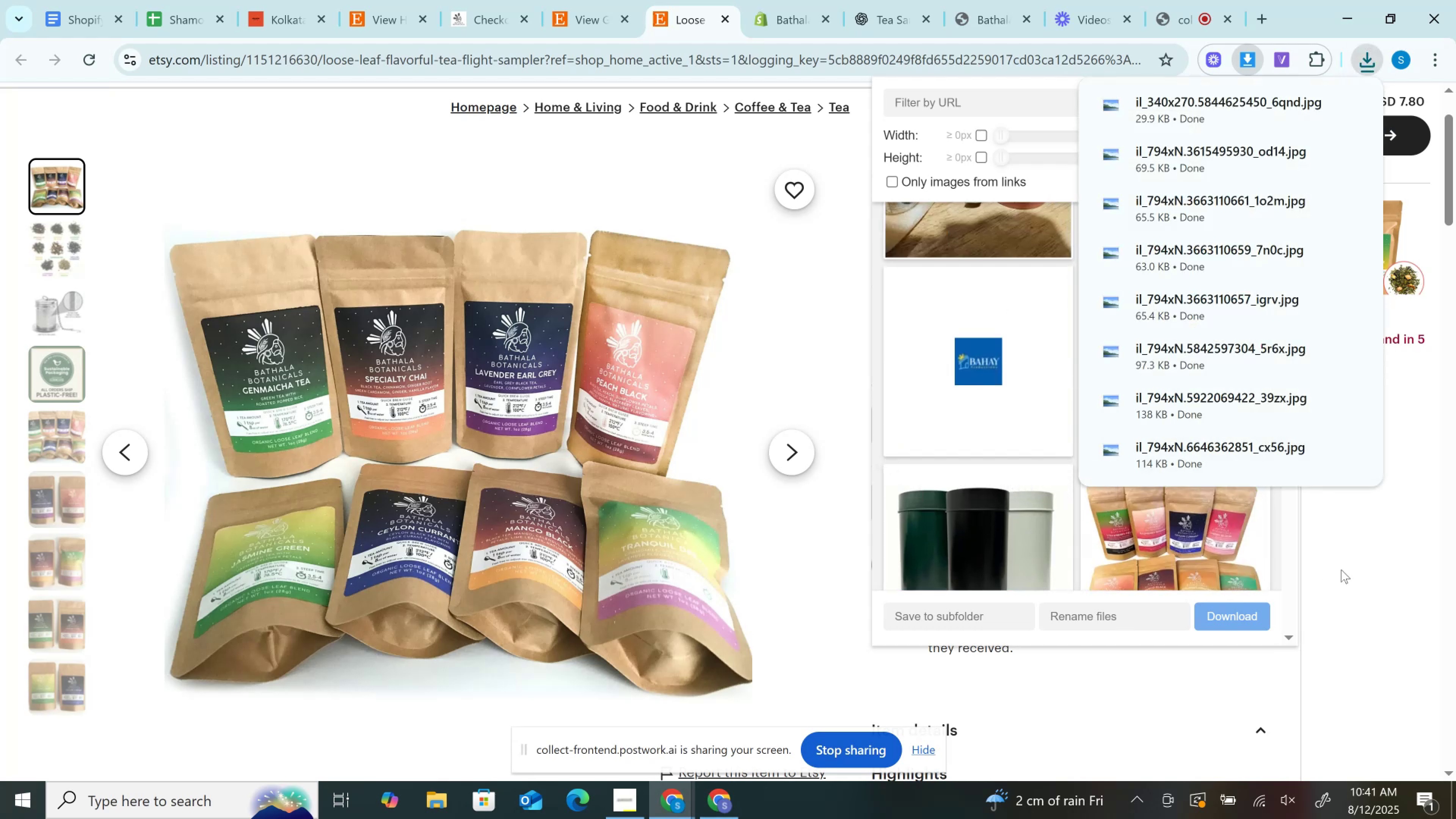 
left_click([1360, 569])
 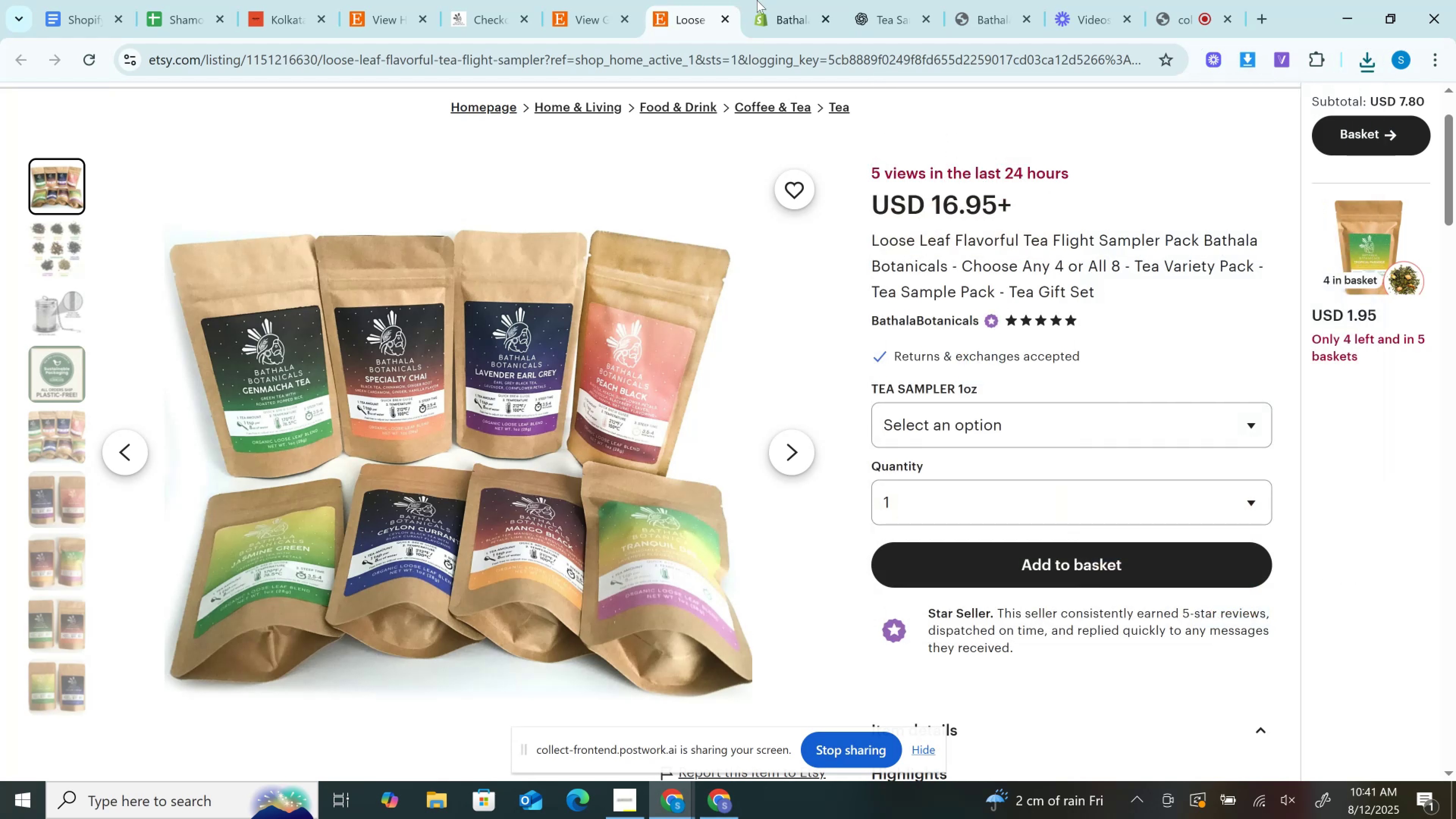 
left_click([758, 0])
 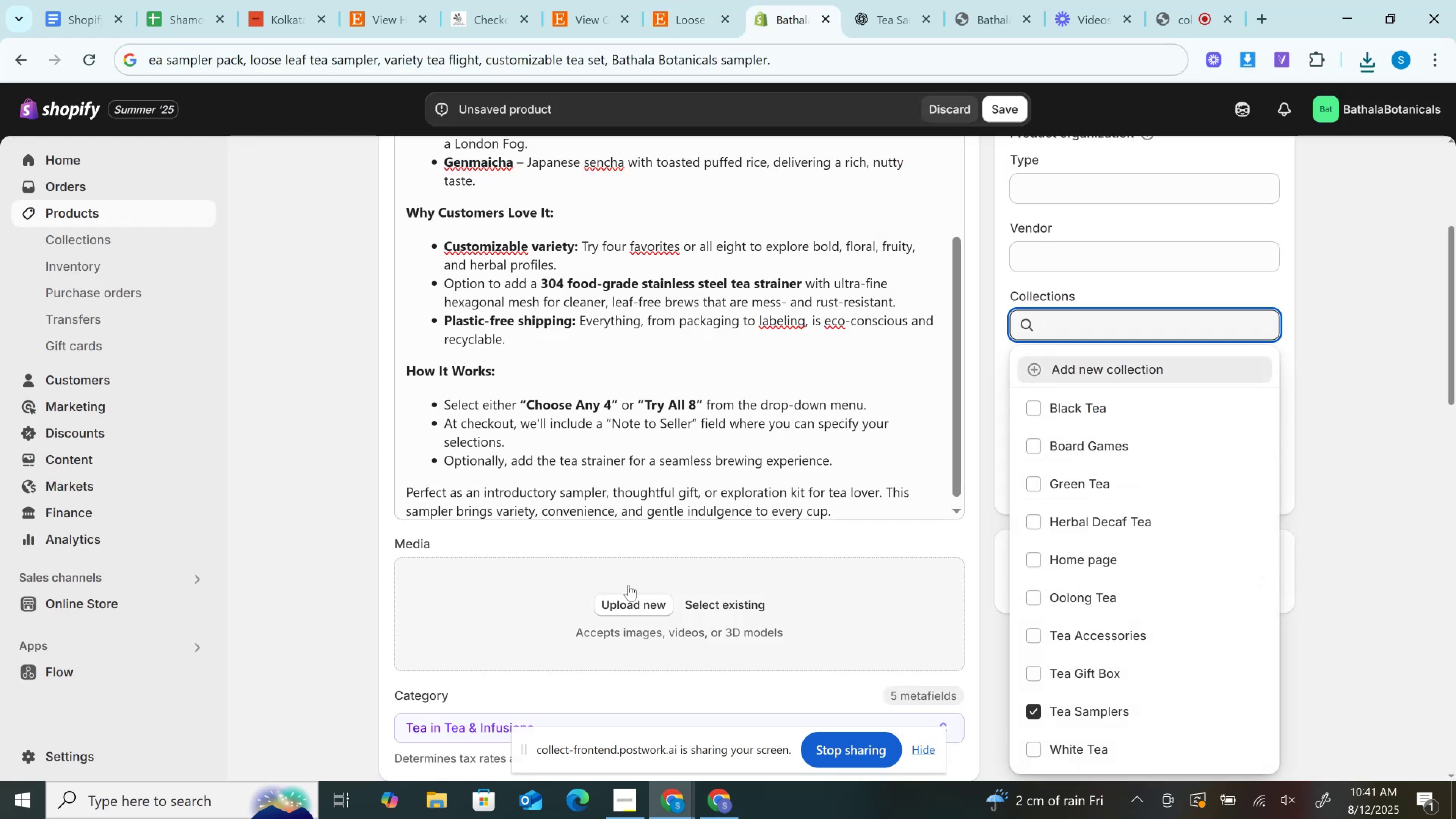 
left_click([632, 599])
 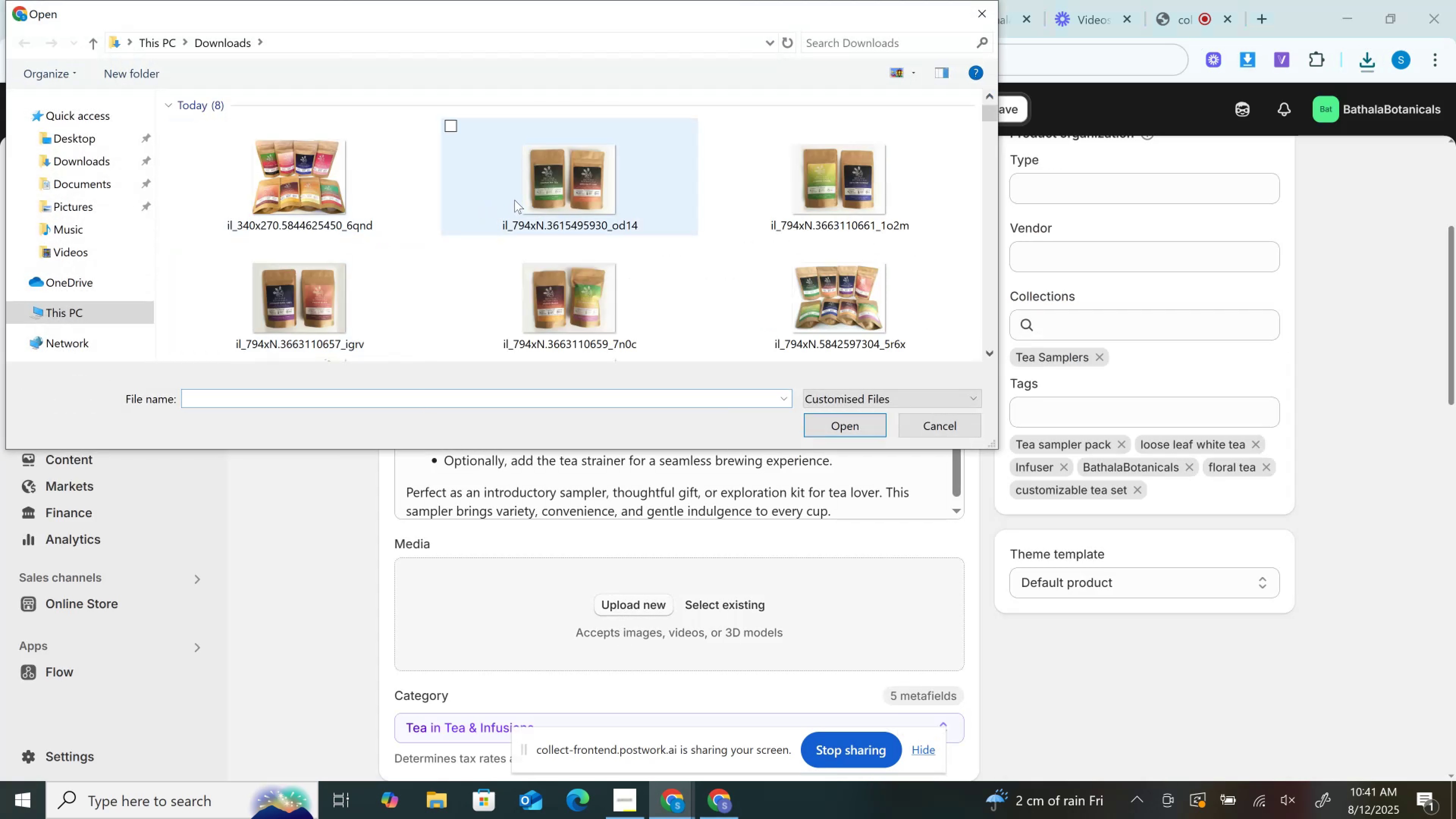 
hold_key(key=ControlLeft, duration=1.51)
left_click([518, 199])
 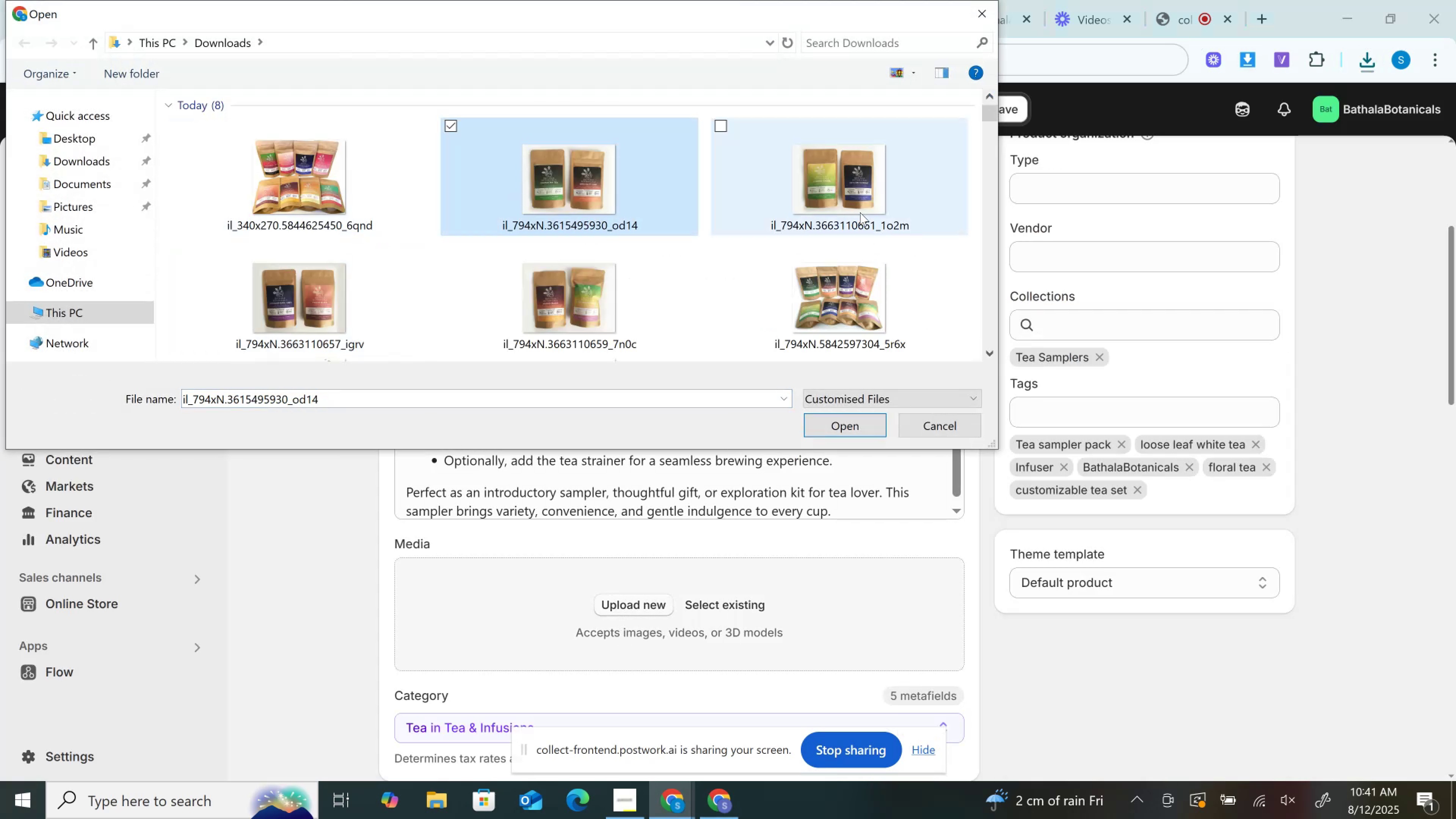 
left_click([860, 212])
 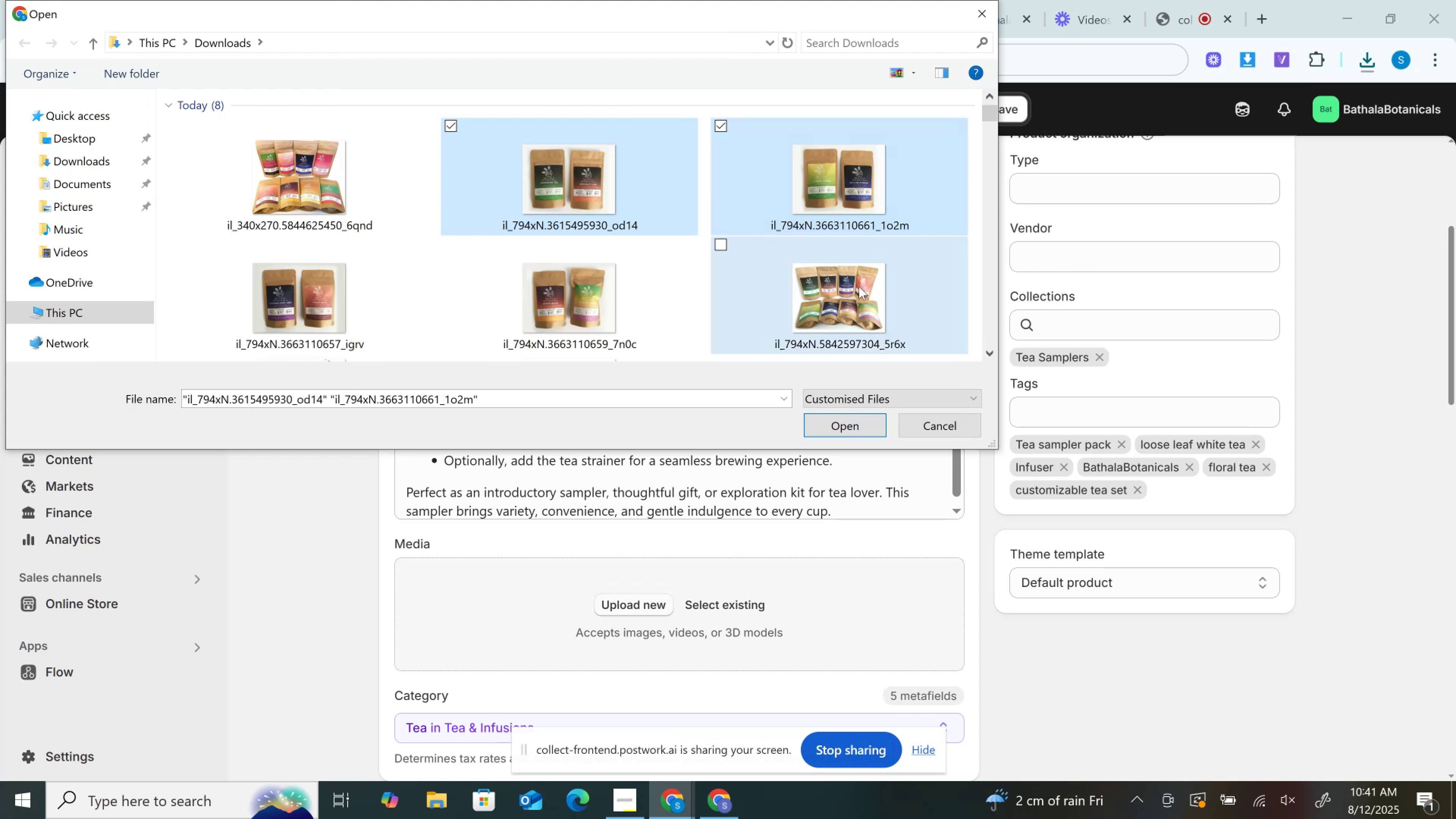 
double_click([859, 286])
 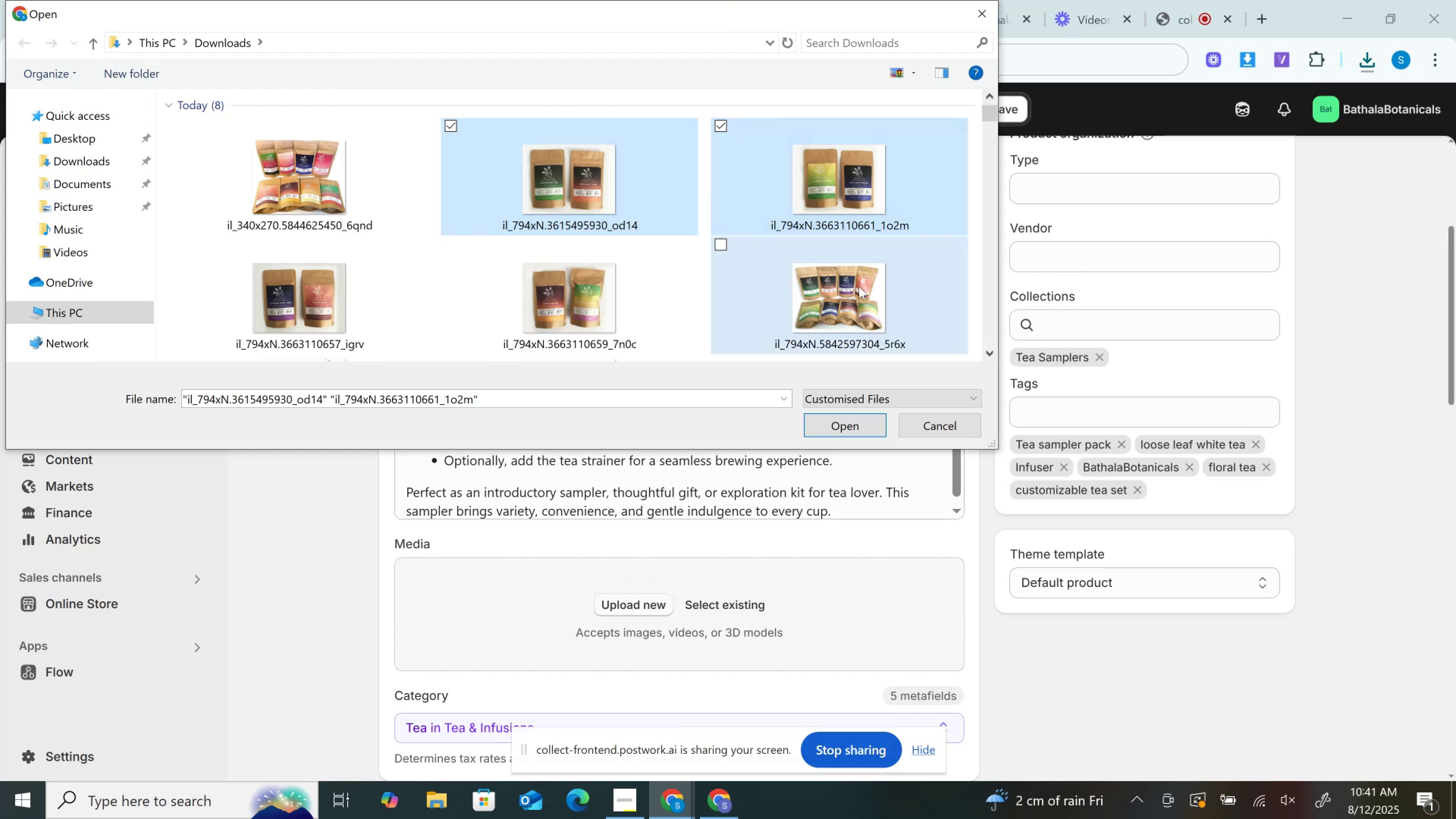 
hold_key(key=ControlLeft, duration=1.51)
left_click_drag(start_coordinate=[577, 324], to_coordinate=[551, 324])
 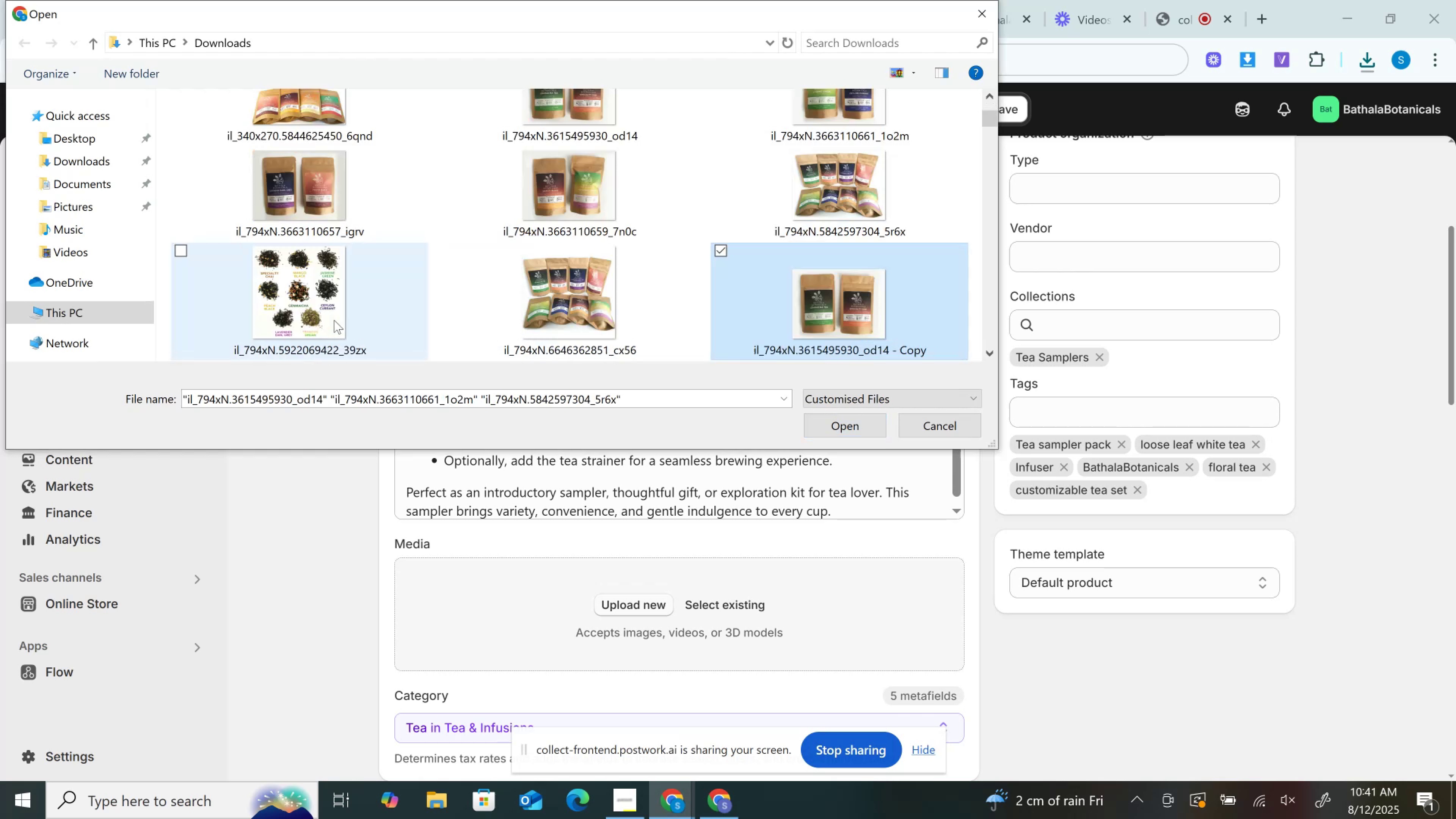 
triple_click([334, 320])
 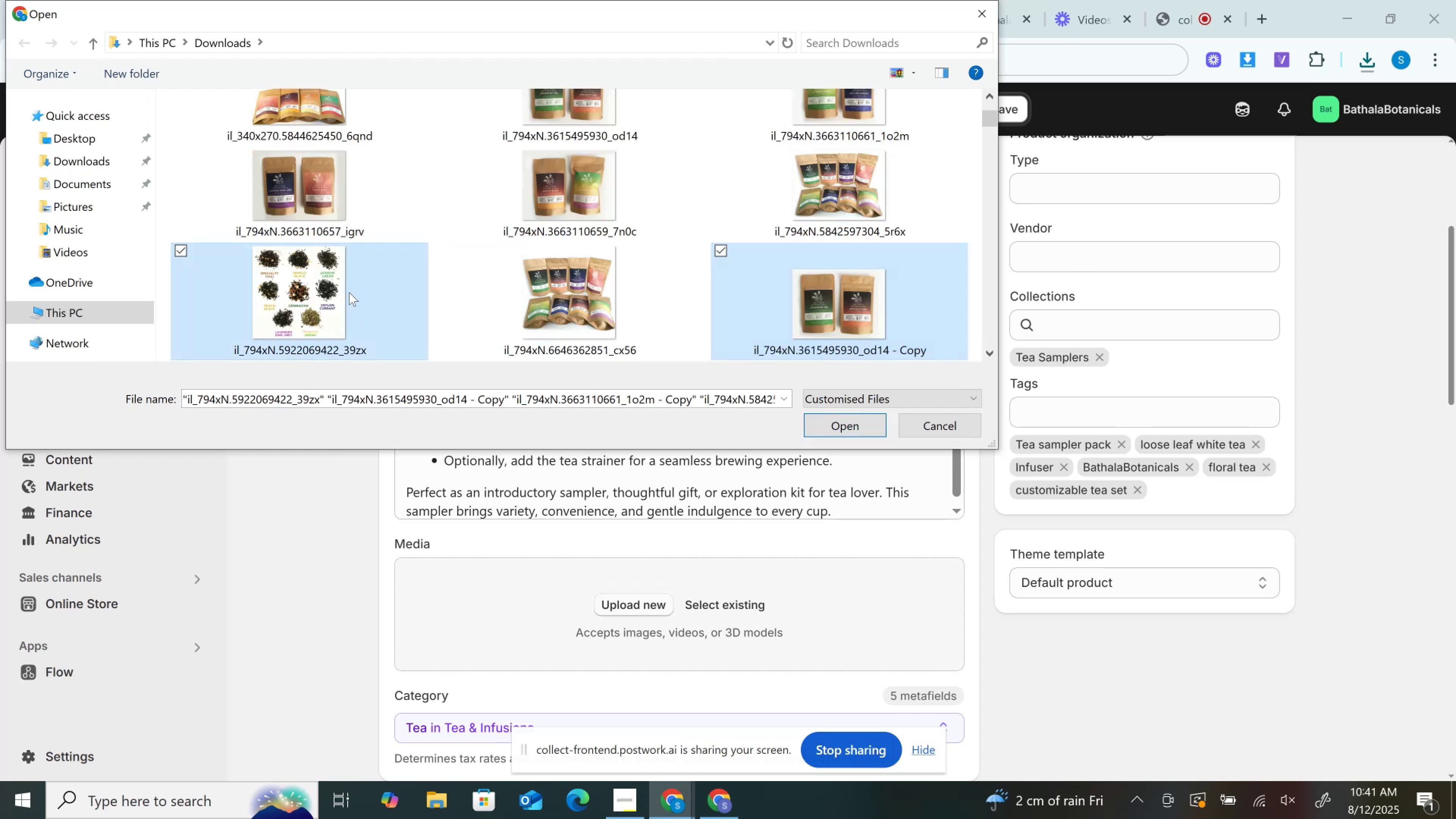 
key(Control+ControlLeft)
 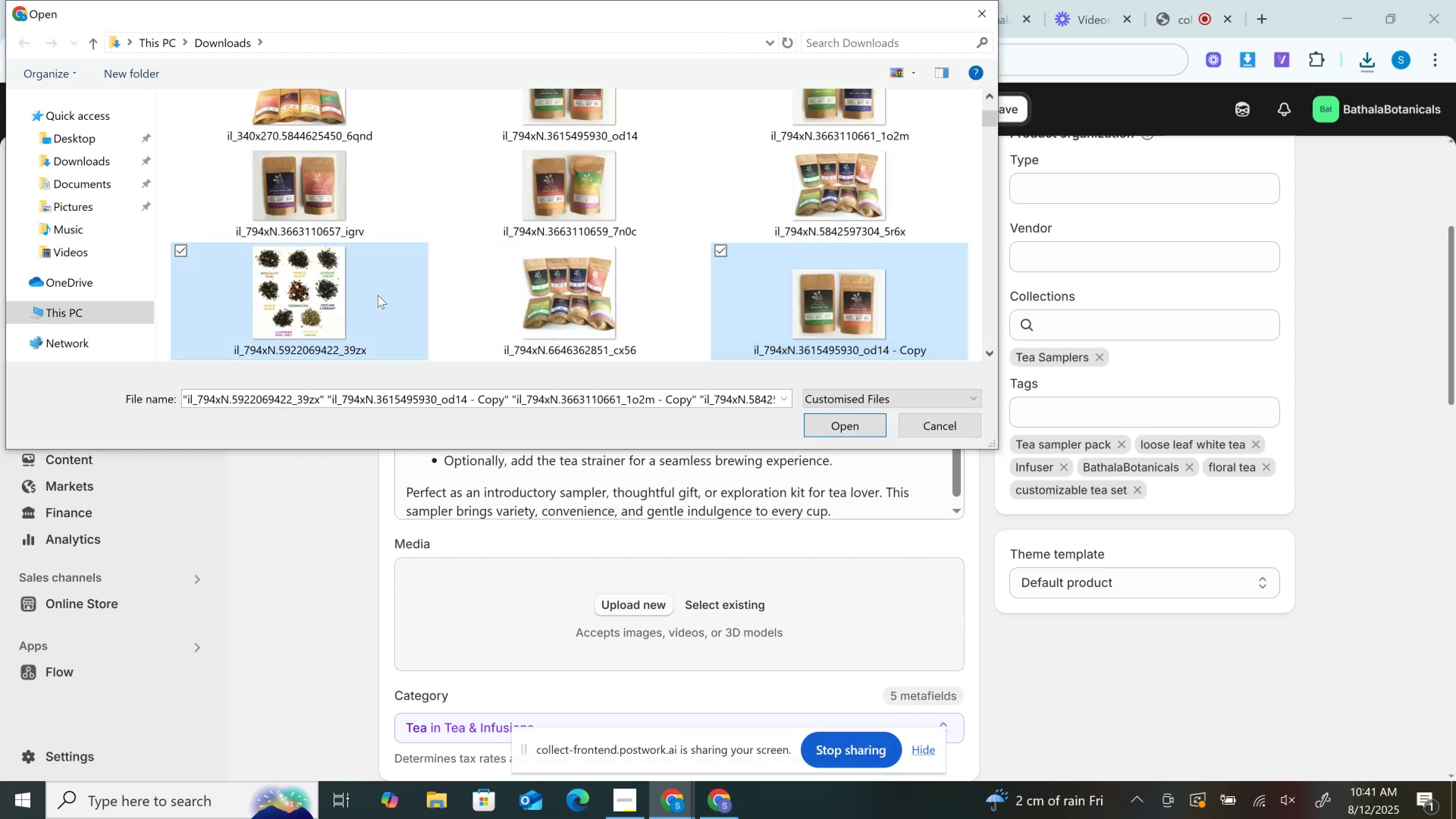 
key(Control+ControlLeft)
 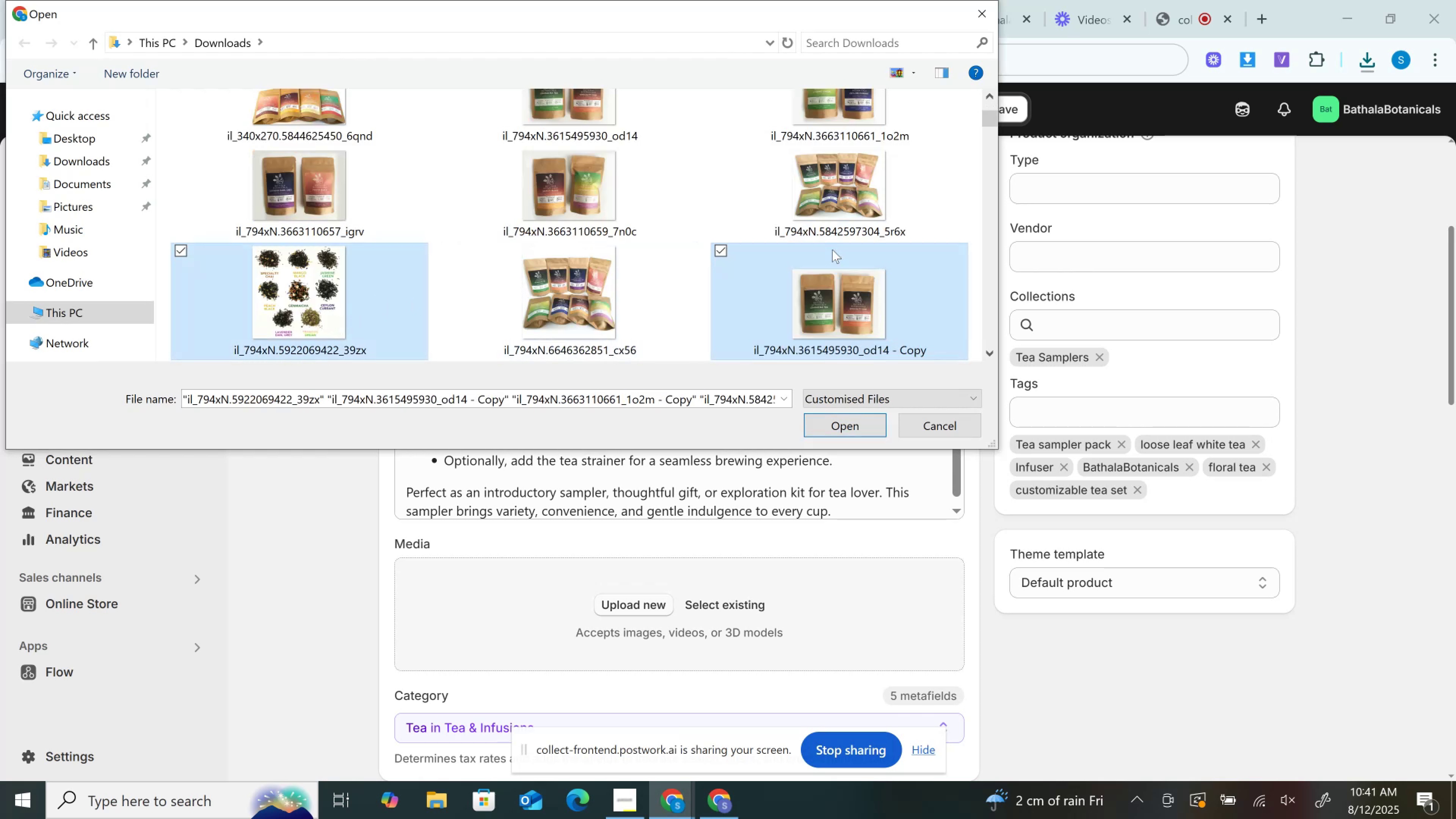 
left_click([834, 249])
 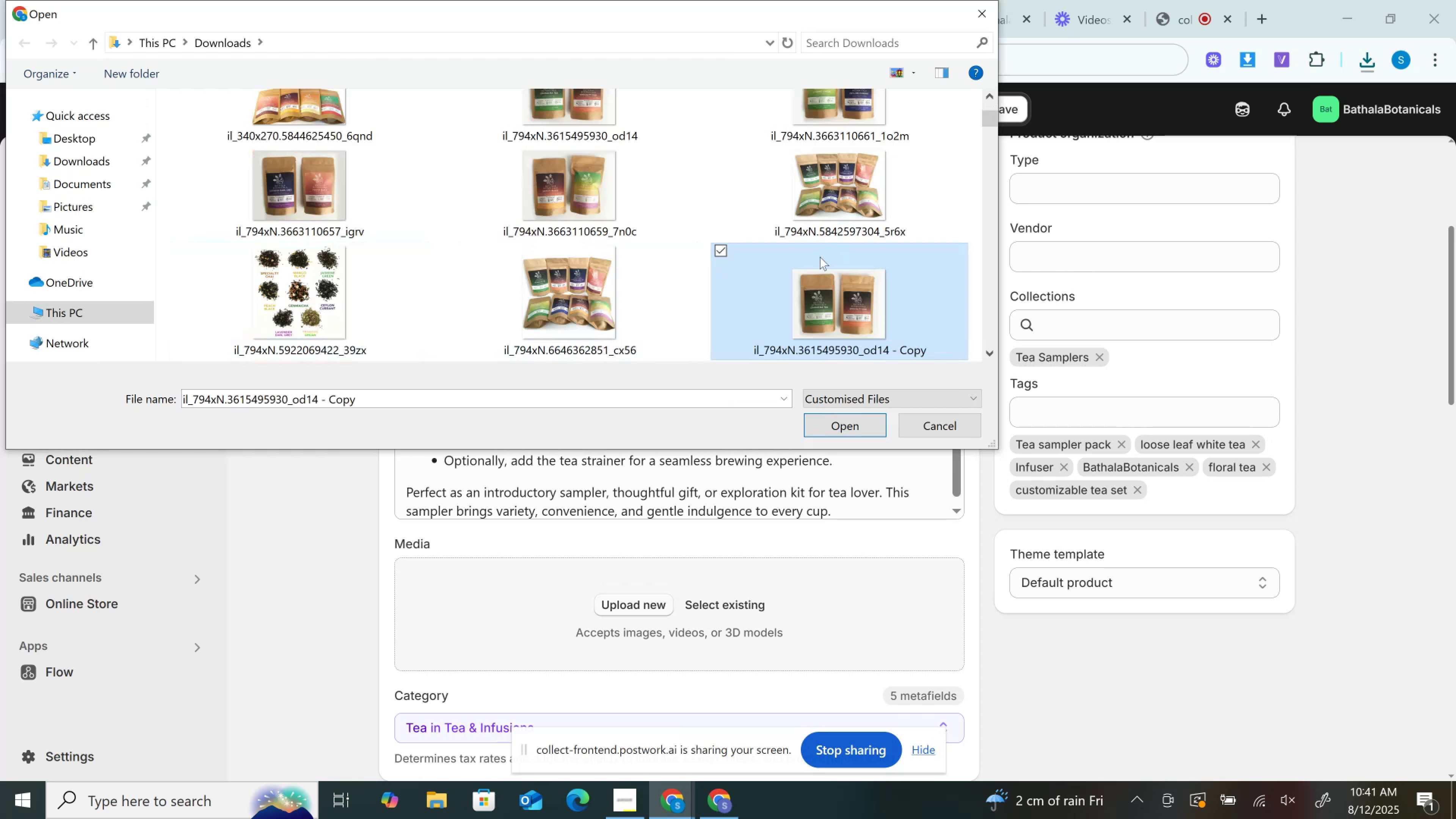 
scroll: coordinate [816, 262], scroll_direction: up, amount: 4.0
 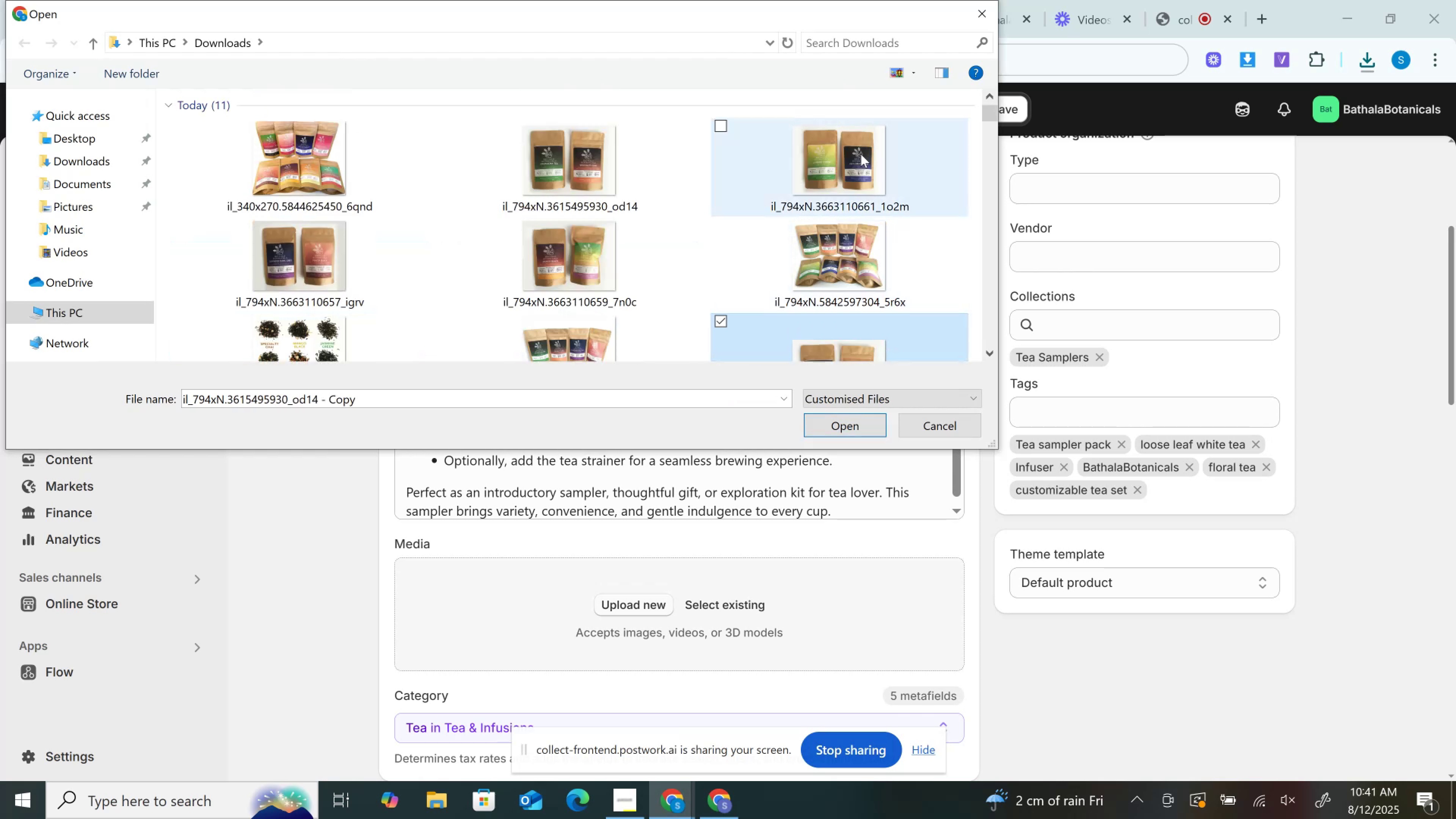 
left_click([861, 151])
 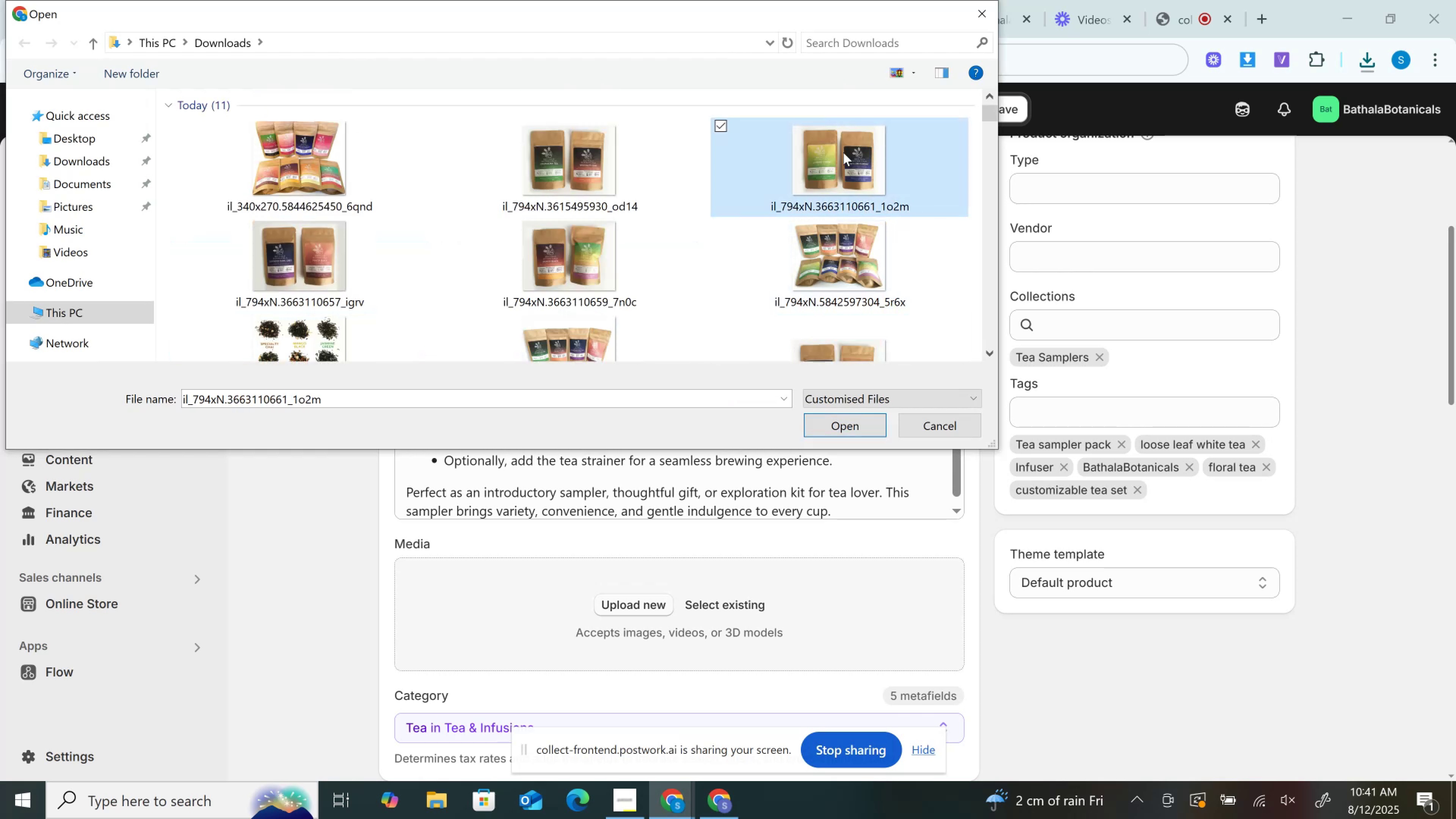 
hold_key(key=ControlLeft, duration=1.53)
left_click([610, 173])
 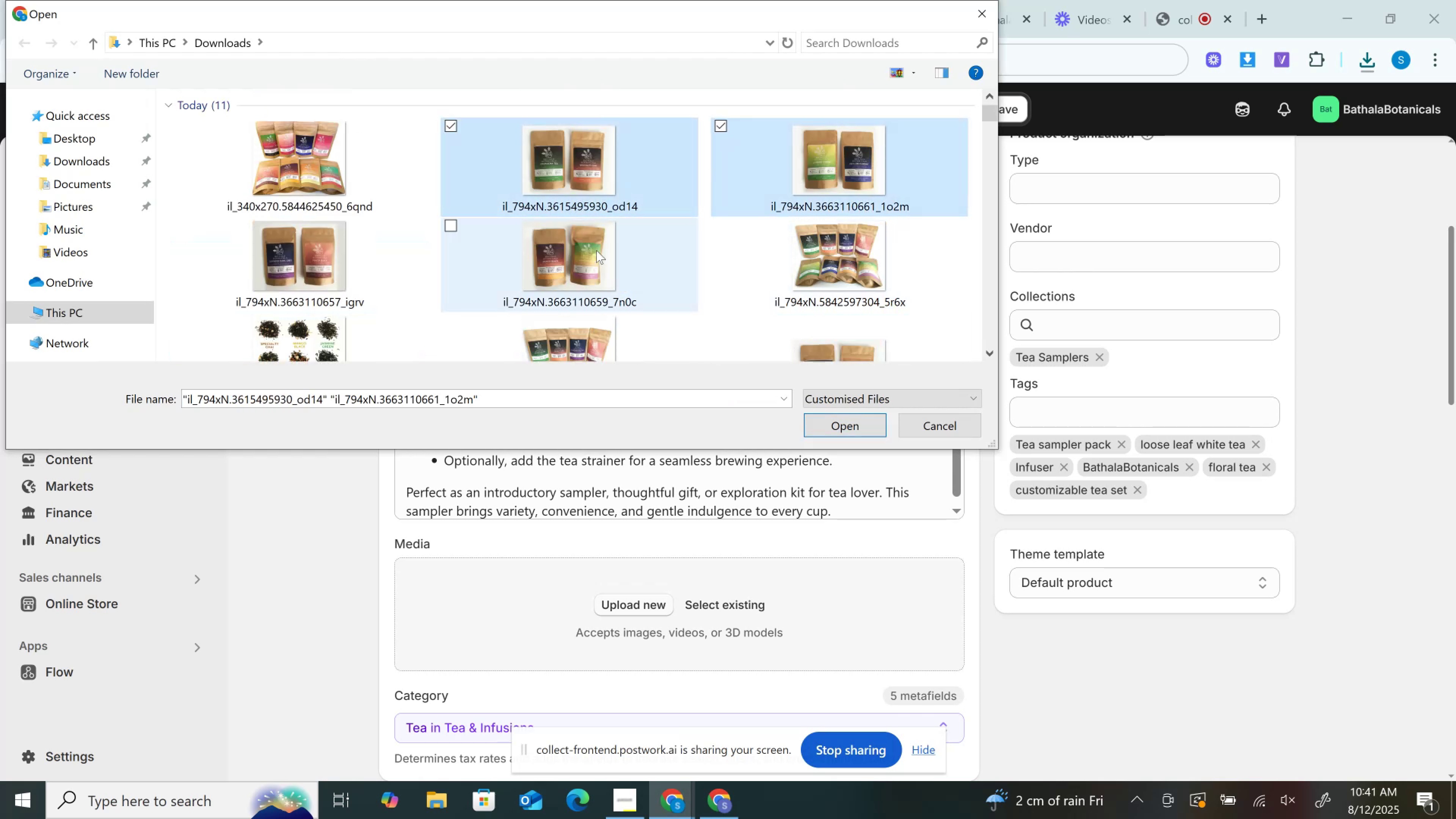 
left_click([596, 255])
 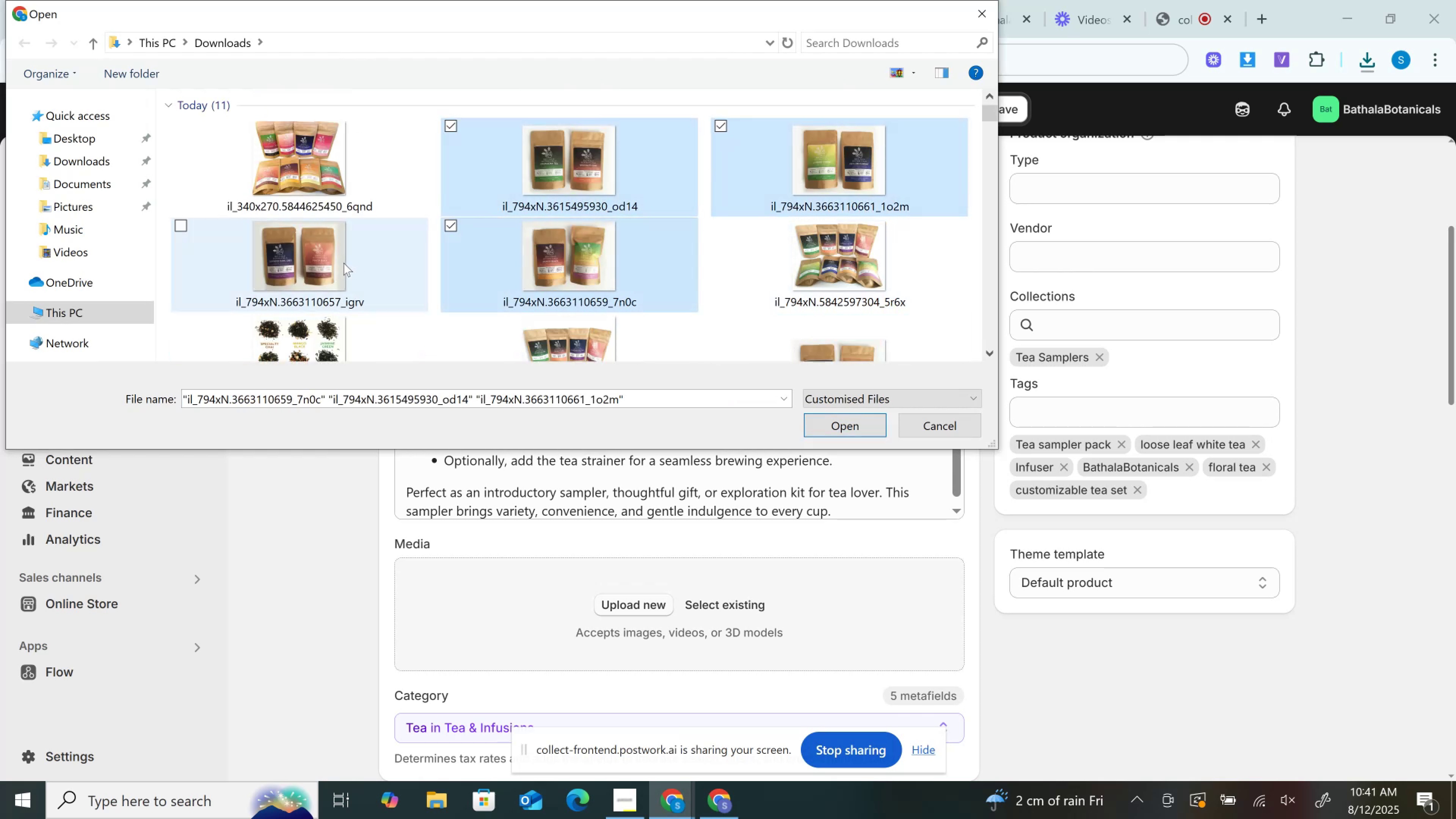 
hold_key(key=ControlLeft, duration=0.76)
left_click([341, 263])
 